 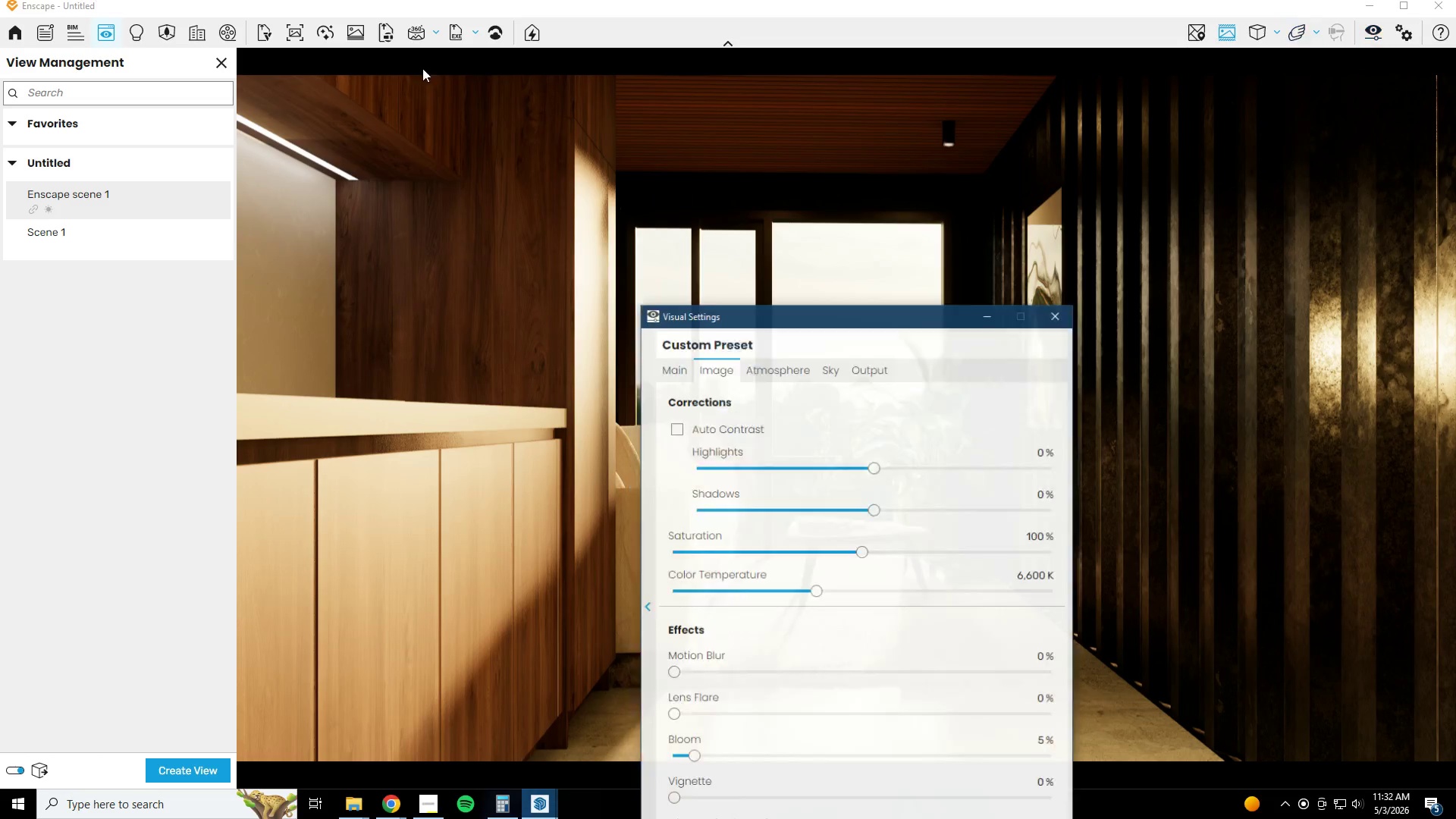 
left_click([808, 364])
 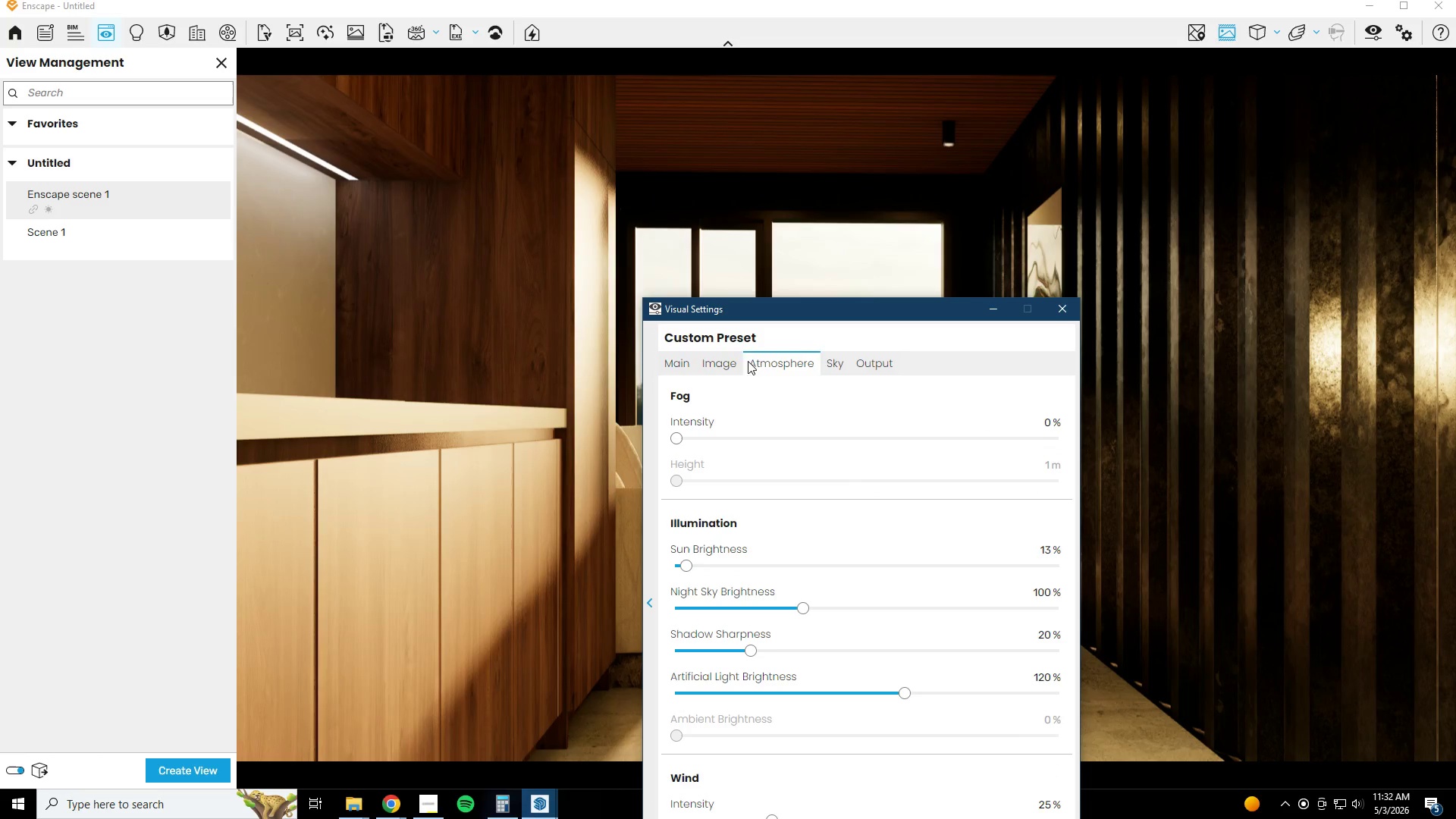 
left_click([691, 359])
 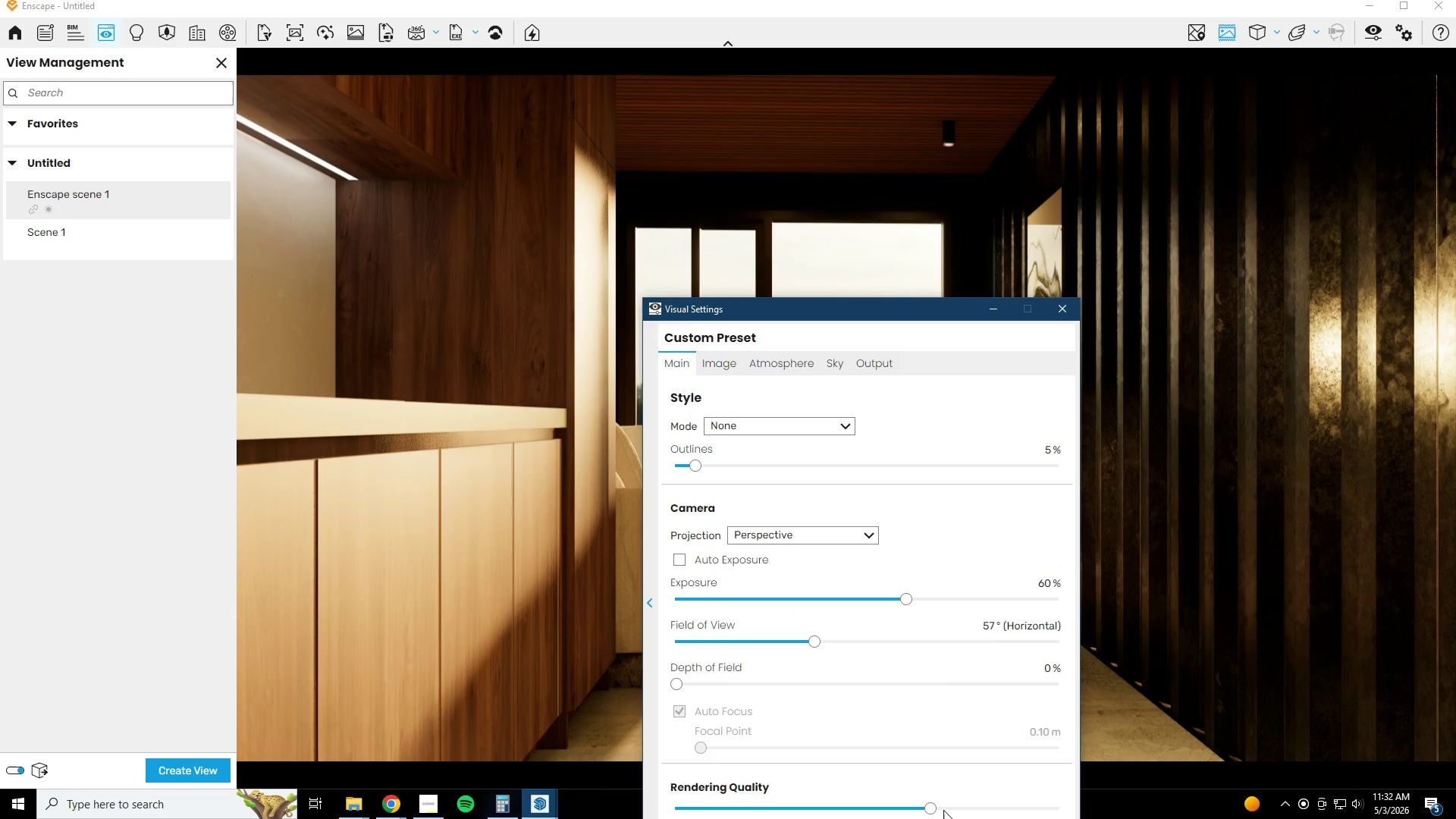 
left_click_drag(start_coordinate=[933, 808], to_coordinate=[1213, 808])
 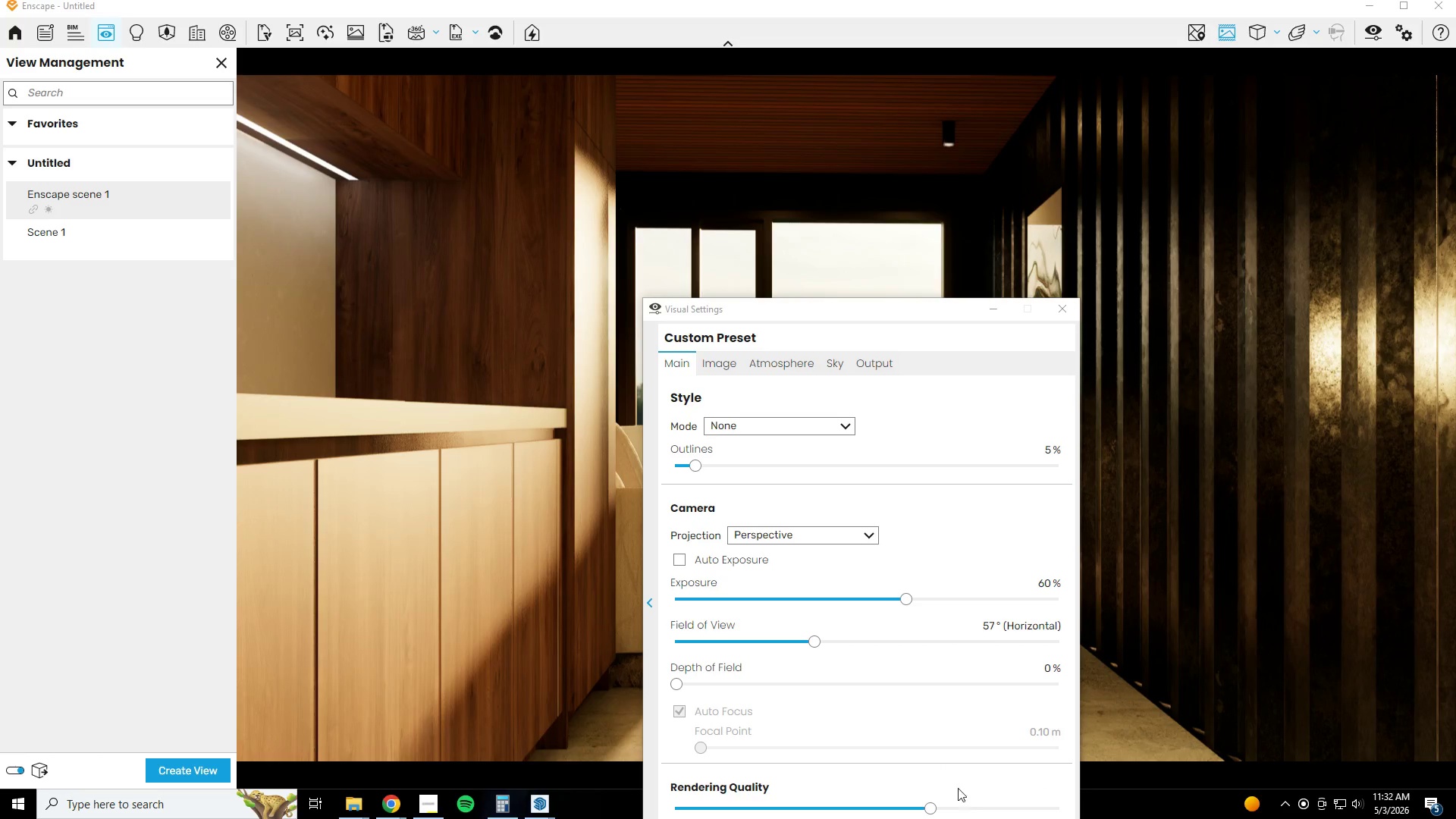 
left_click_drag(start_coordinate=[934, 809], to_coordinate=[1031, 813])
 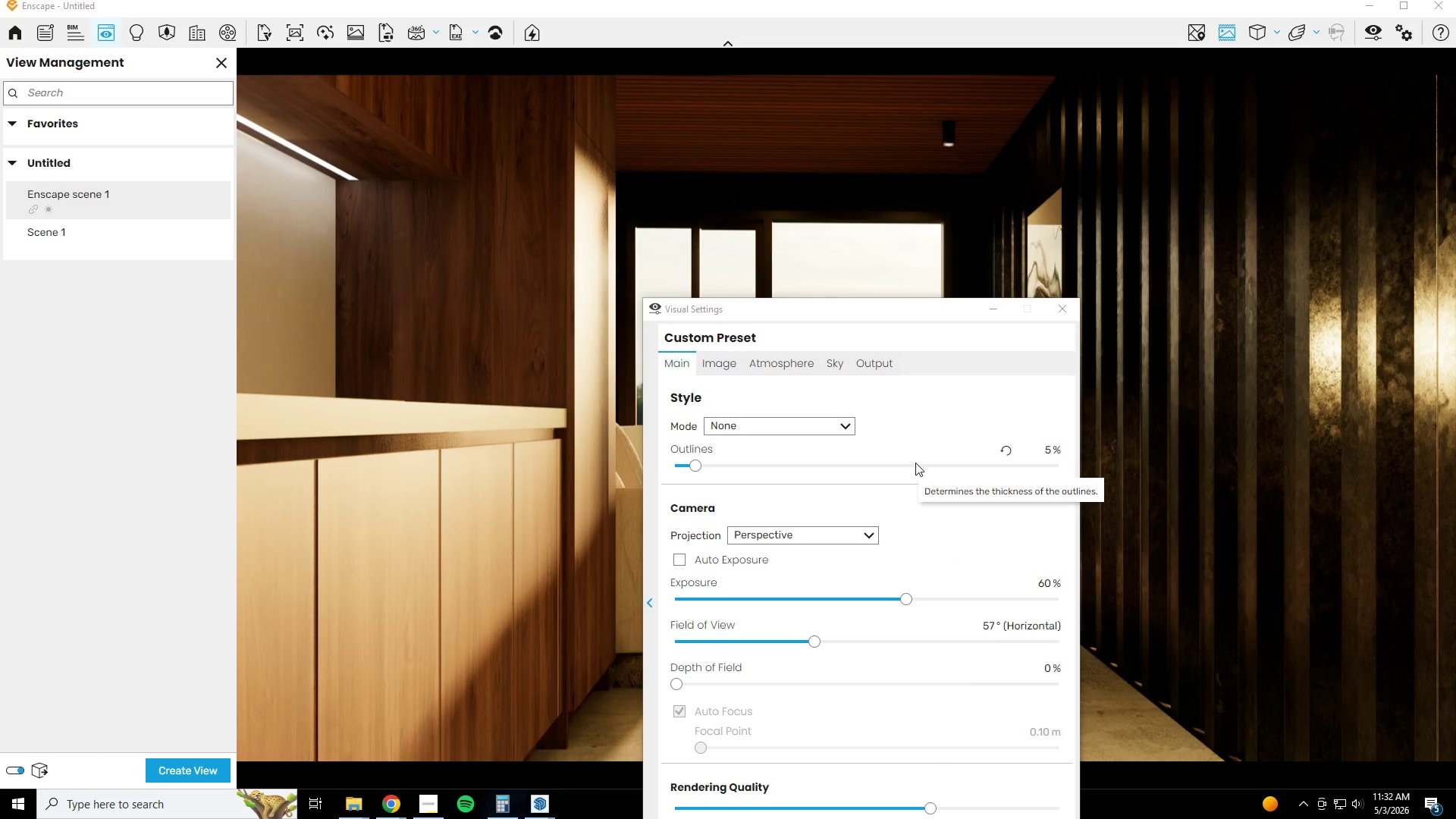 
mouse_move([423, 785])
 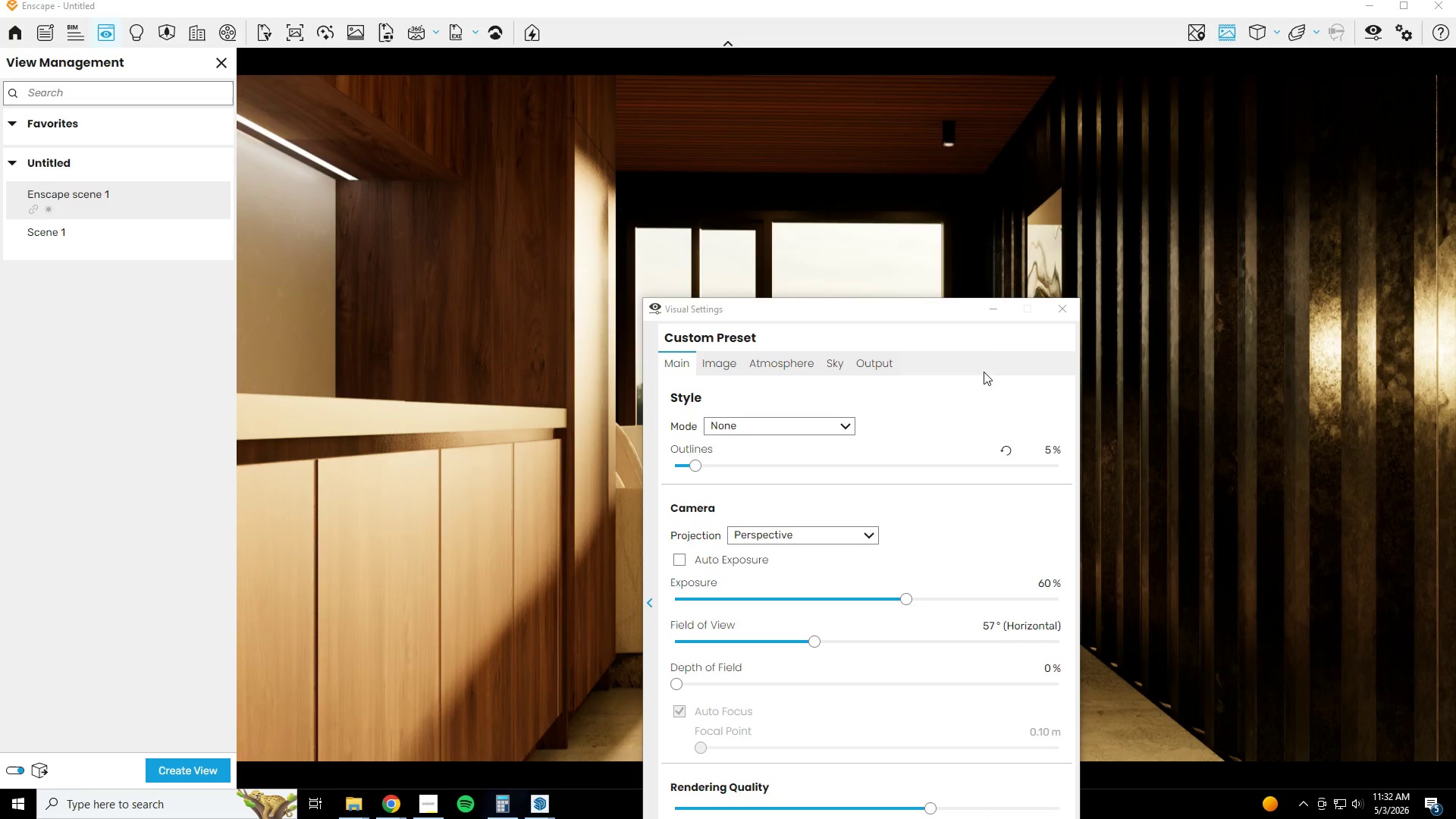 
left_click_drag(start_coordinate=[901, 313], to_coordinate=[886, 169])
 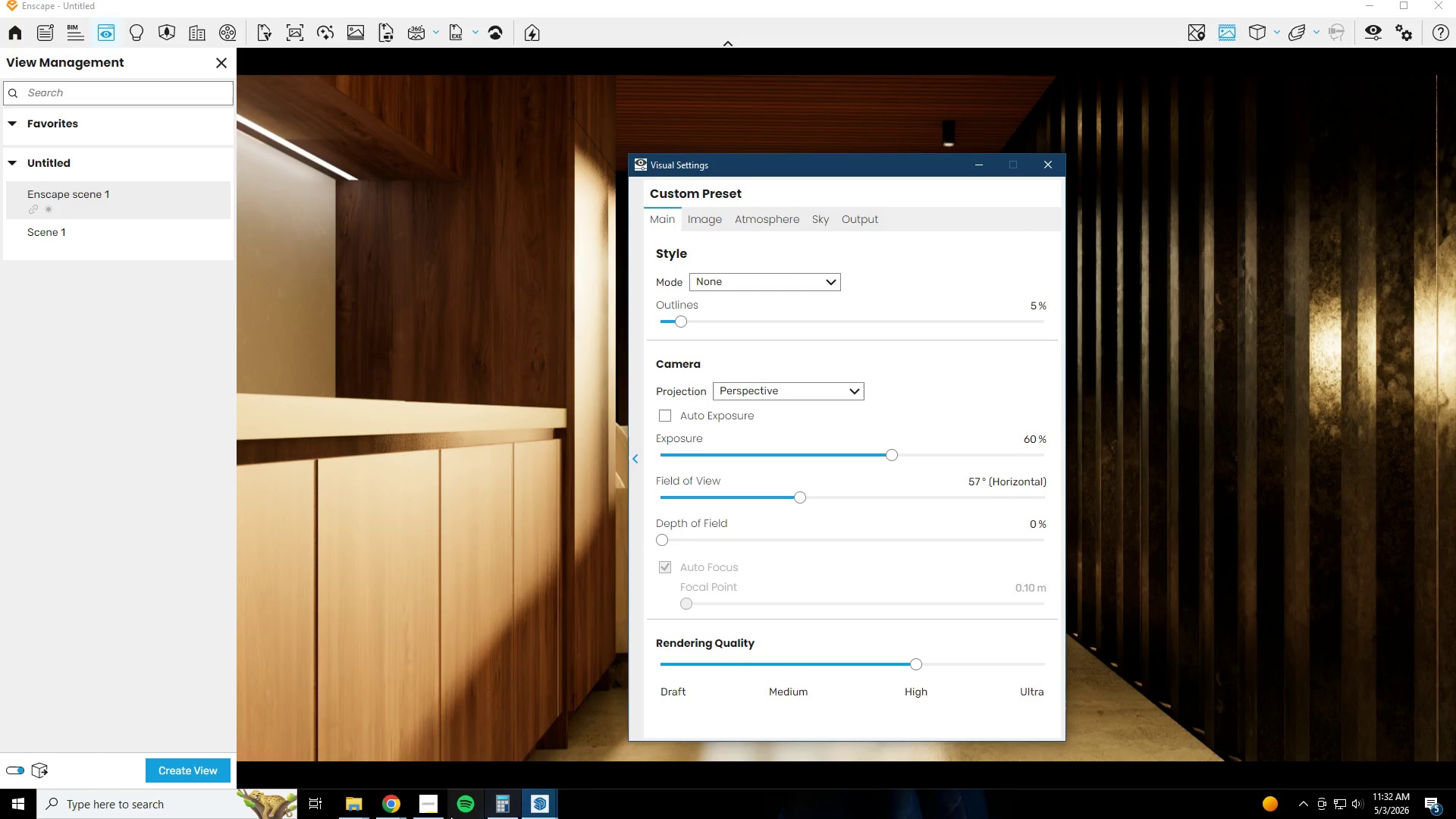 
left_click([391, 805])
 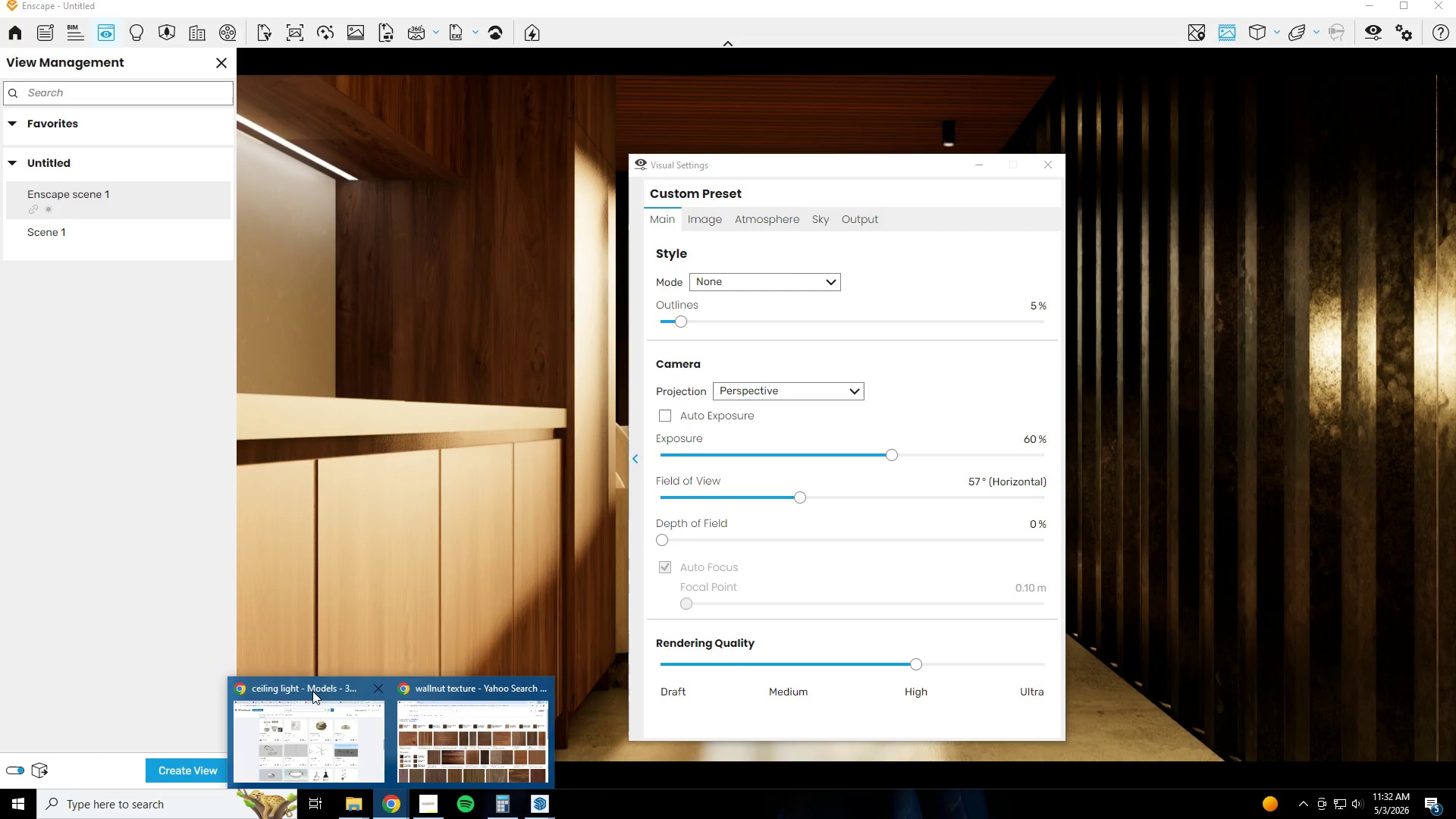 
left_click([300, 752])
 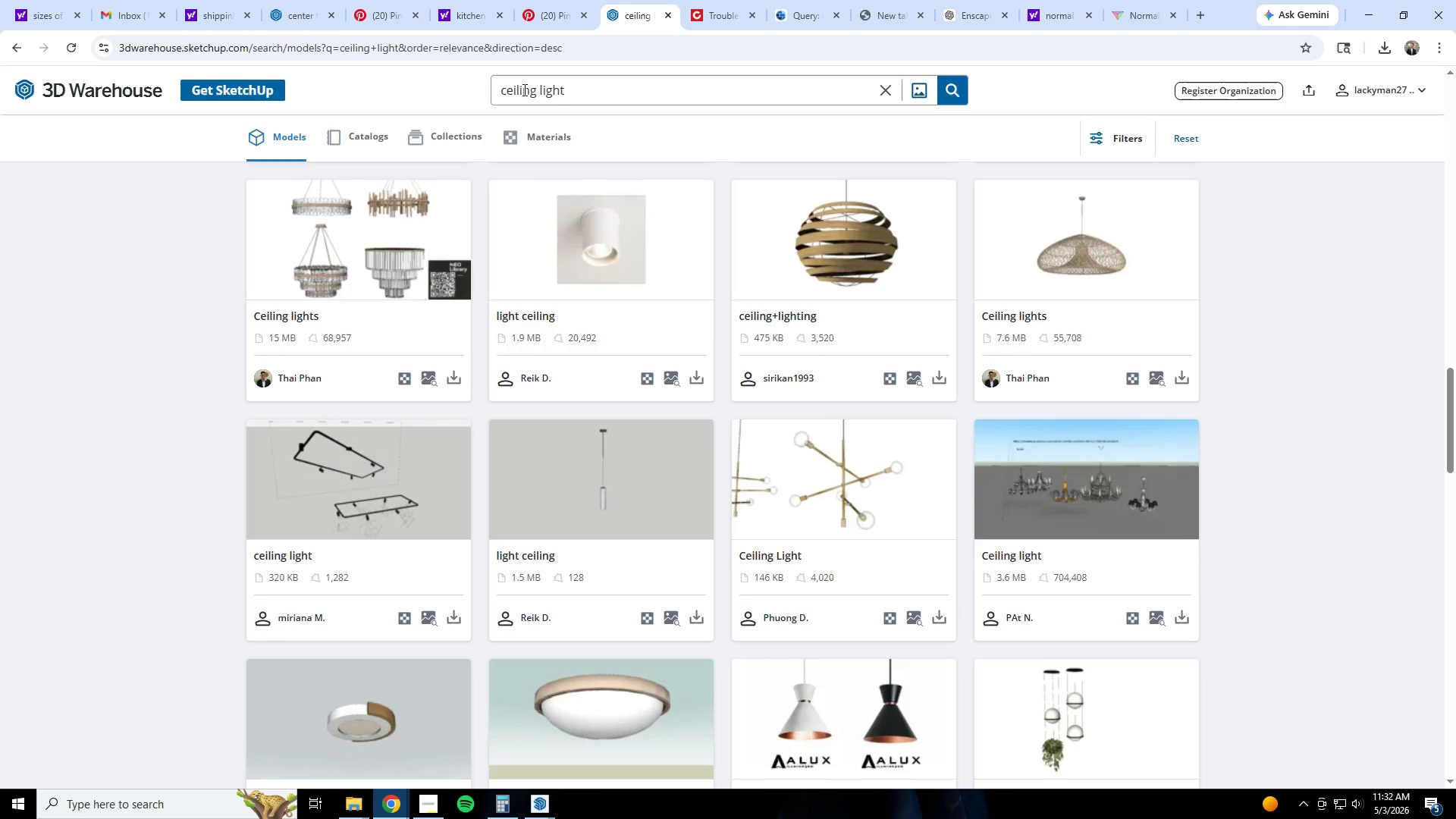 
left_click_drag(start_coordinate=[595, 91], to_coordinate=[113, 71])
 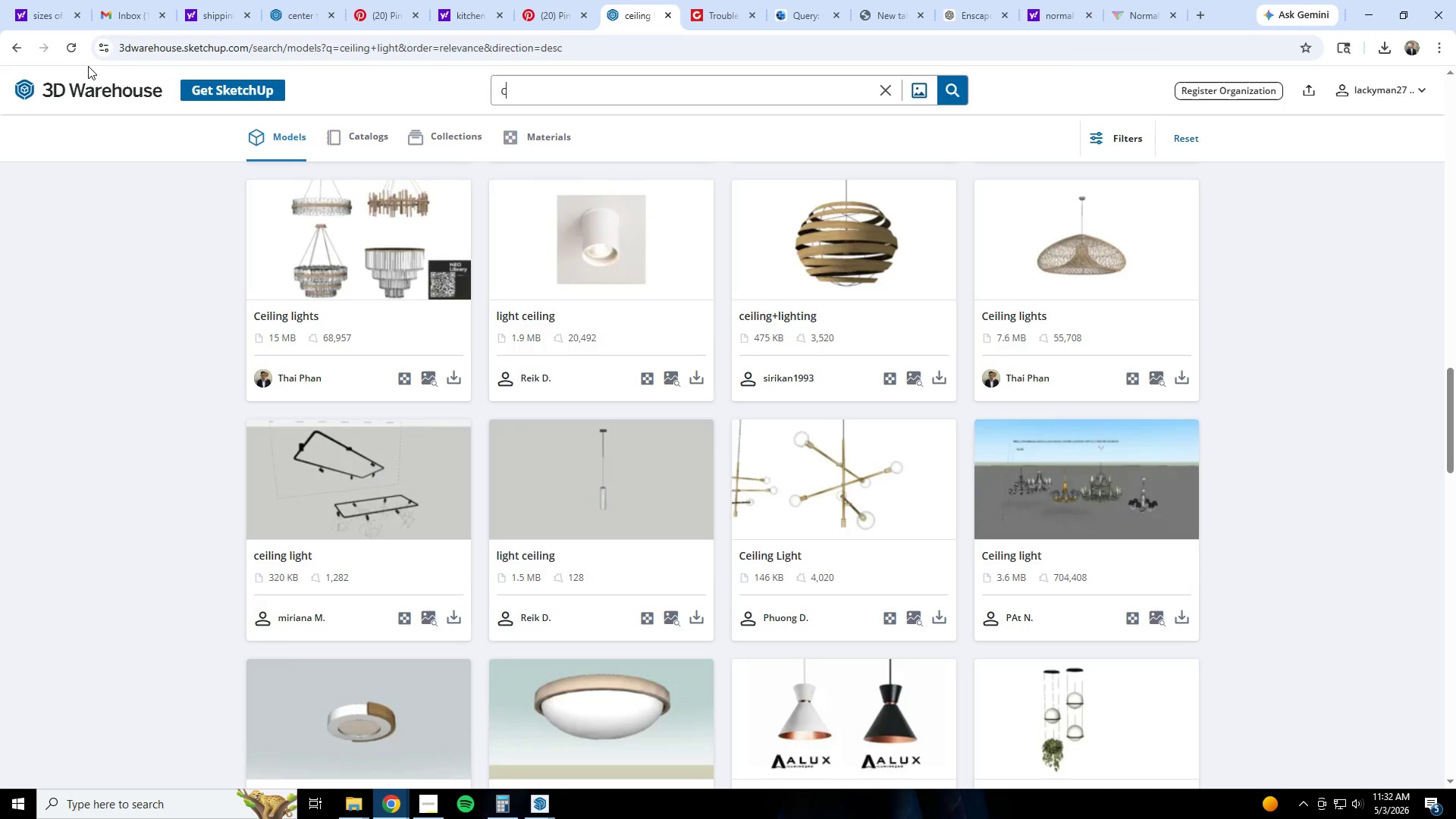 
type(cabinet handle)
 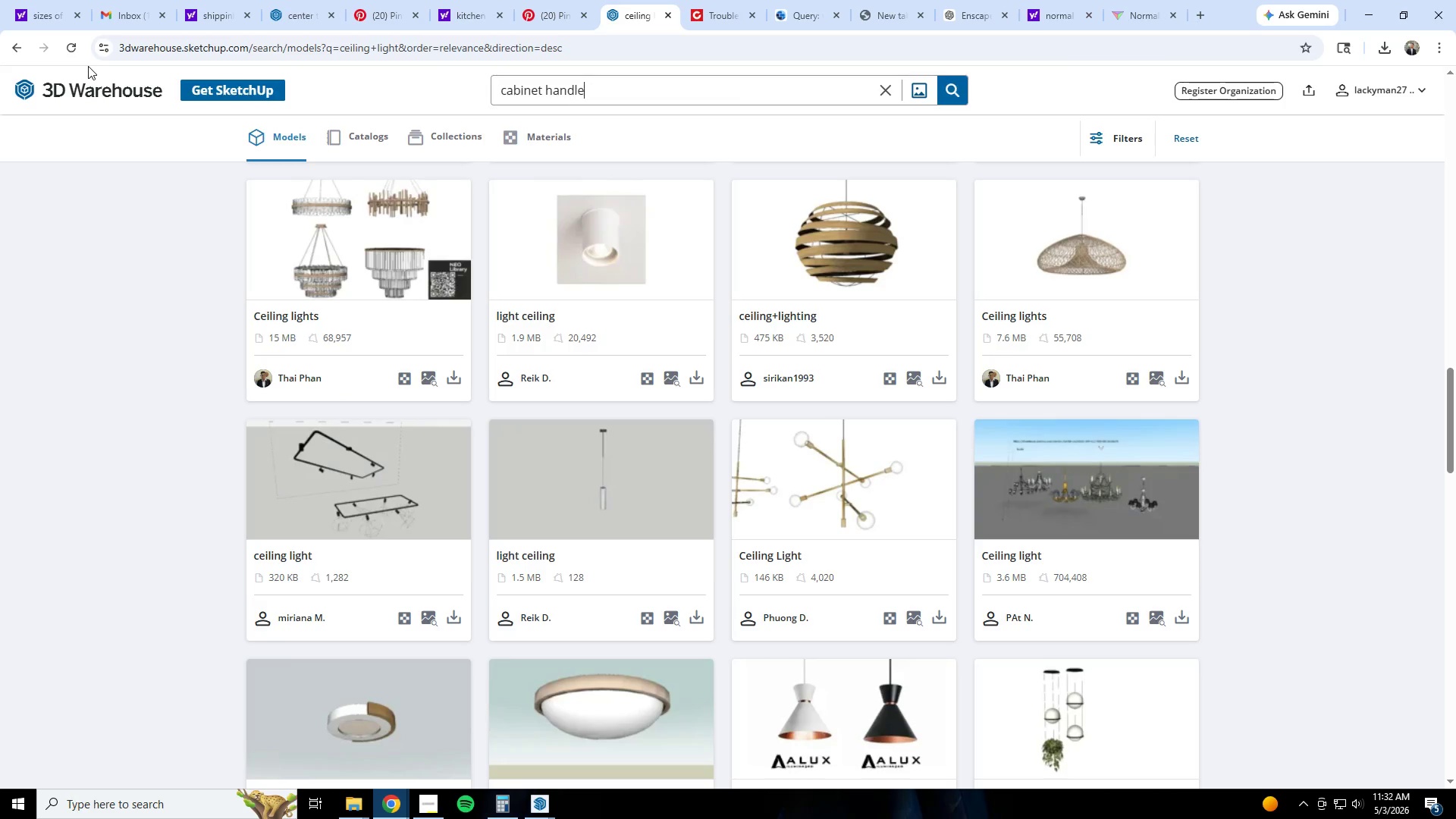 
key(Enter)
 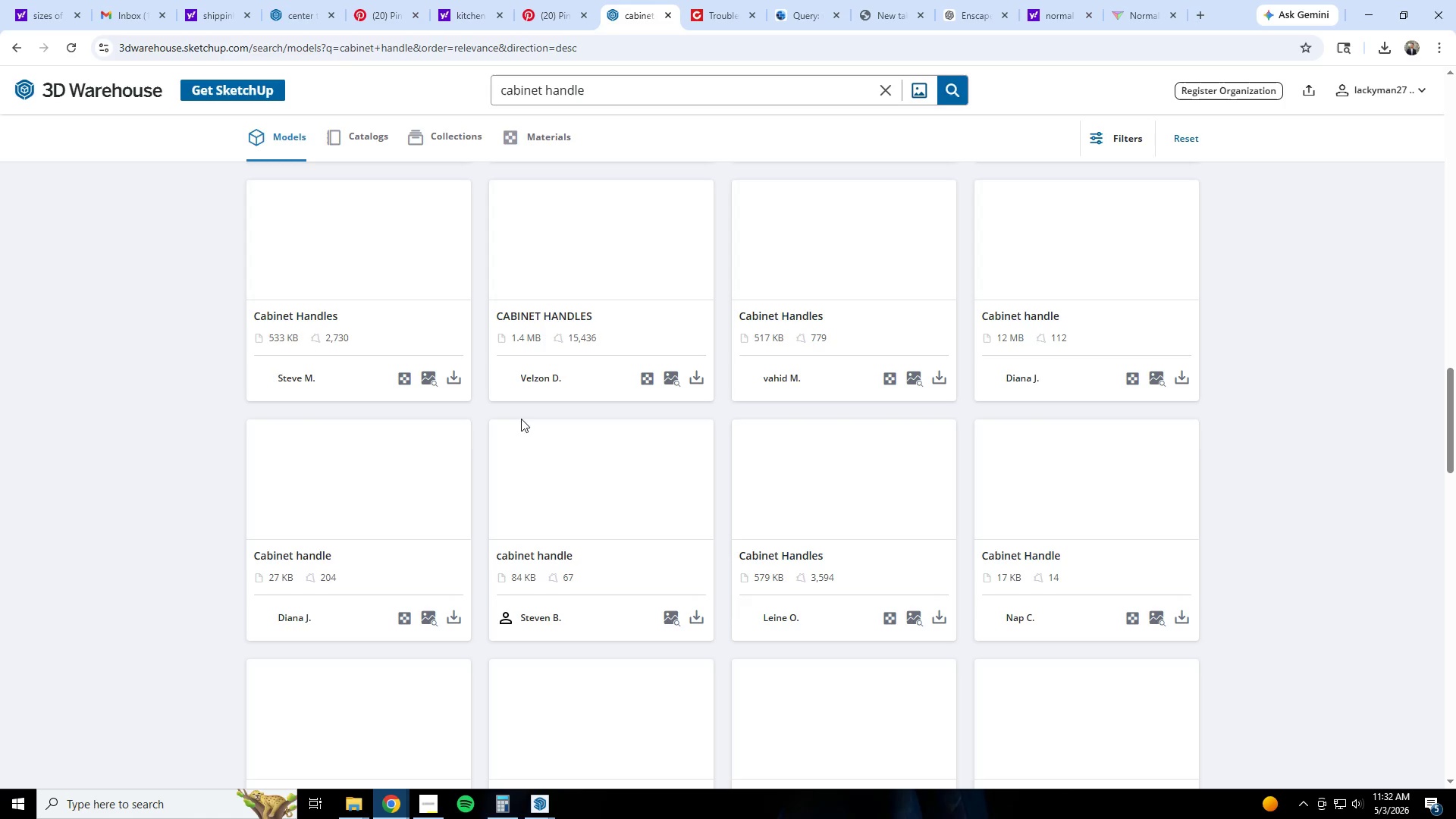 
scroll: coordinate [818, 355], scroll_direction: up, amount: 17.0
 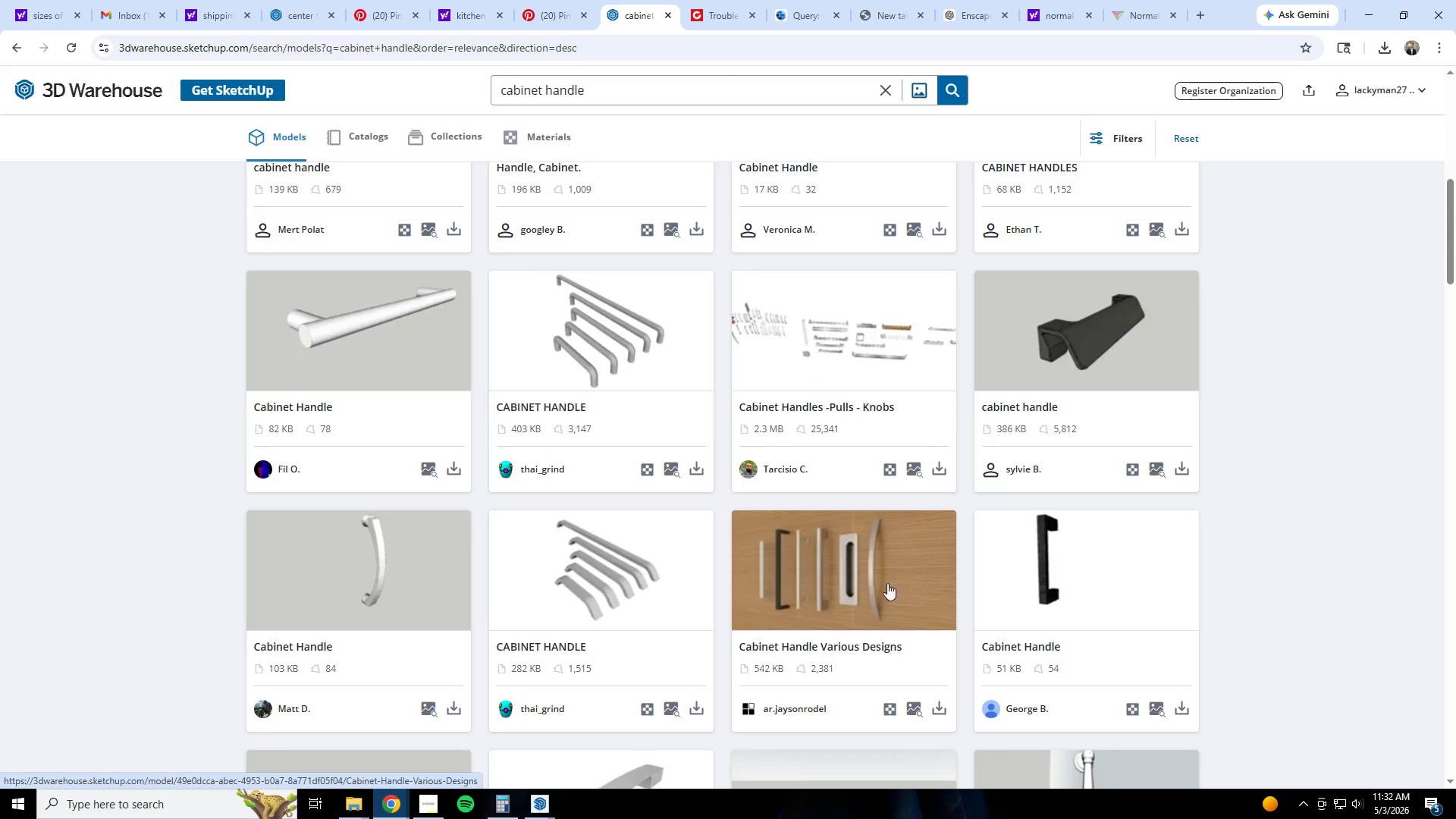 
left_click([949, 706])
 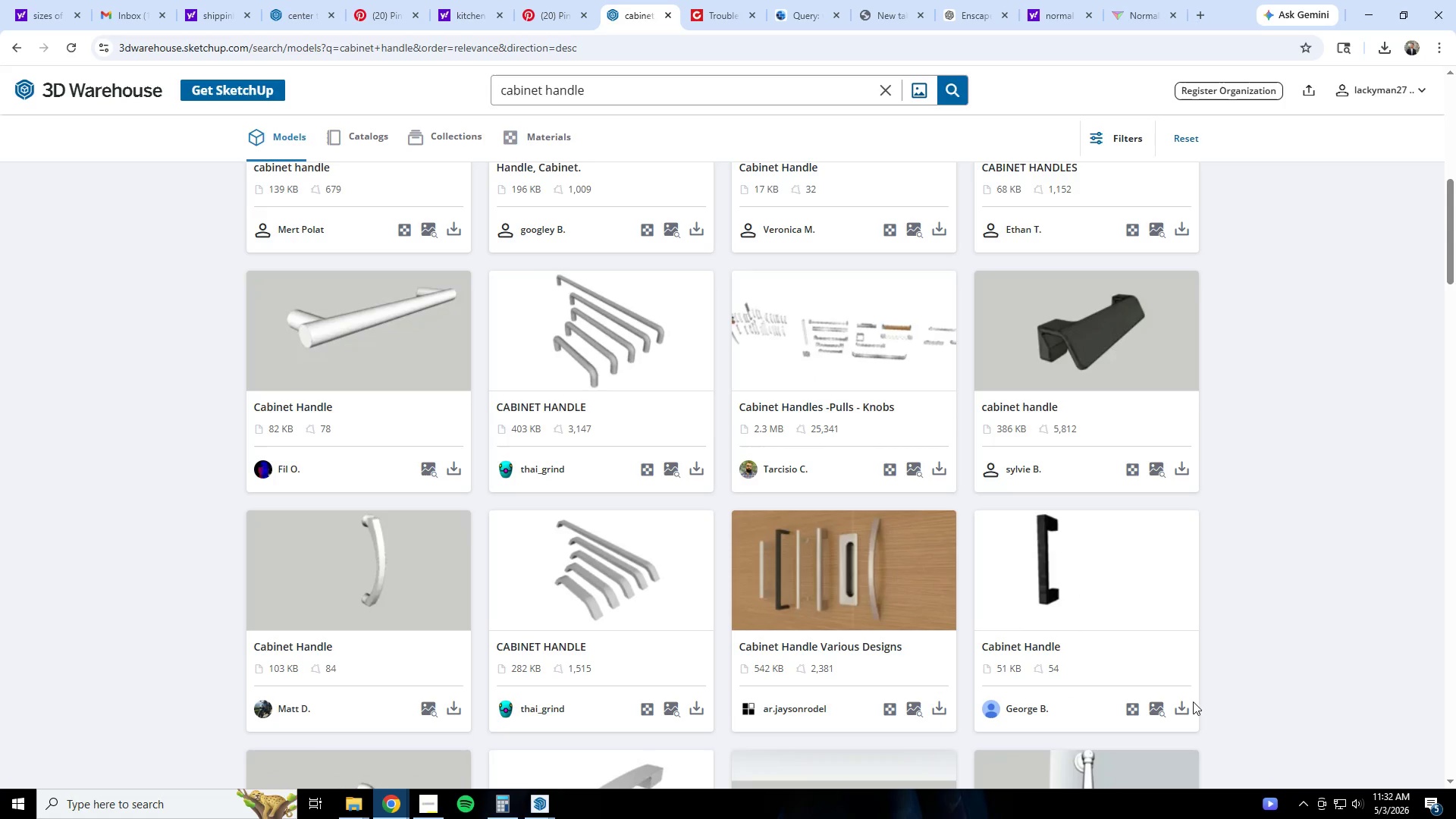 
left_click([1185, 703])
 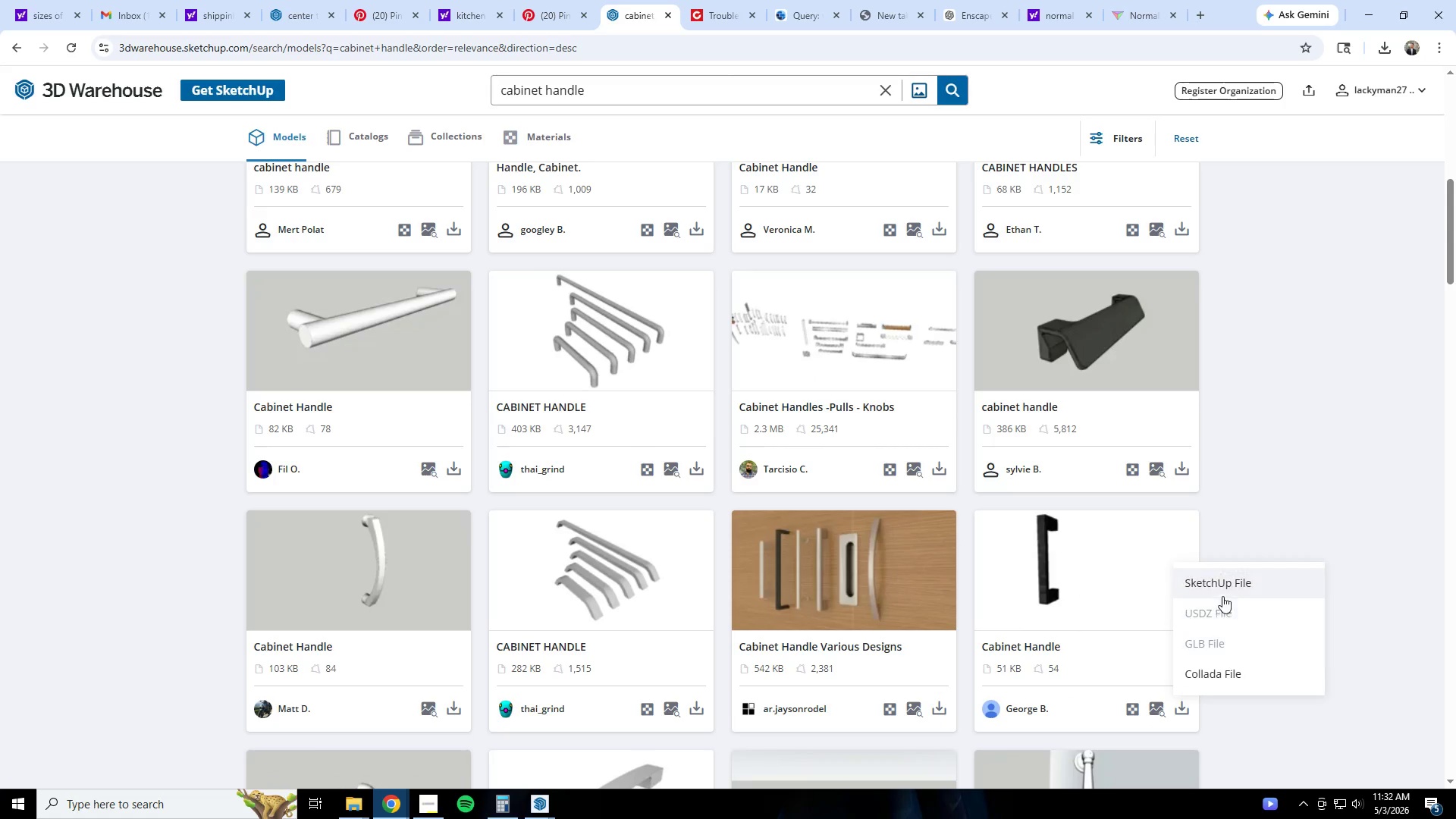 
left_click([1228, 586])
 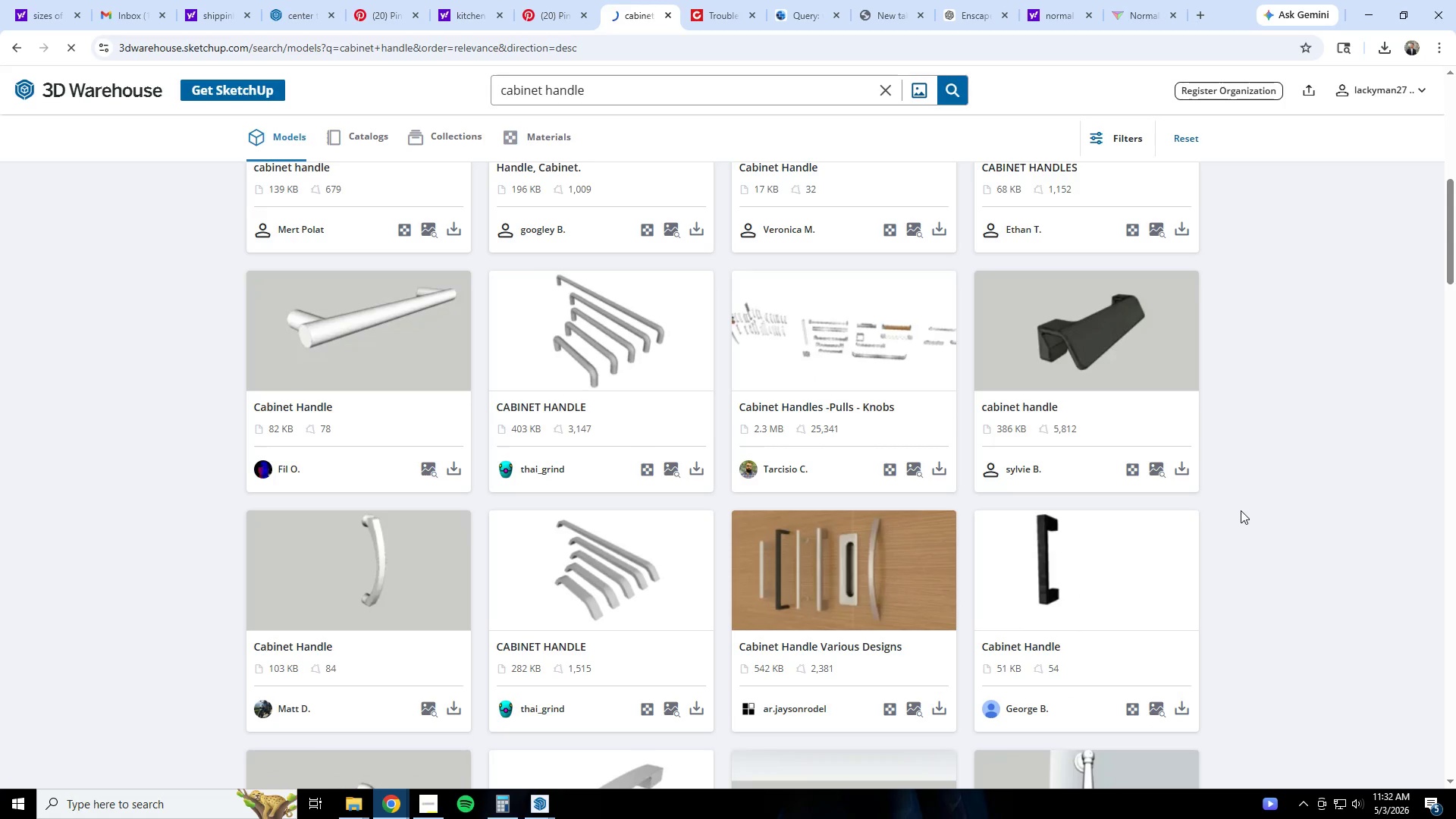 
scroll: coordinate [1228, 504], scroll_direction: up, amount: 6.0
 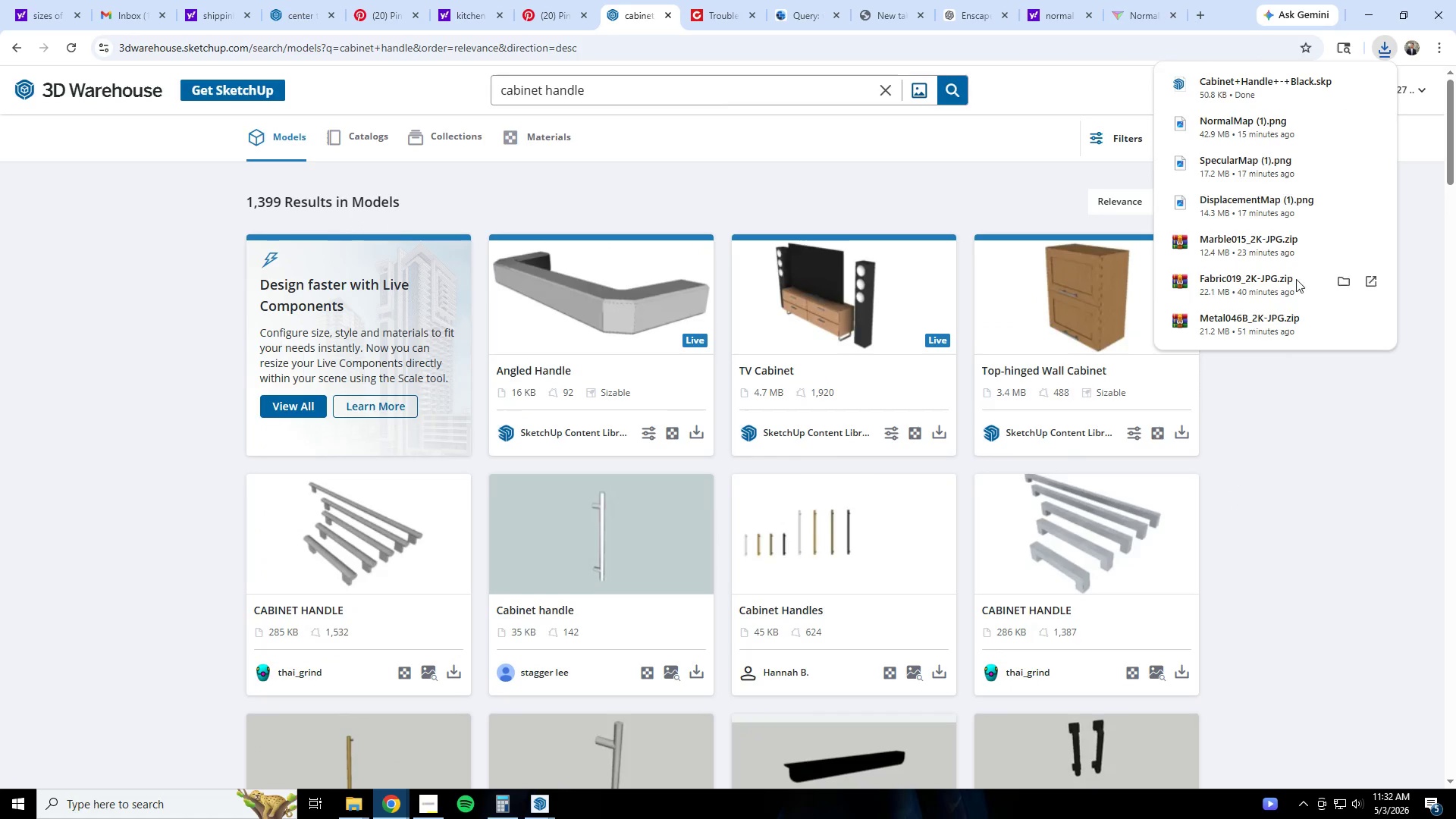 
left_click([1251, 95])
 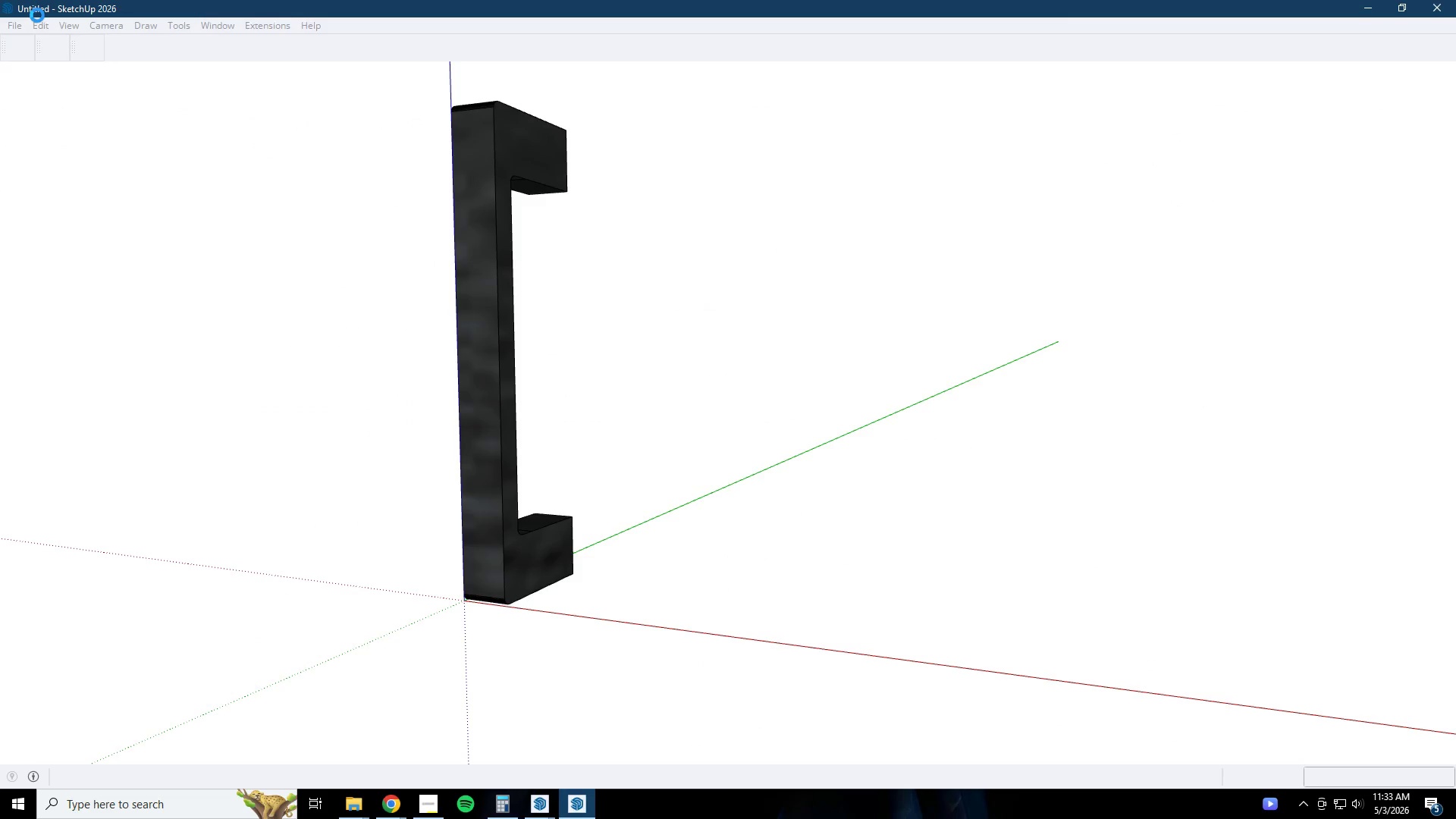 
wait(11.94)
 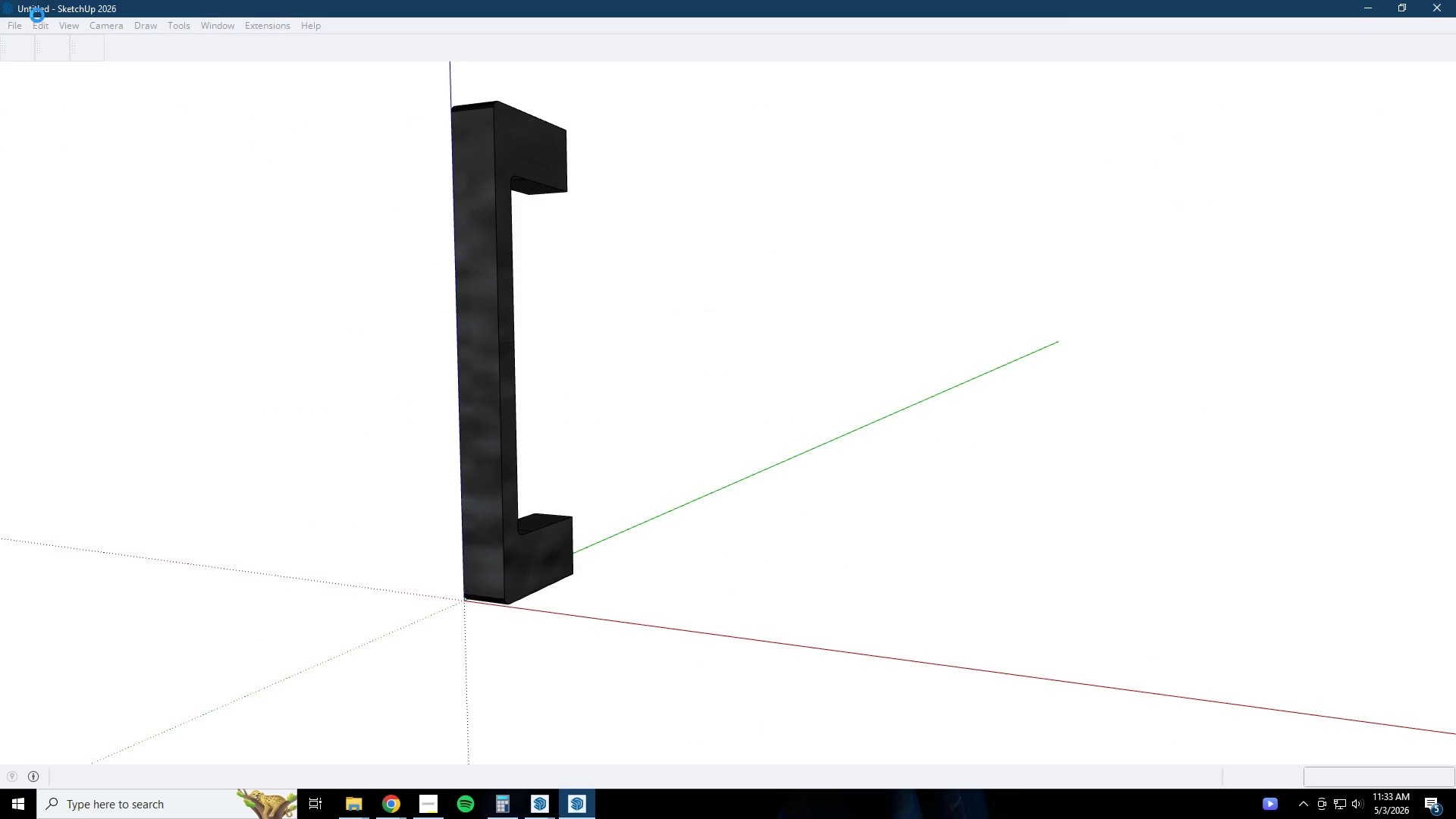 
left_click([388, 315])
 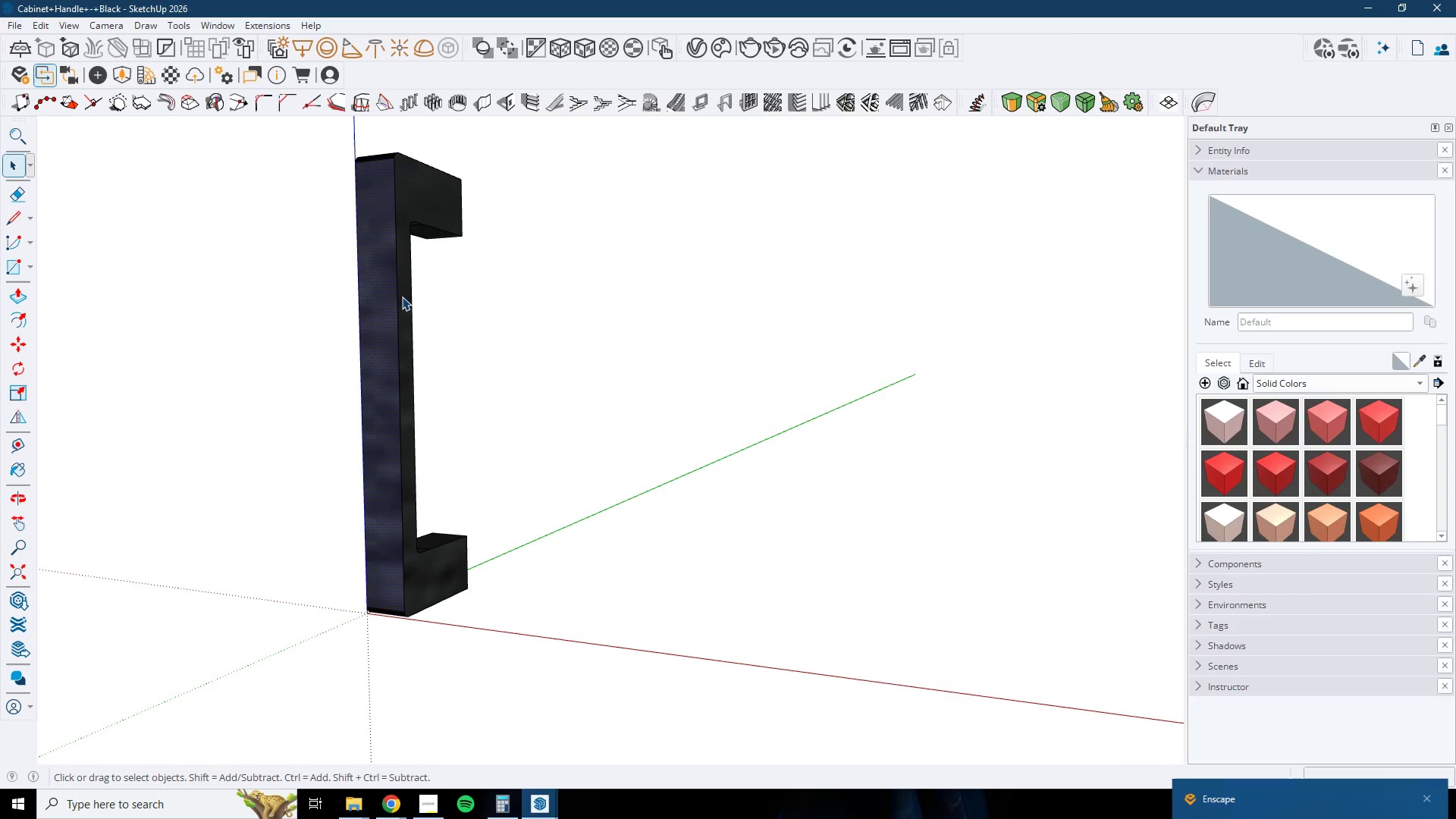 
double_click([402, 292])
 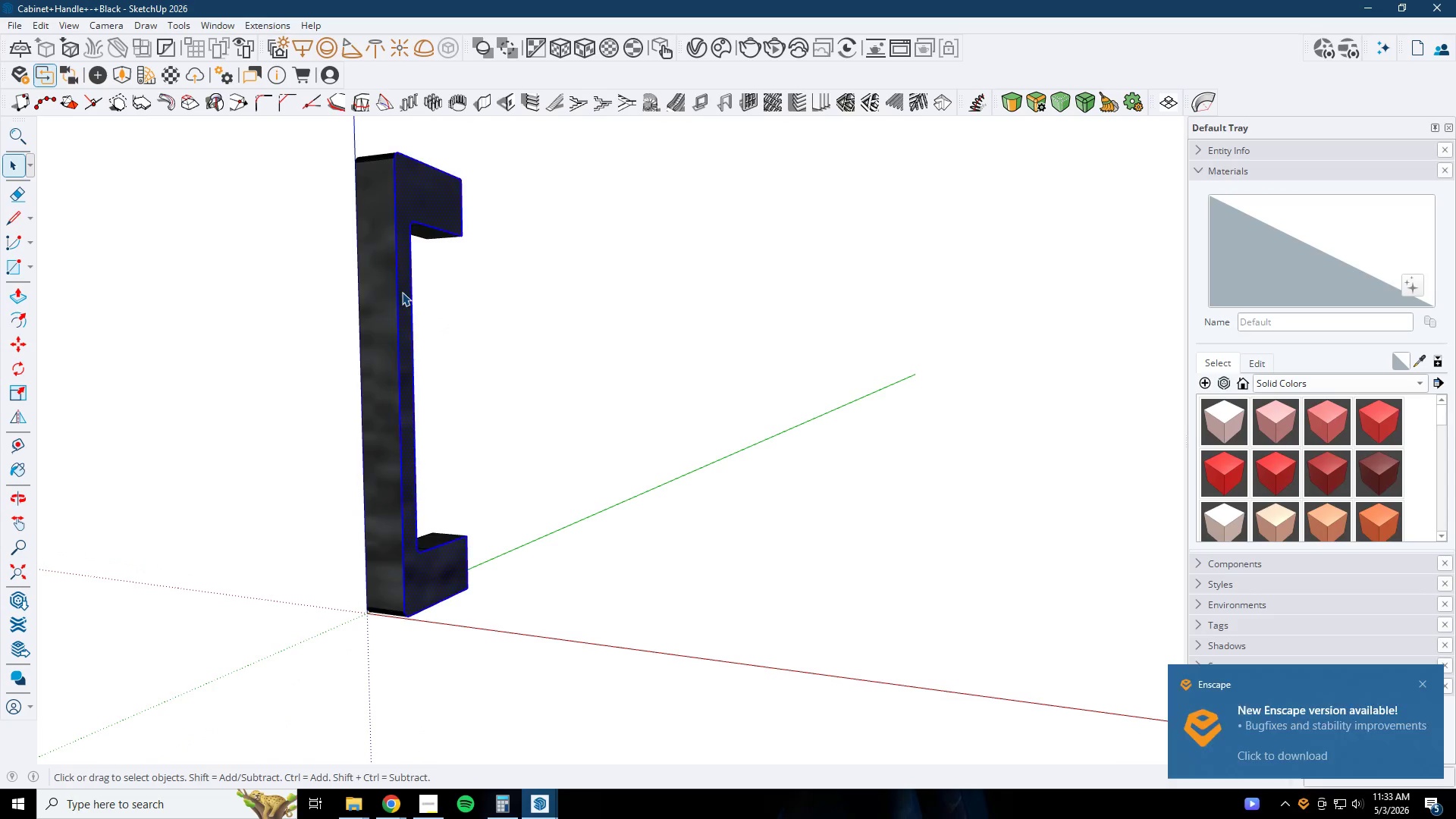 
triple_click([402, 292])
 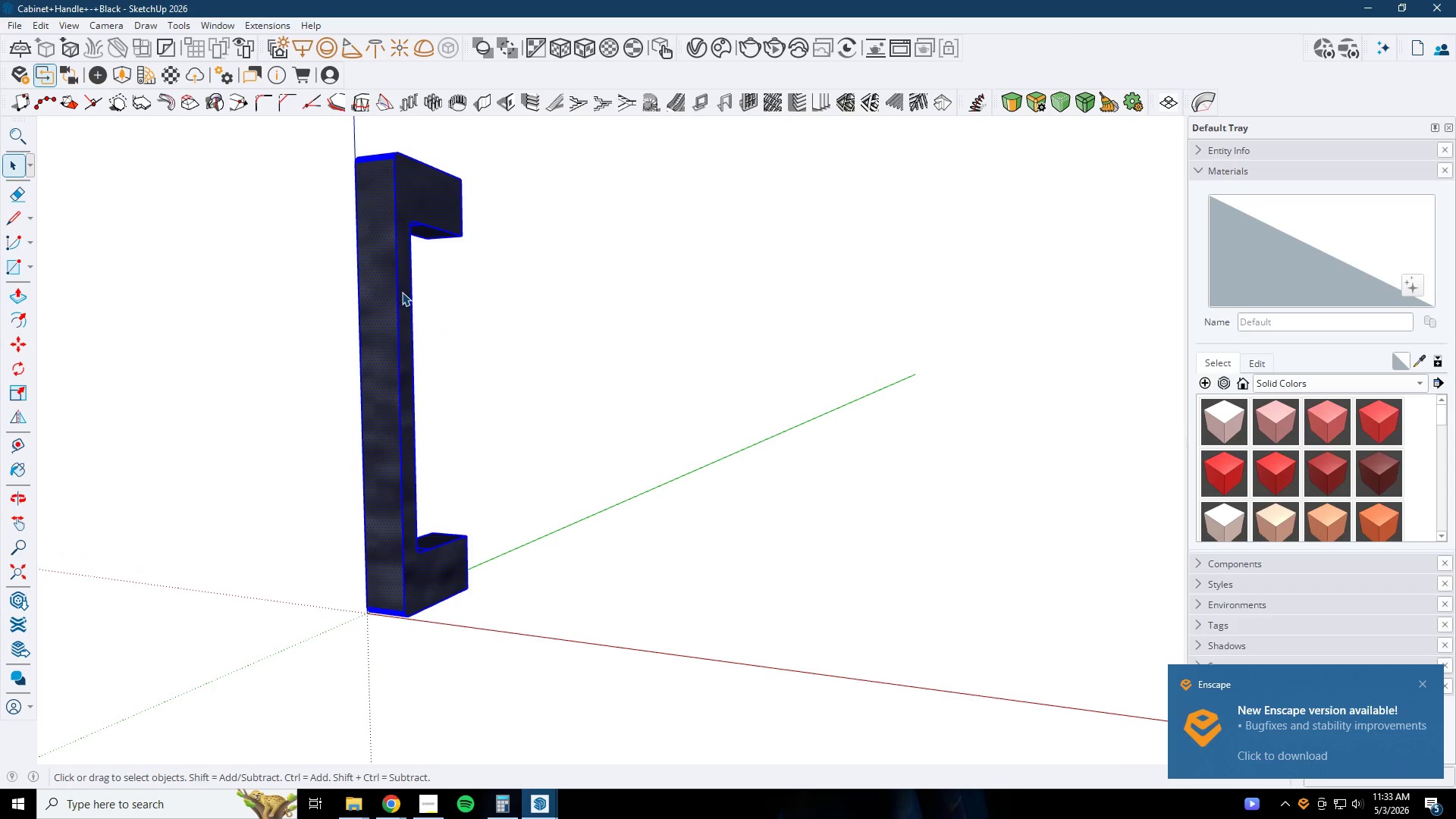 
right_click([402, 292])
 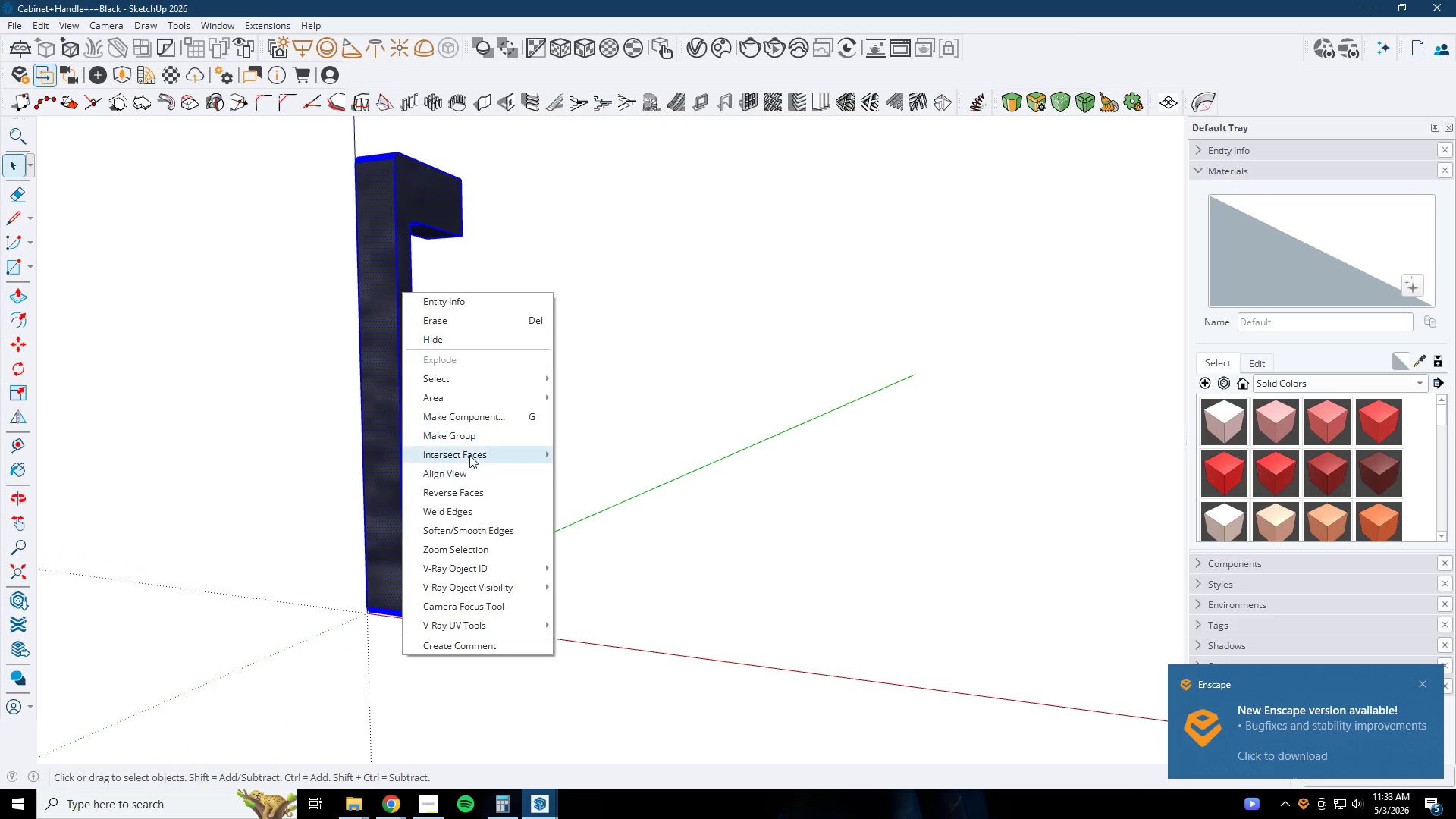 
left_click([472, 438])
 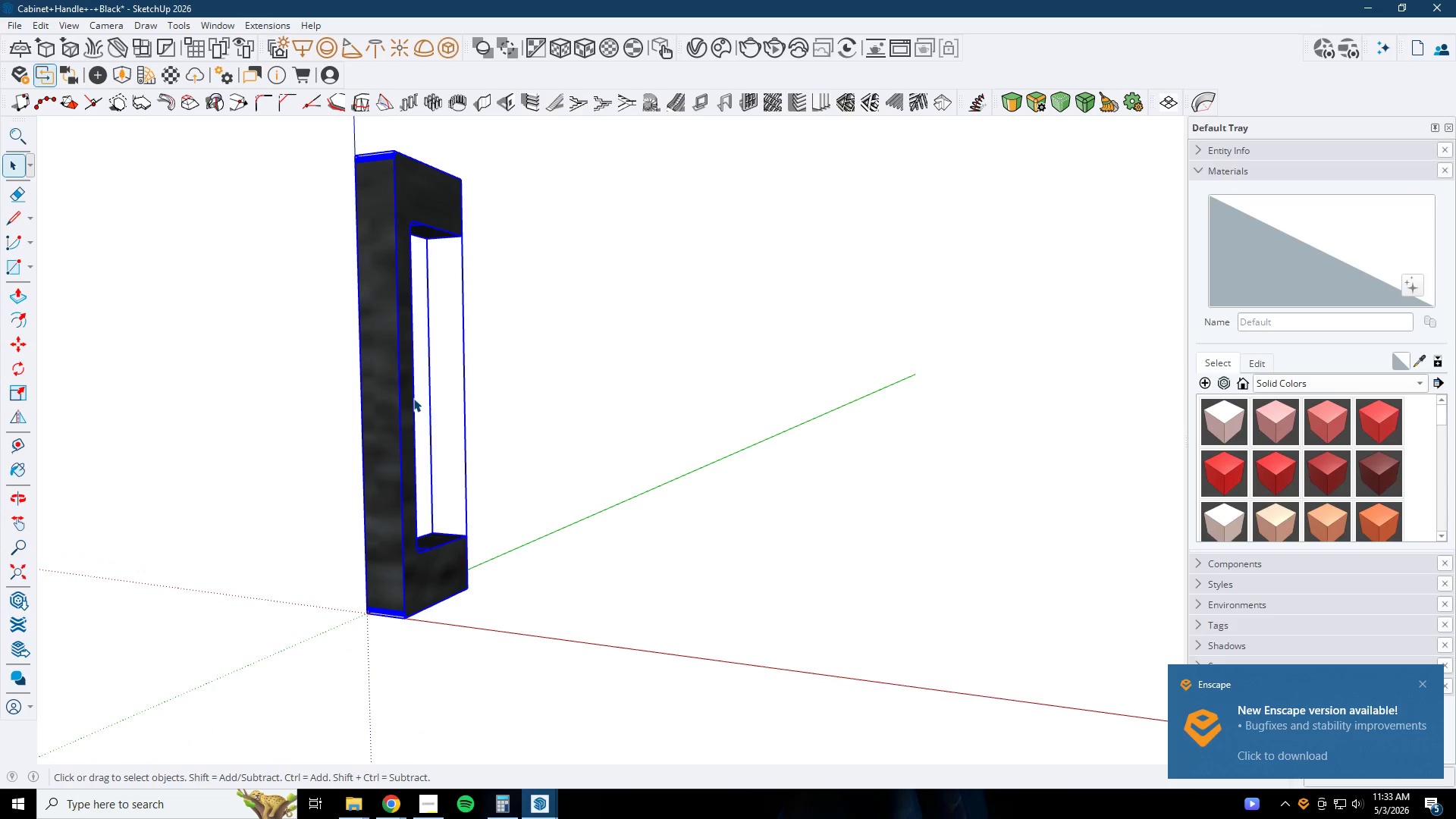 
key(Control+C)
 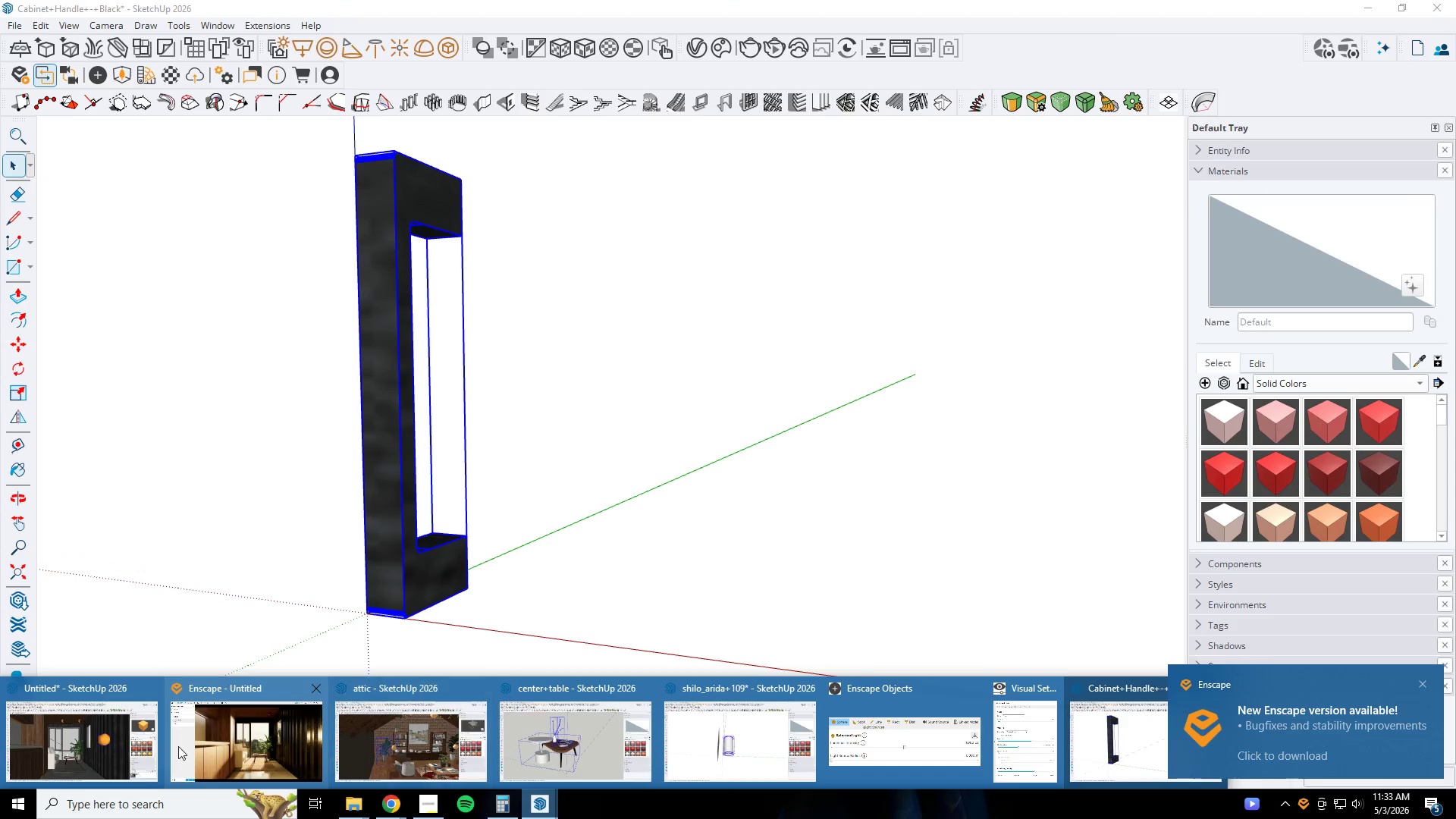 
left_click([86, 746])
 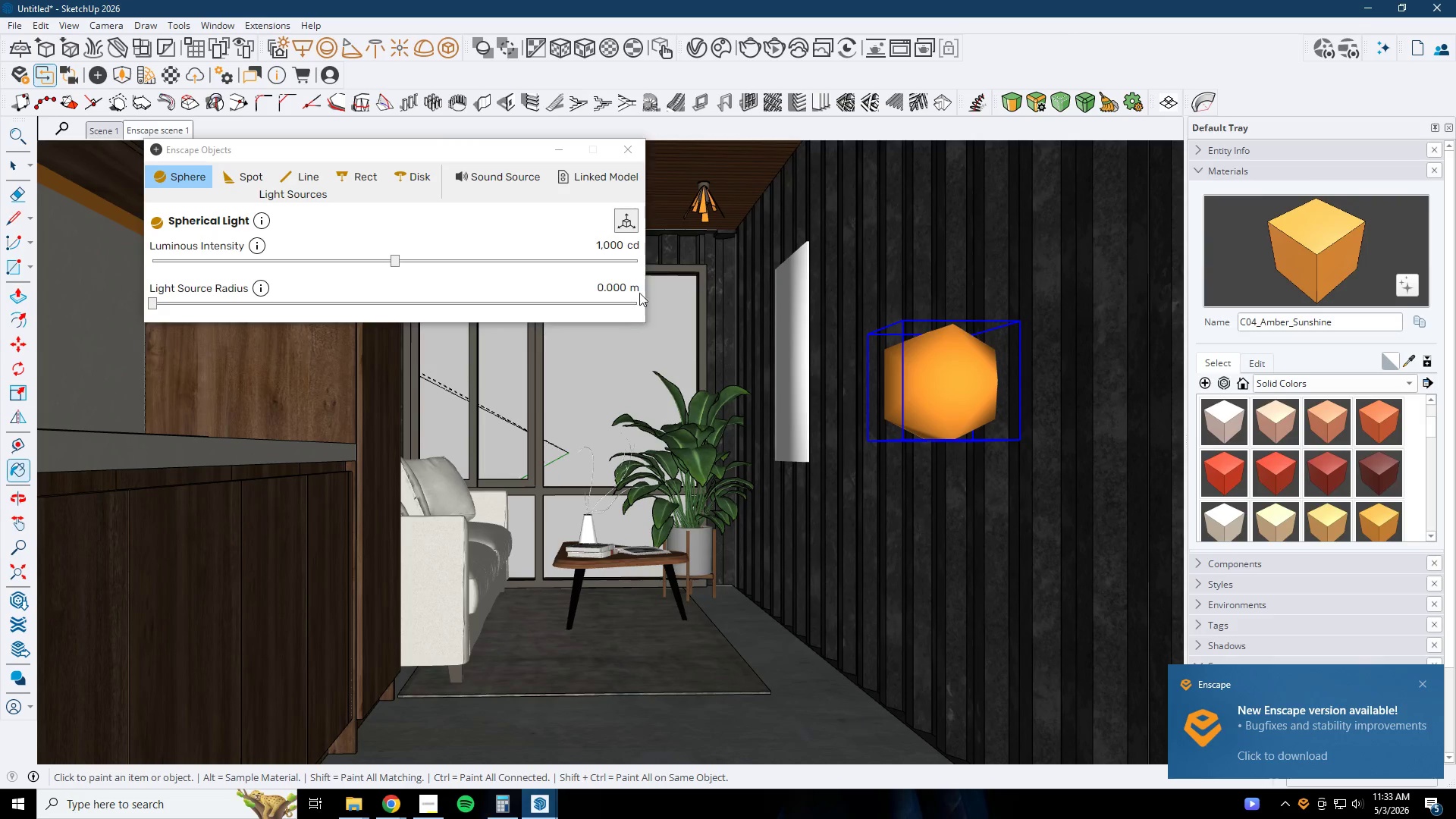 
scroll: coordinate [588, 394], scroll_direction: down, amount: 3.0
 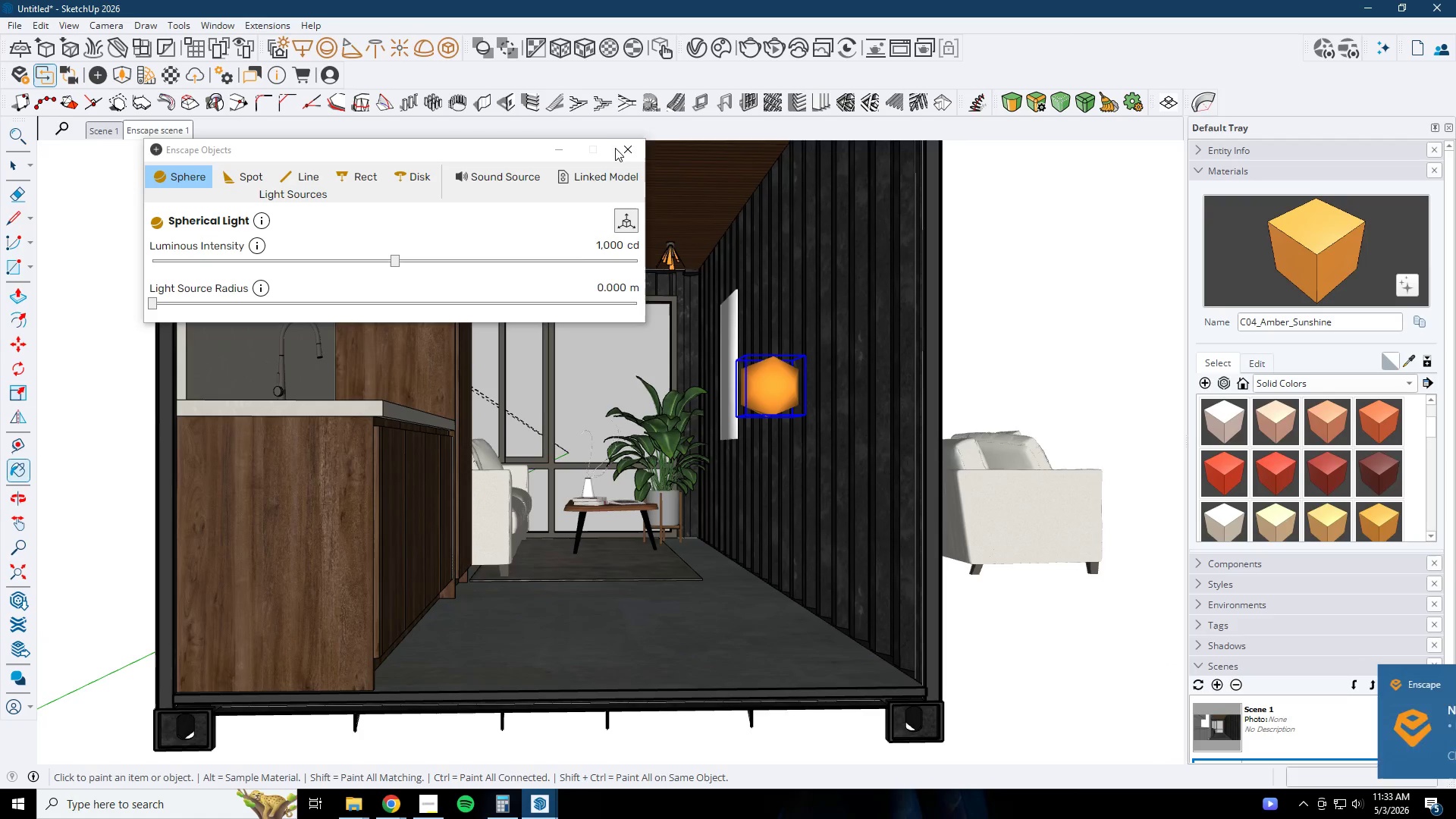 
left_click([616, 149])
 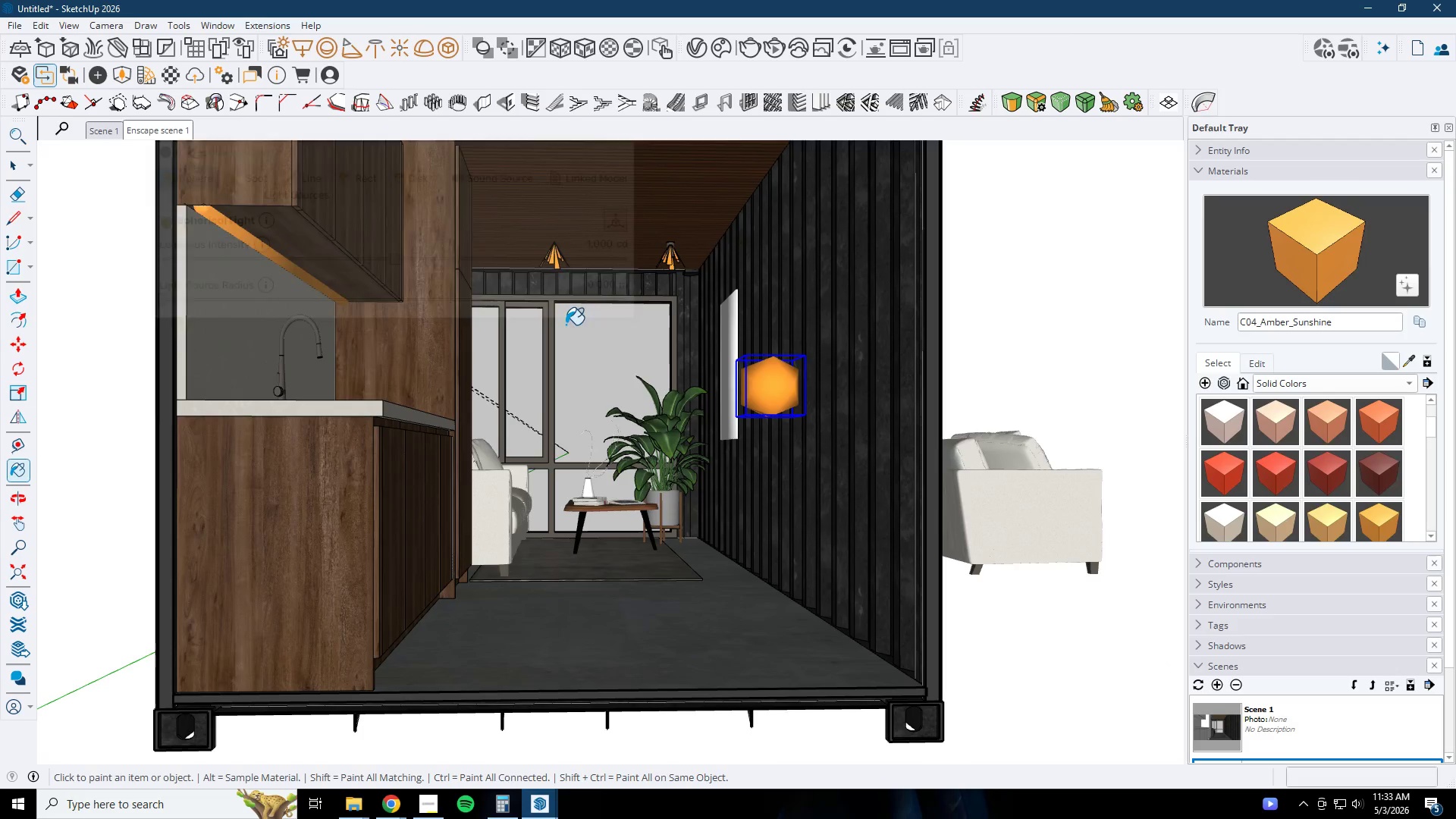 
key(Space)
 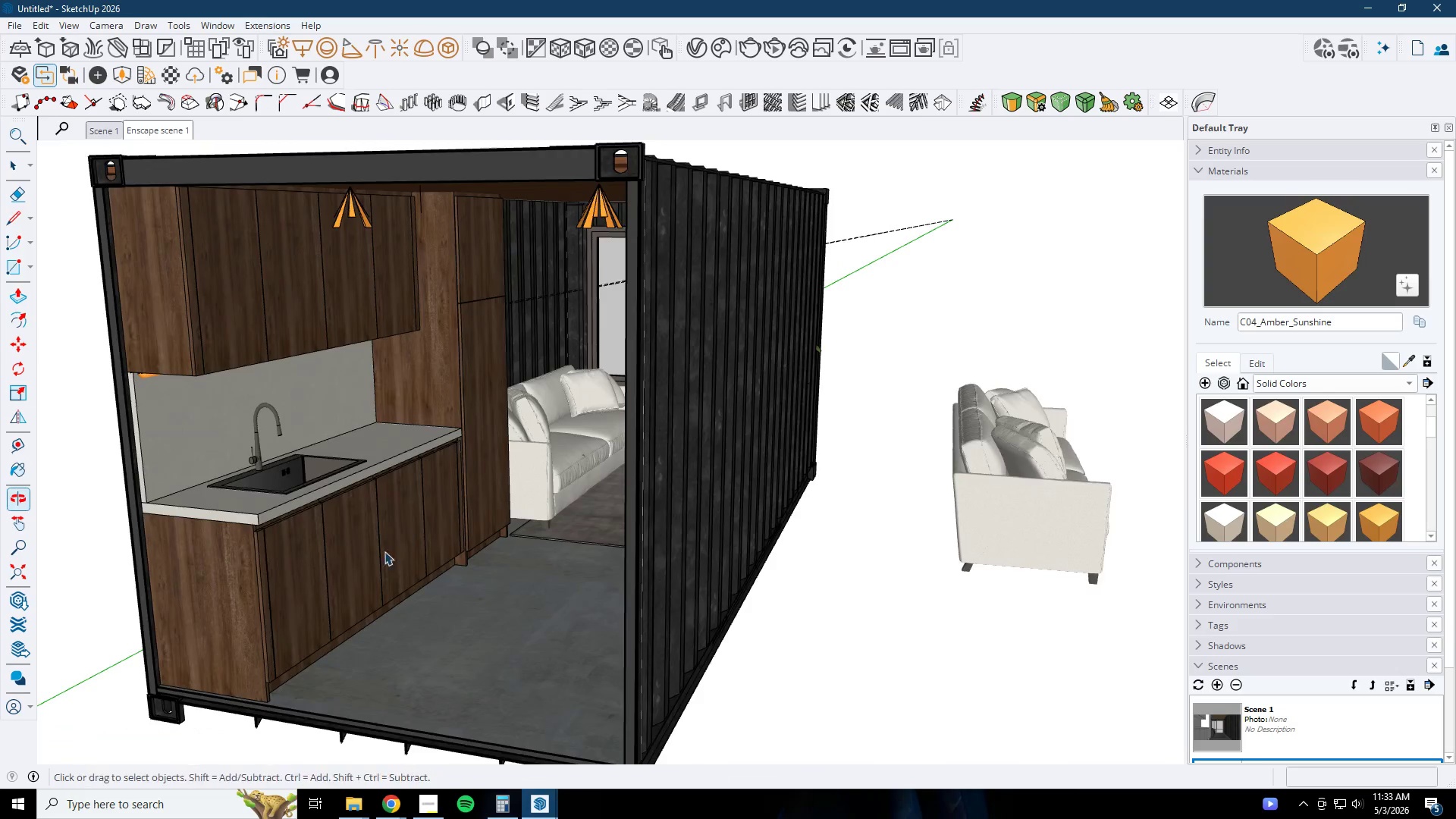 
scroll: coordinate [551, 439], scroll_direction: down, amount: 1.0
 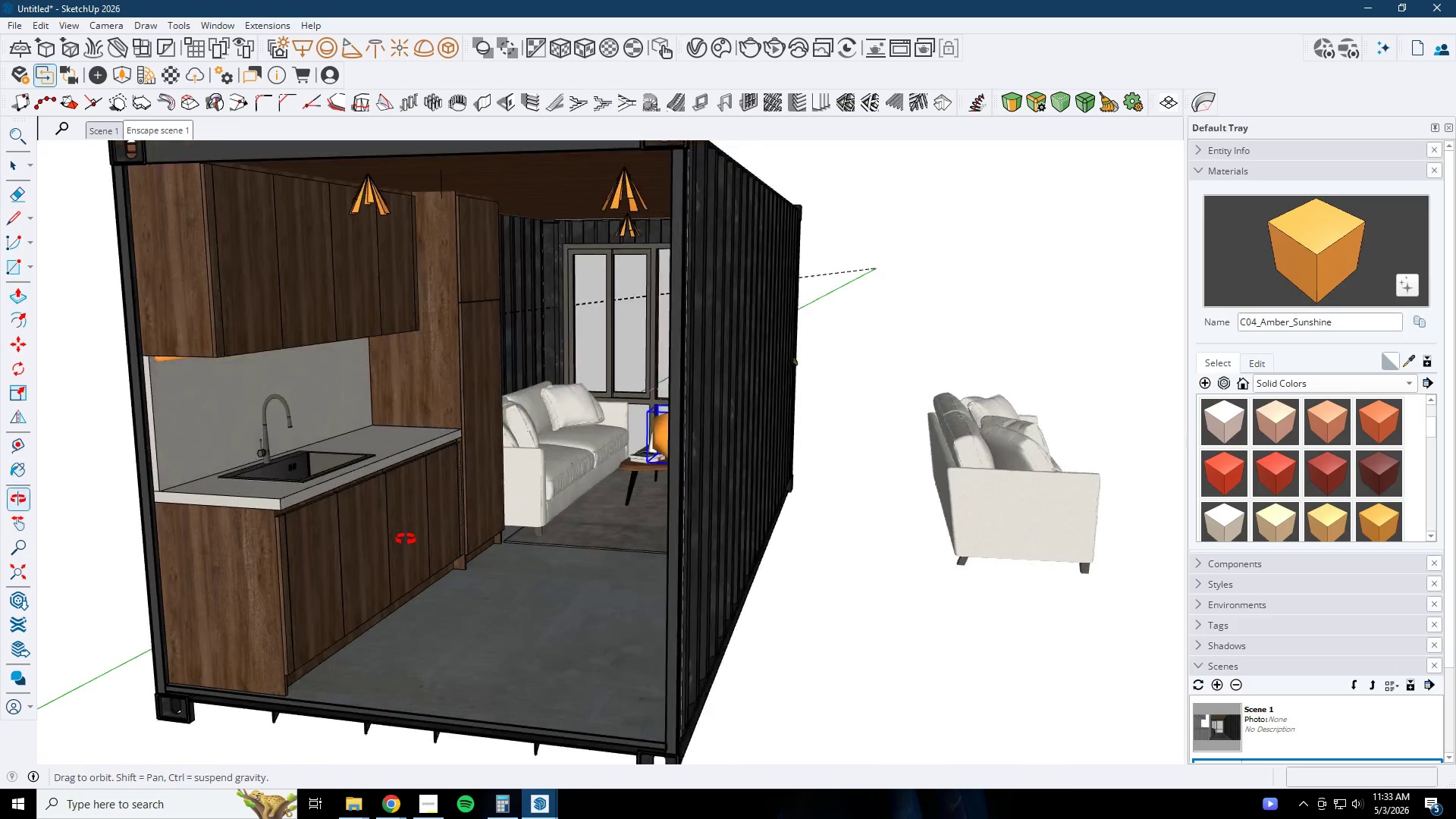 
key(Control+V)
 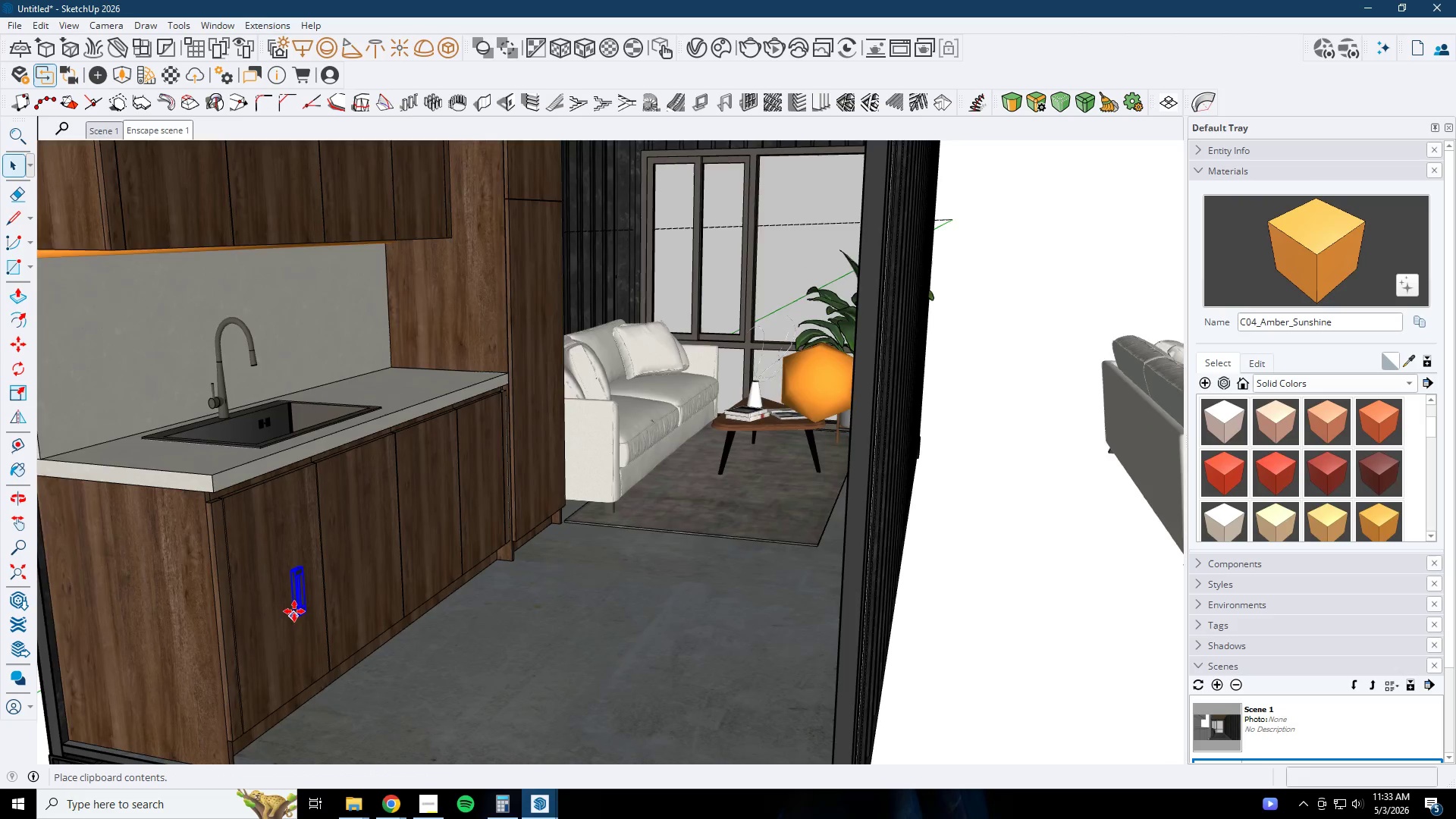 
scroll: coordinate [287, 608], scroll_direction: up, amount: 4.0
 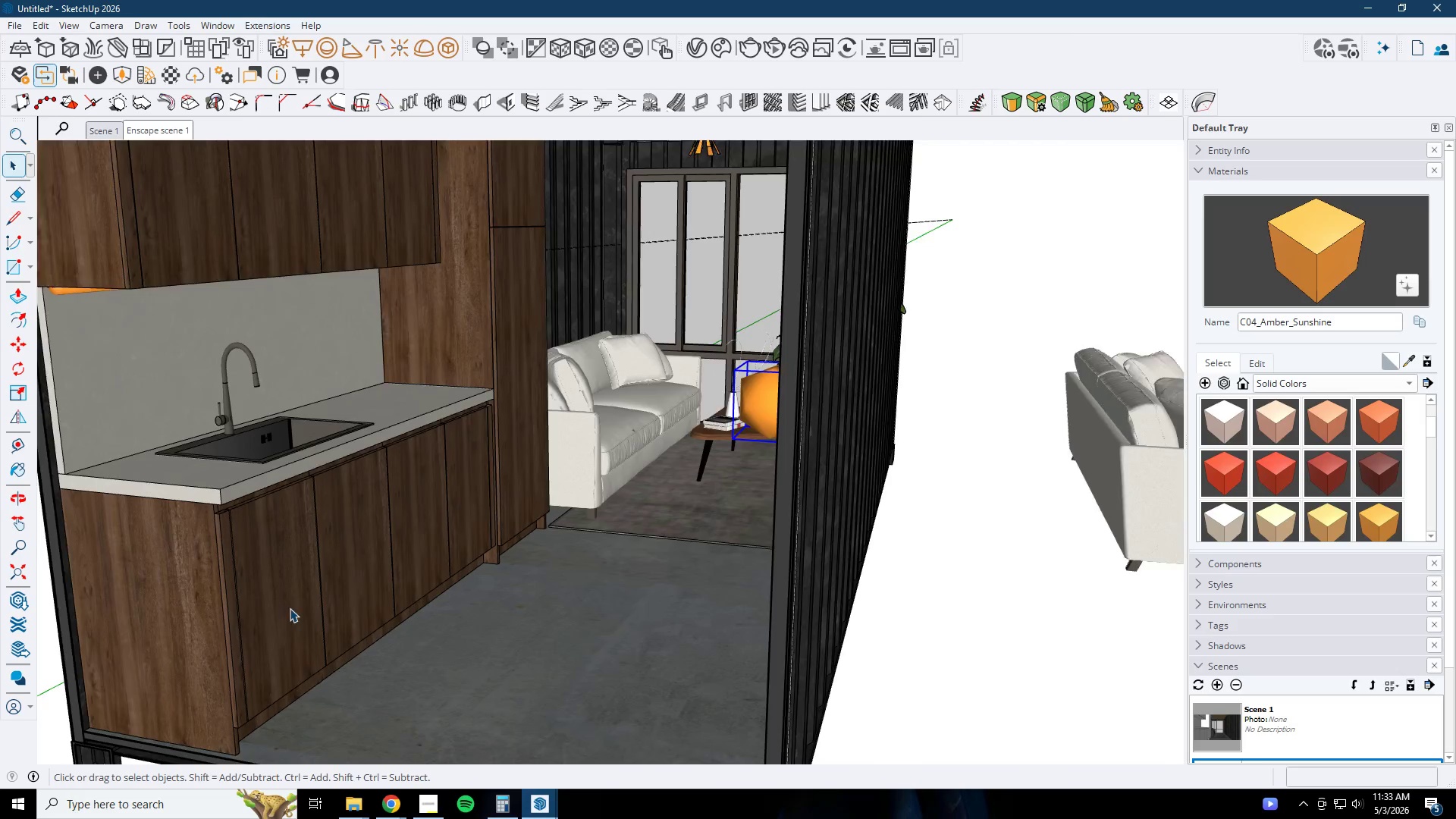 
left_click([290, 544])
 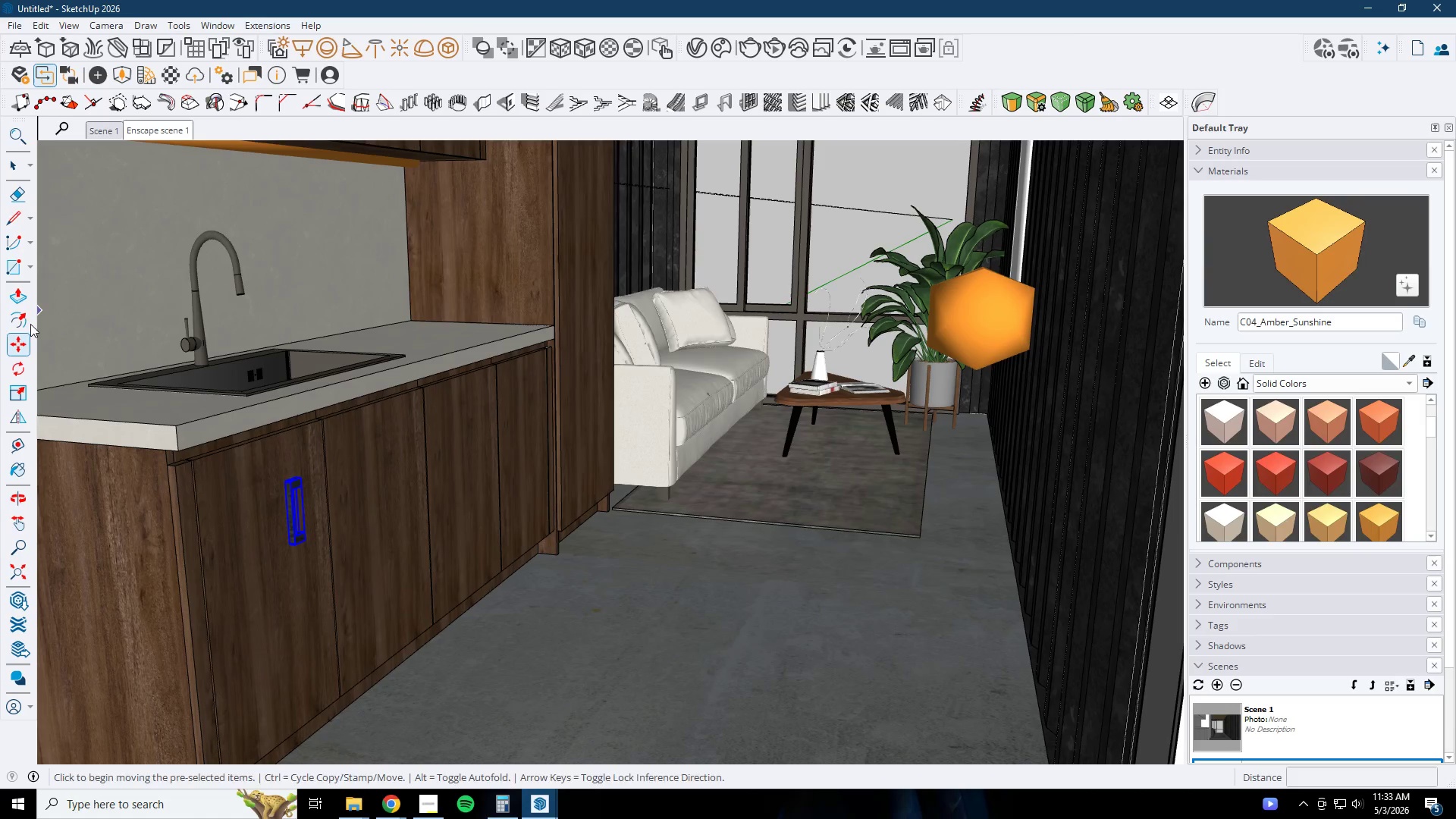 
scroll: coordinate [295, 589], scroll_direction: up, amount: 3.0
 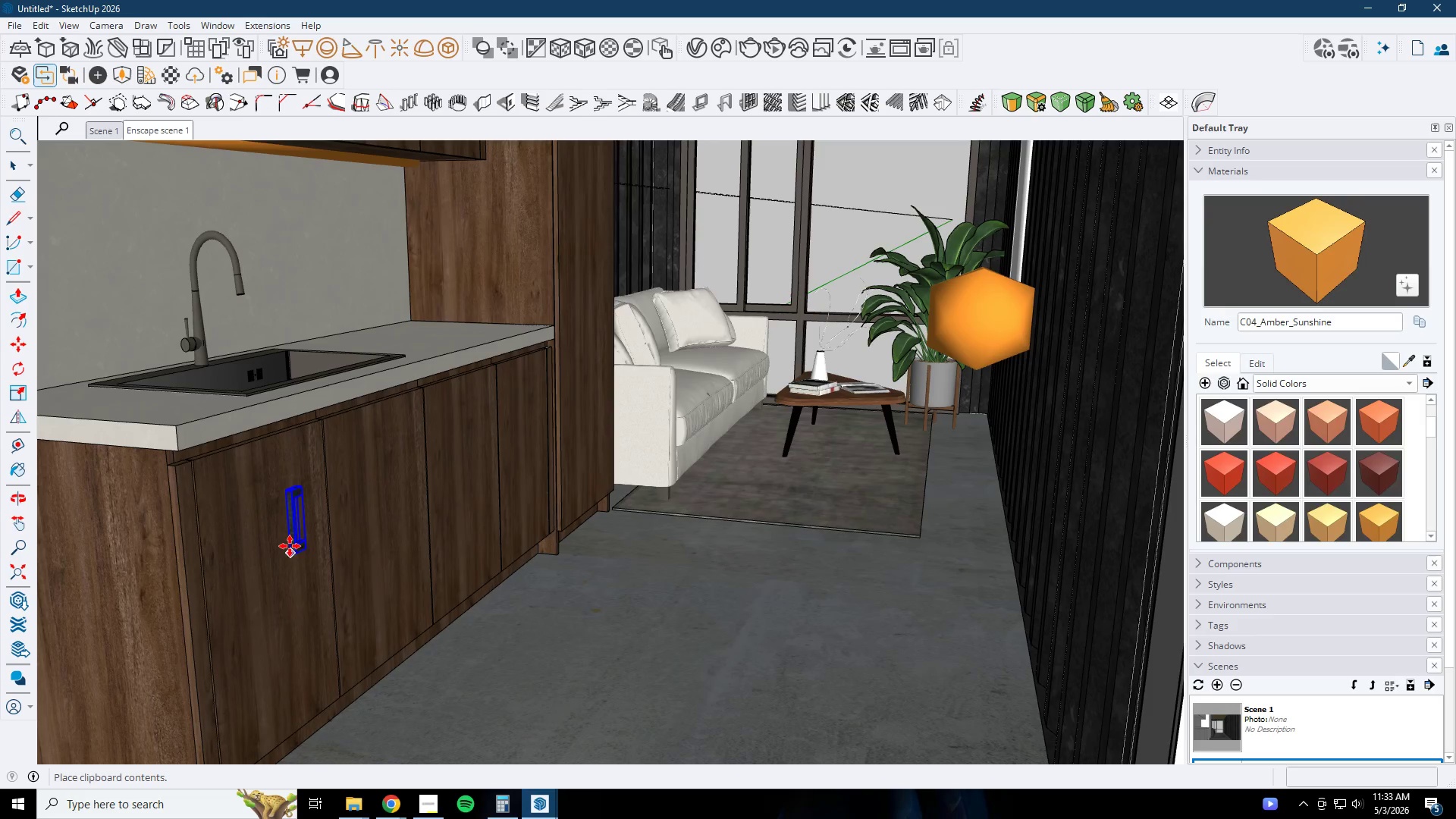 
left_click([26, 376])
 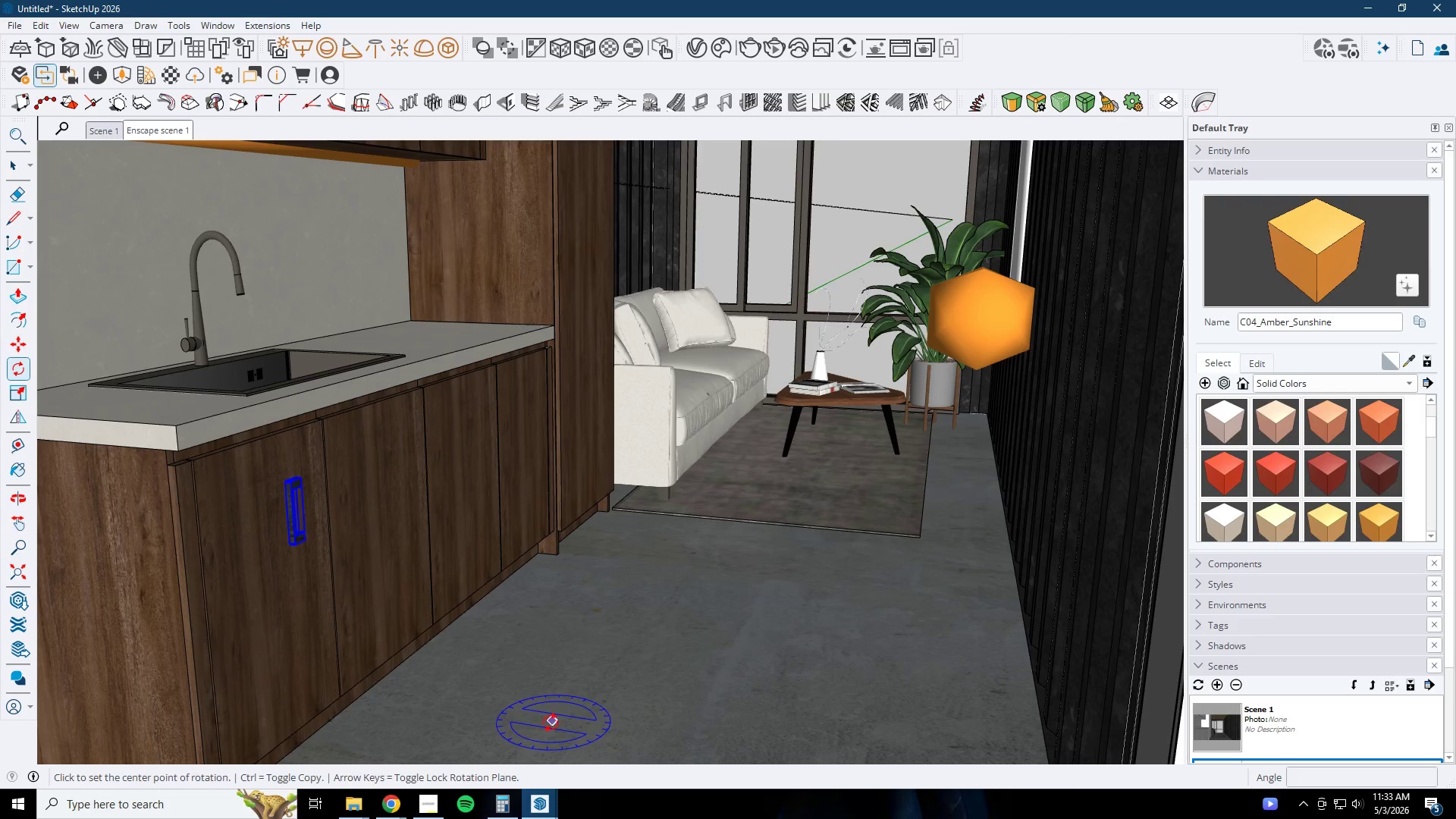 
double_click([541, 733])
 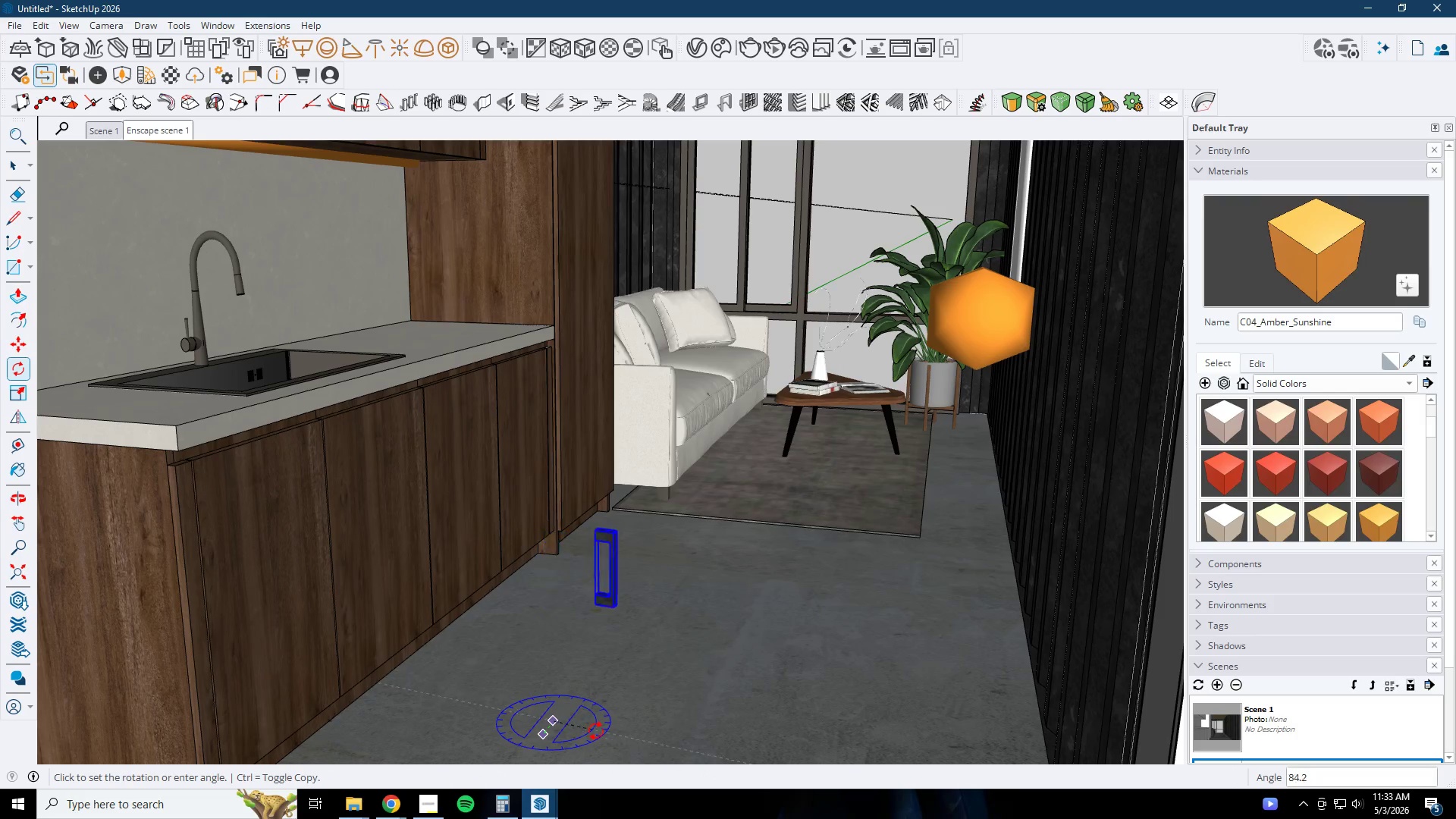 
left_click([597, 730])
 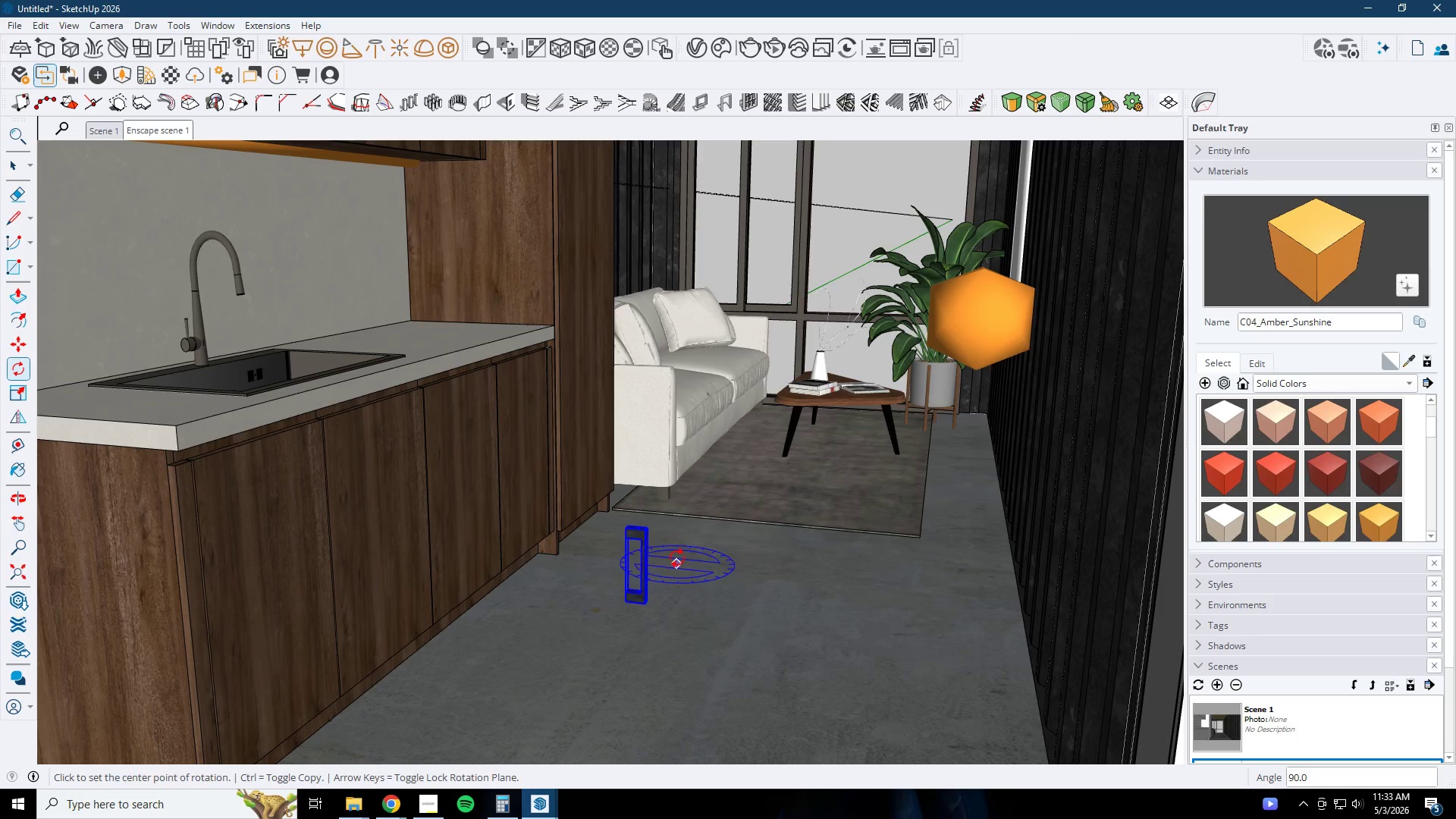 
key(M)
 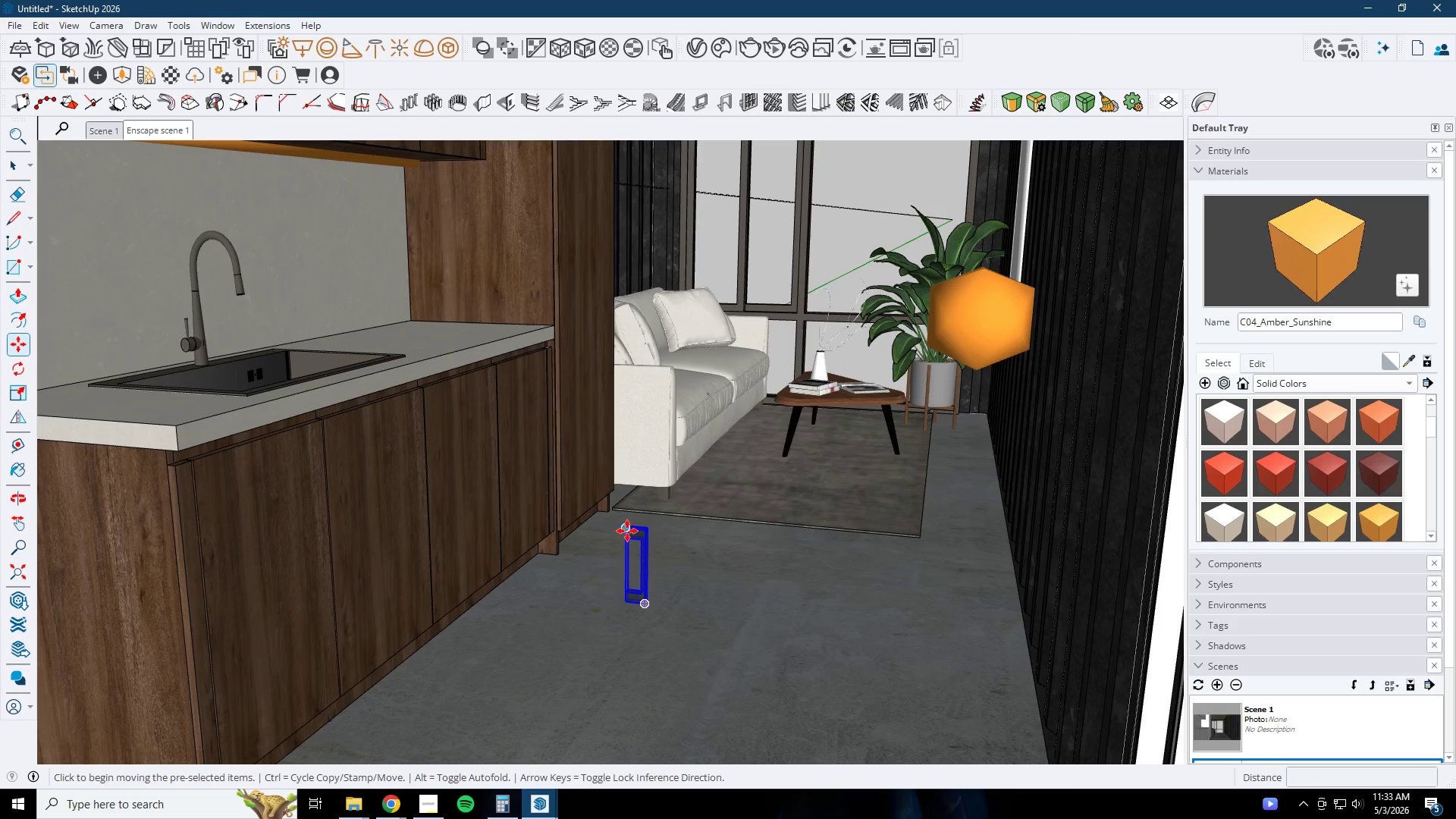 
left_click([627, 531])
 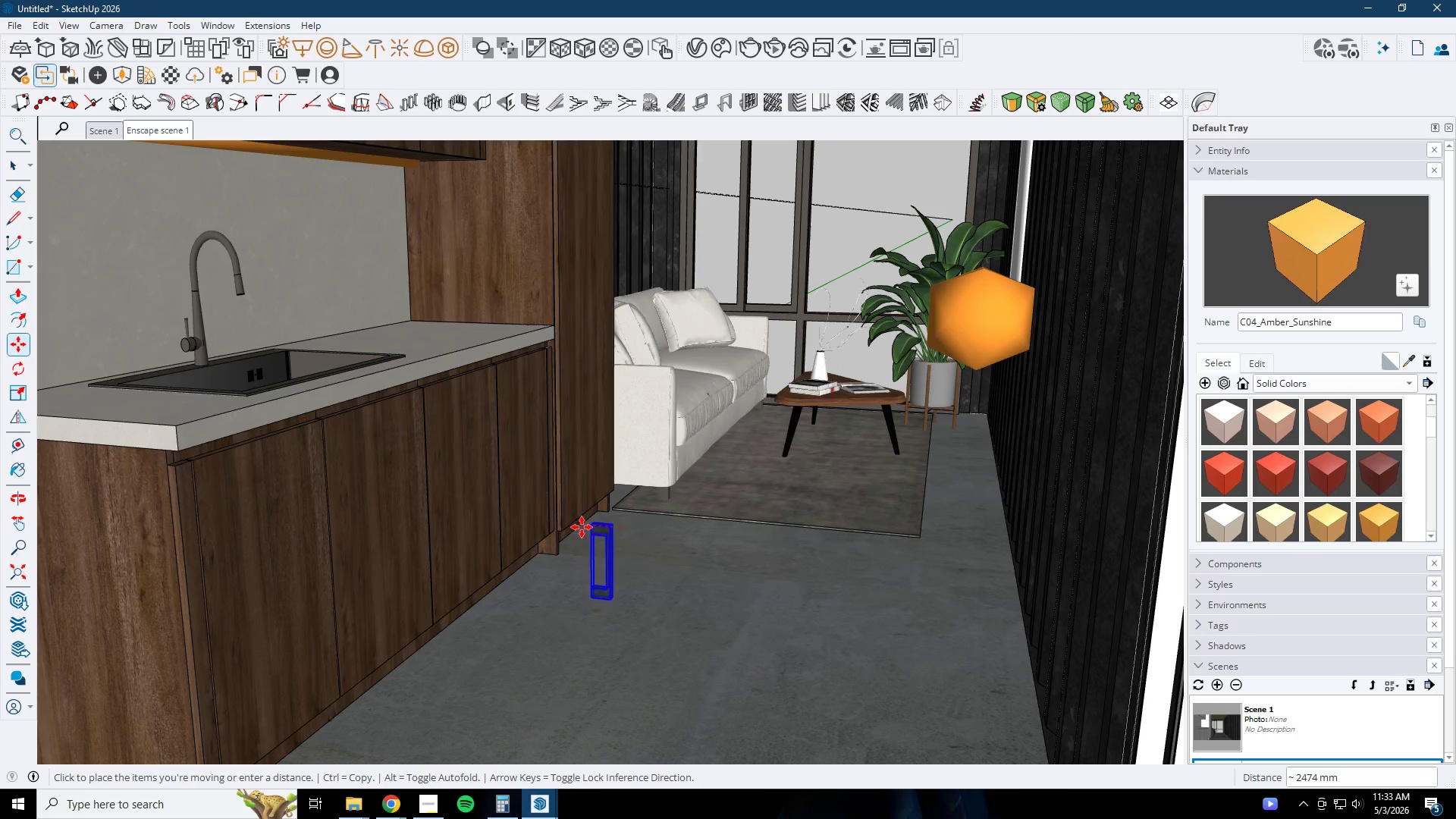 
hold_key(key=ShiftLeft, duration=0.95)
left_click([309, 494])
 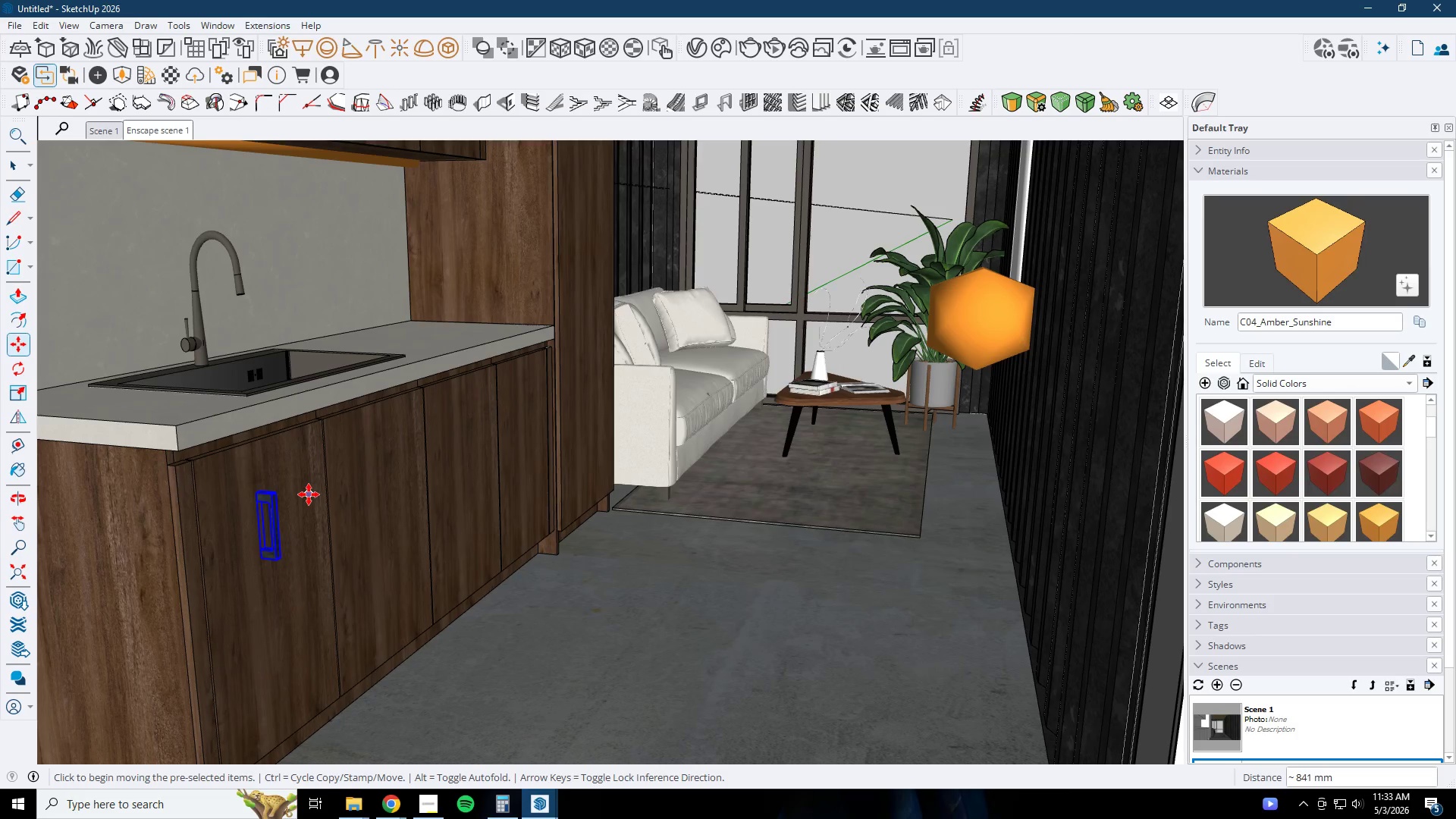 
scroll: coordinate [268, 470], scroll_direction: up, amount: 12.0
 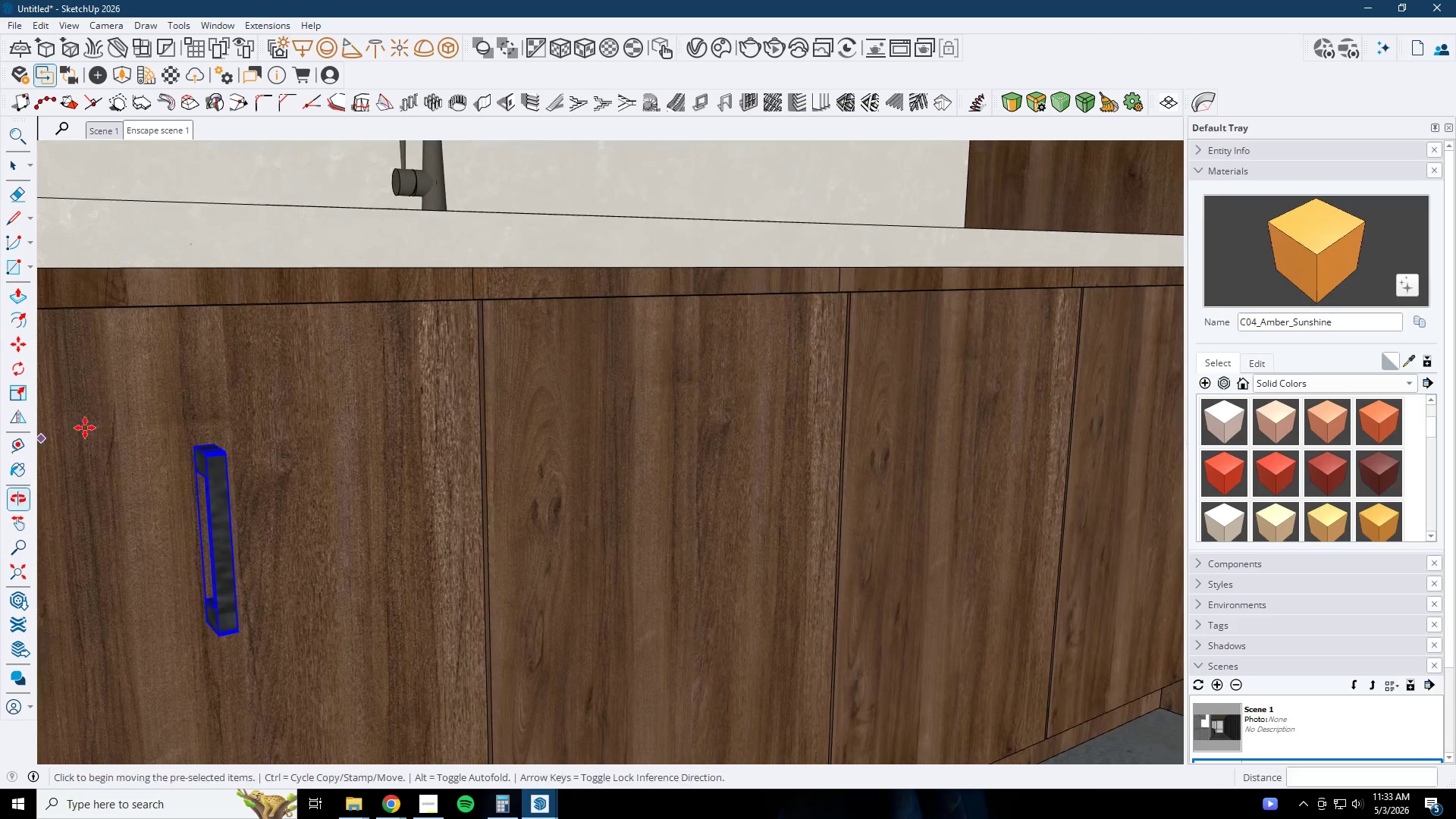 
left_click_drag(start_coordinate=[174, 418], to_coordinate=[197, 415])
 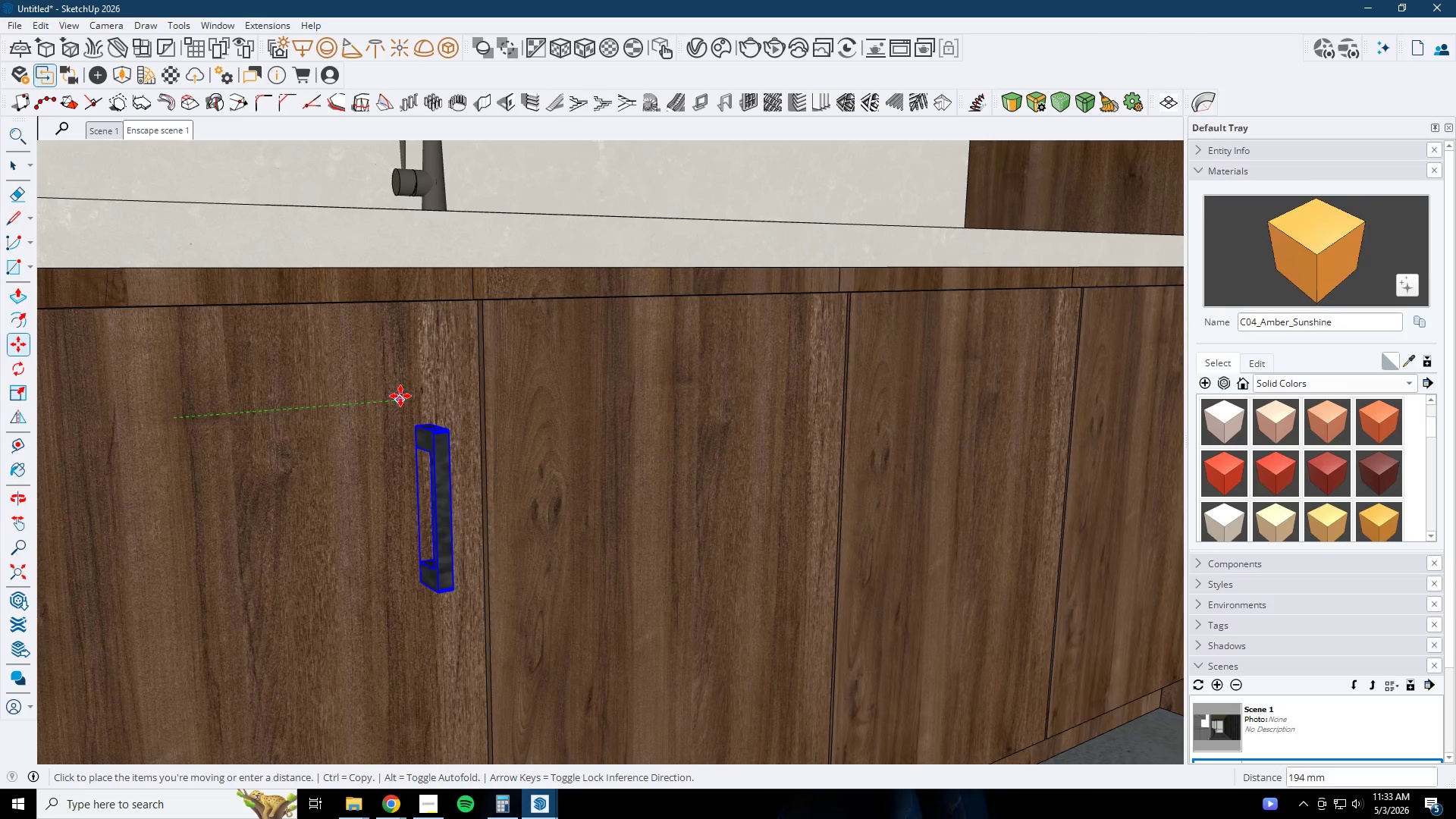 
left_click([404, 395])
 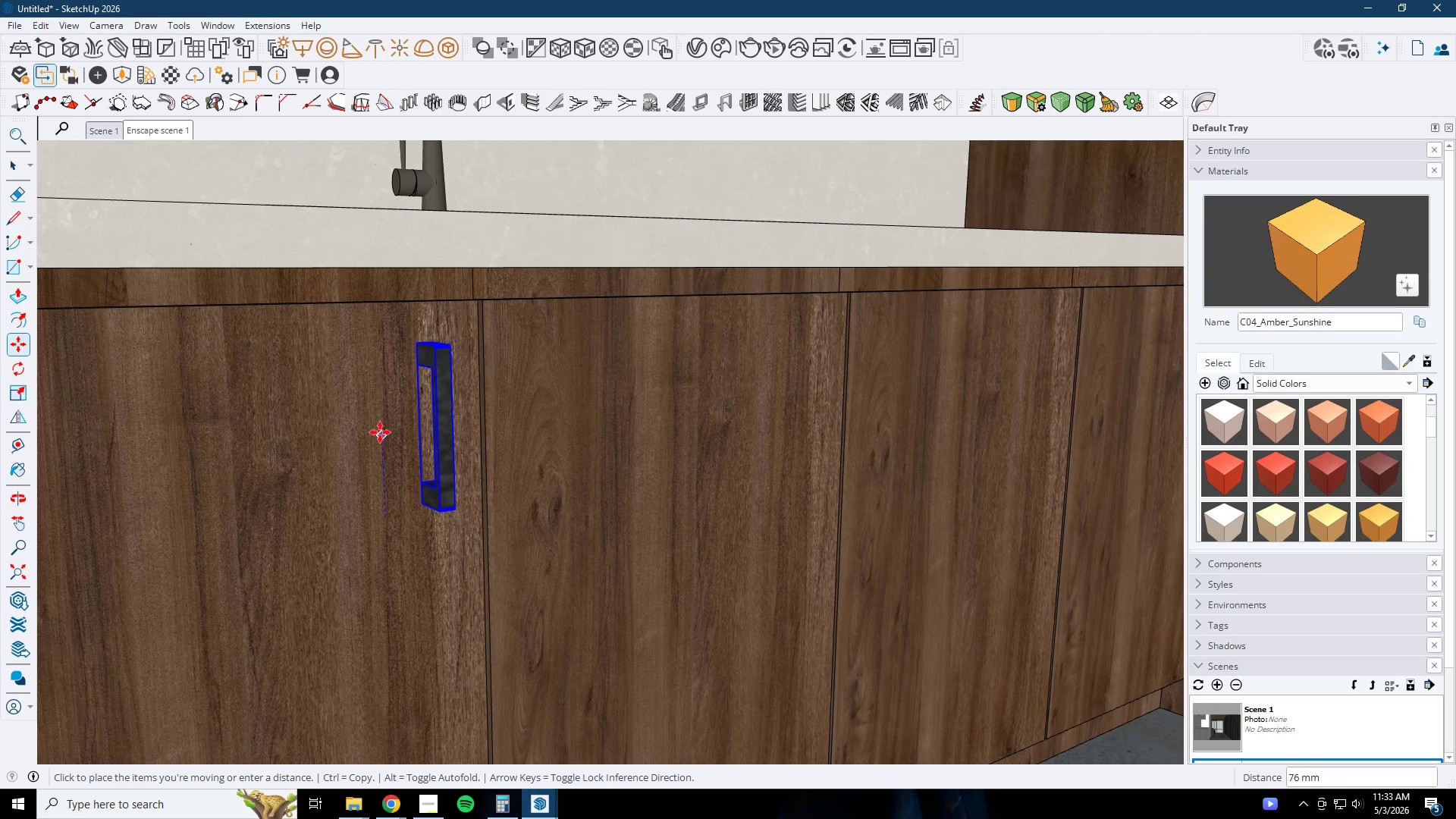 
left_click([380, 431])
 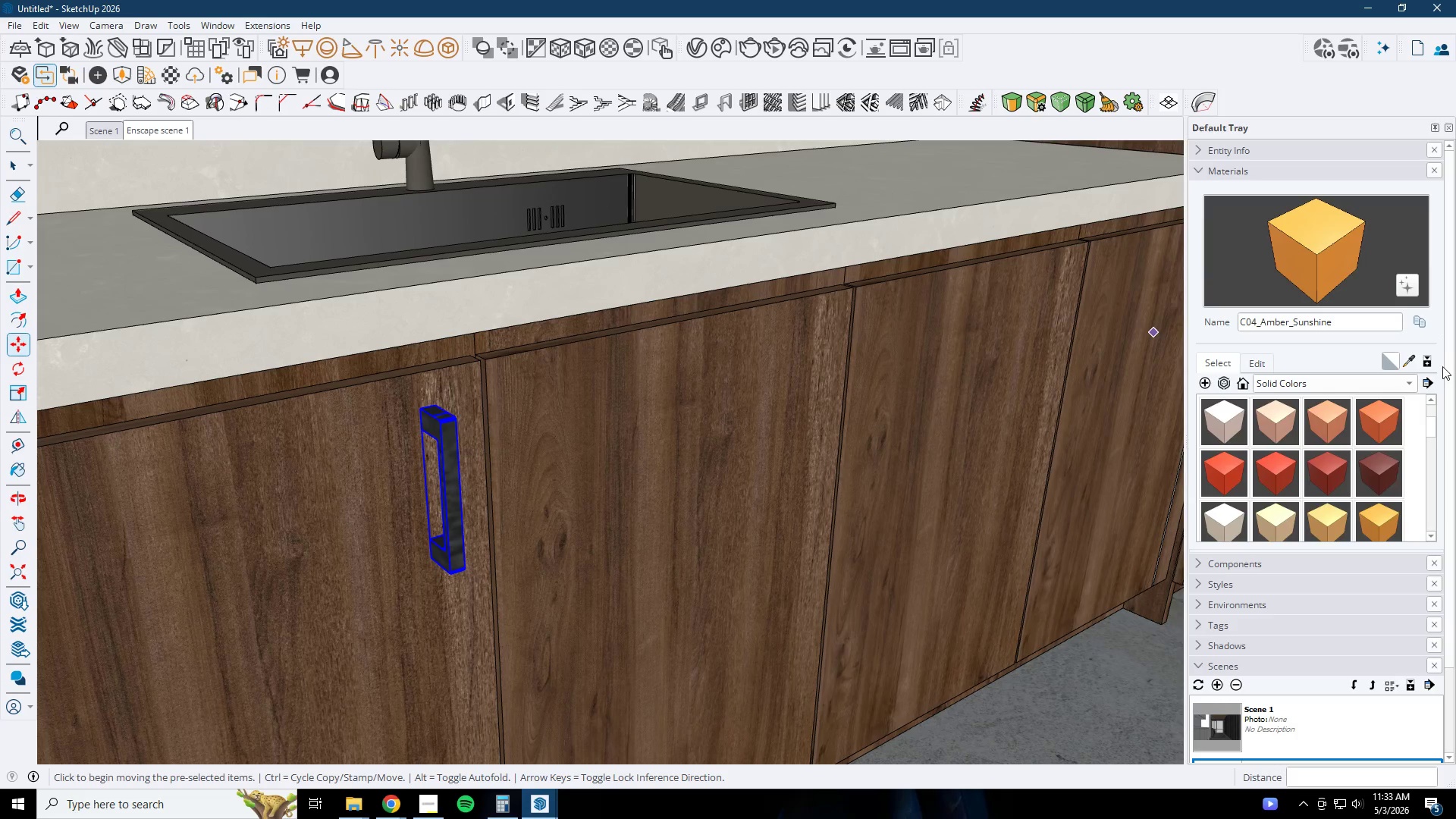 
left_click([1410, 363])
 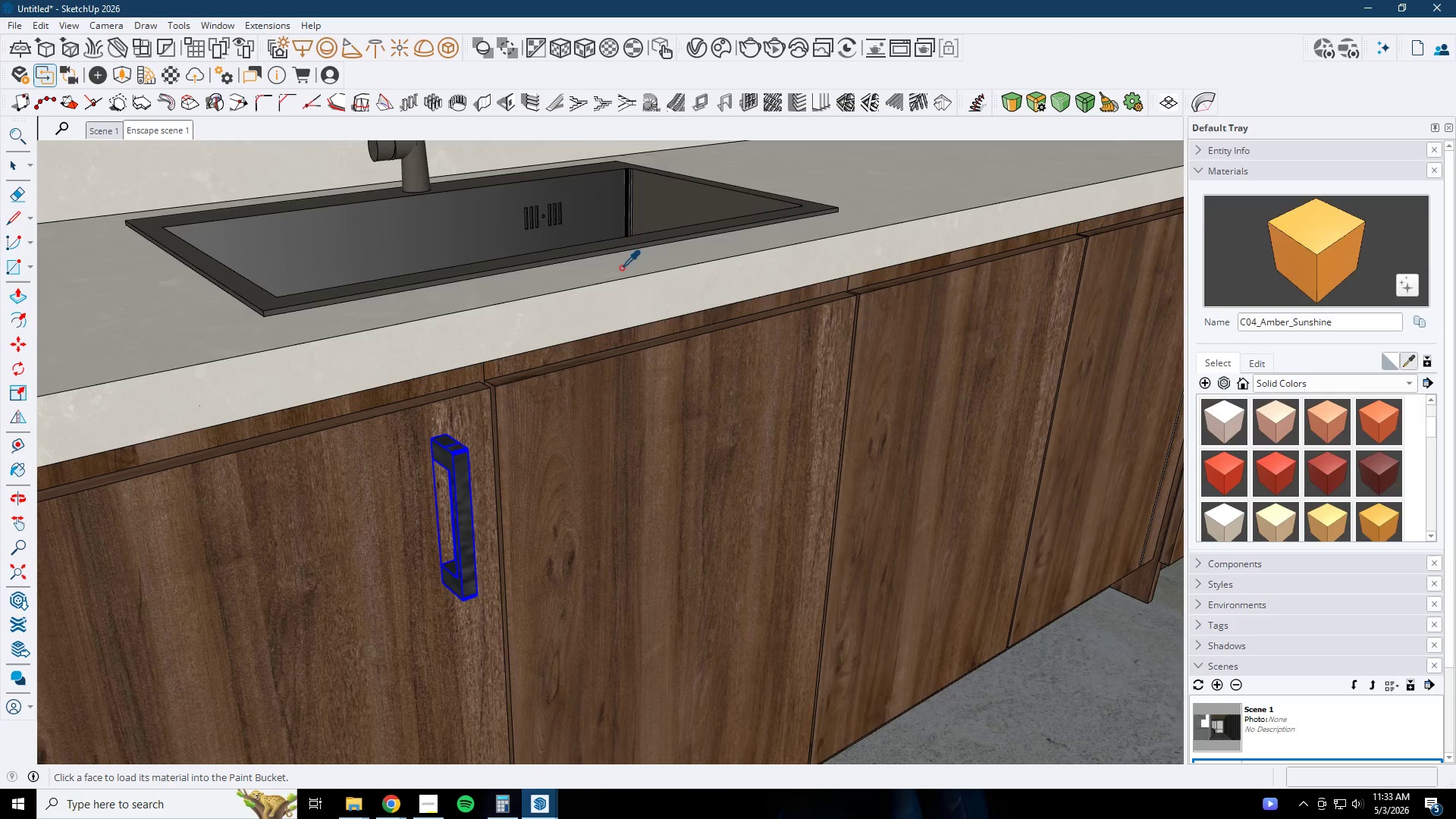 
left_click([587, 246])
 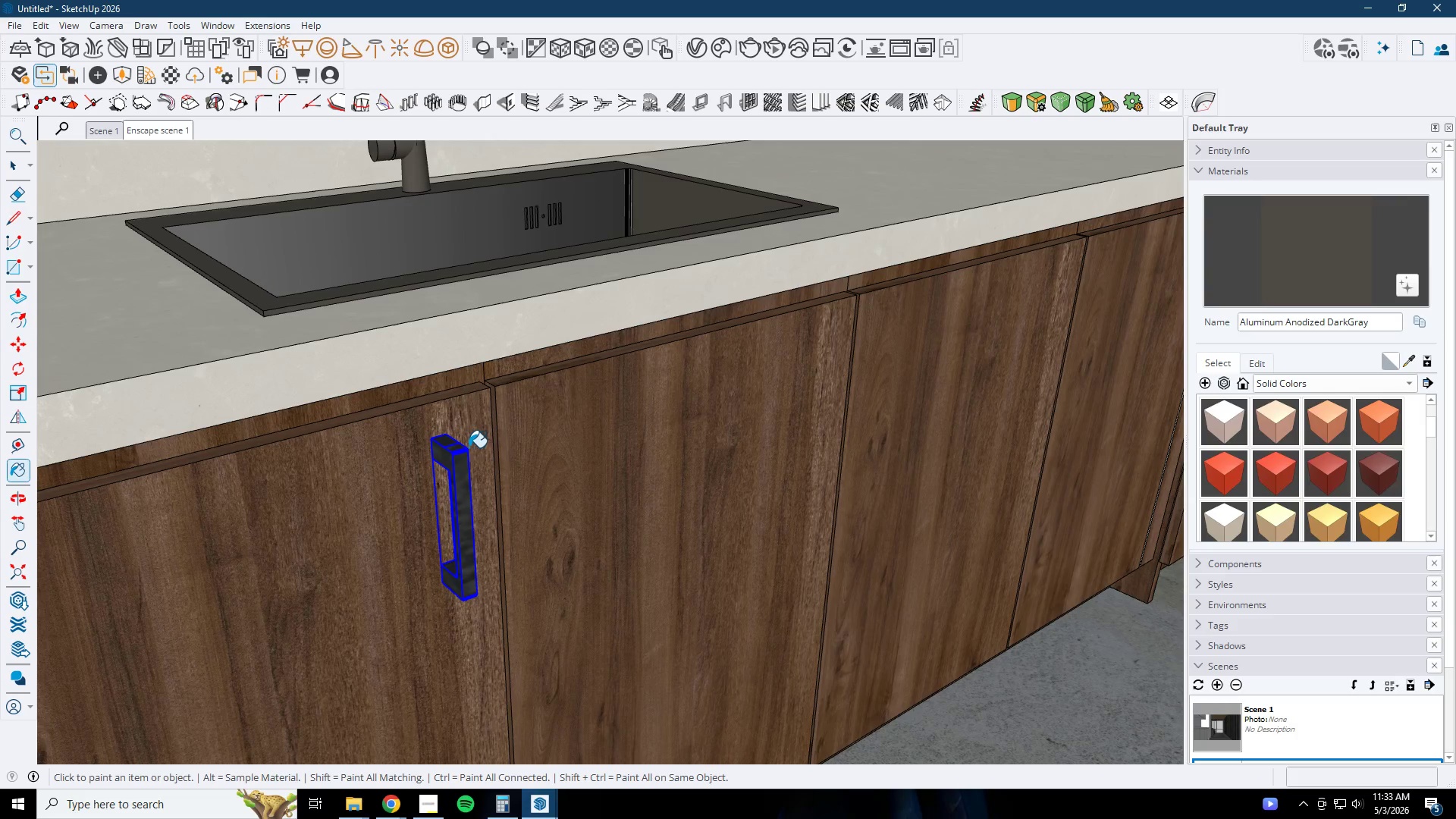 
left_click([458, 455])
 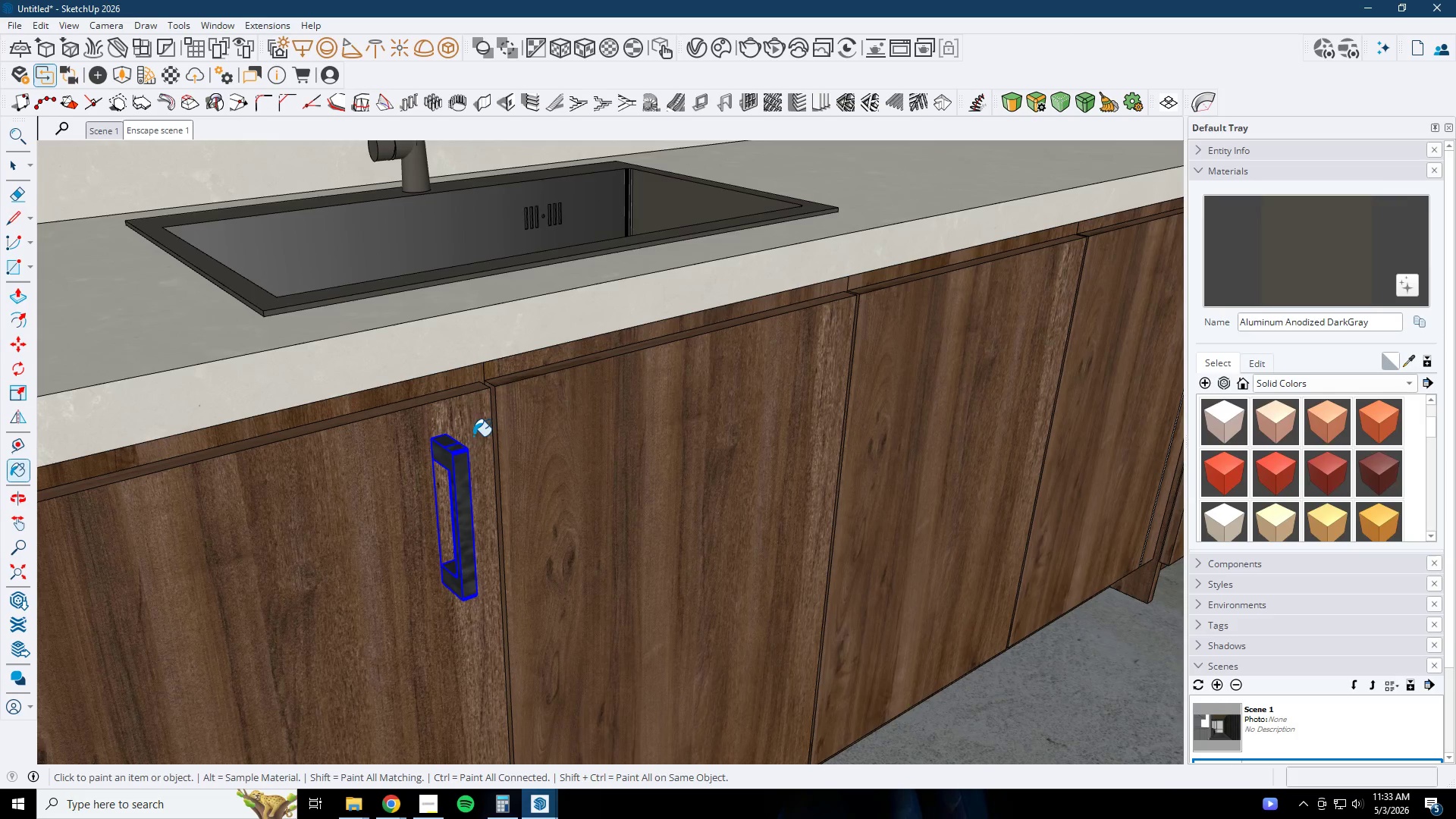 
scroll: coordinate [436, 456], scroll_direction: up, amount: 6.0
 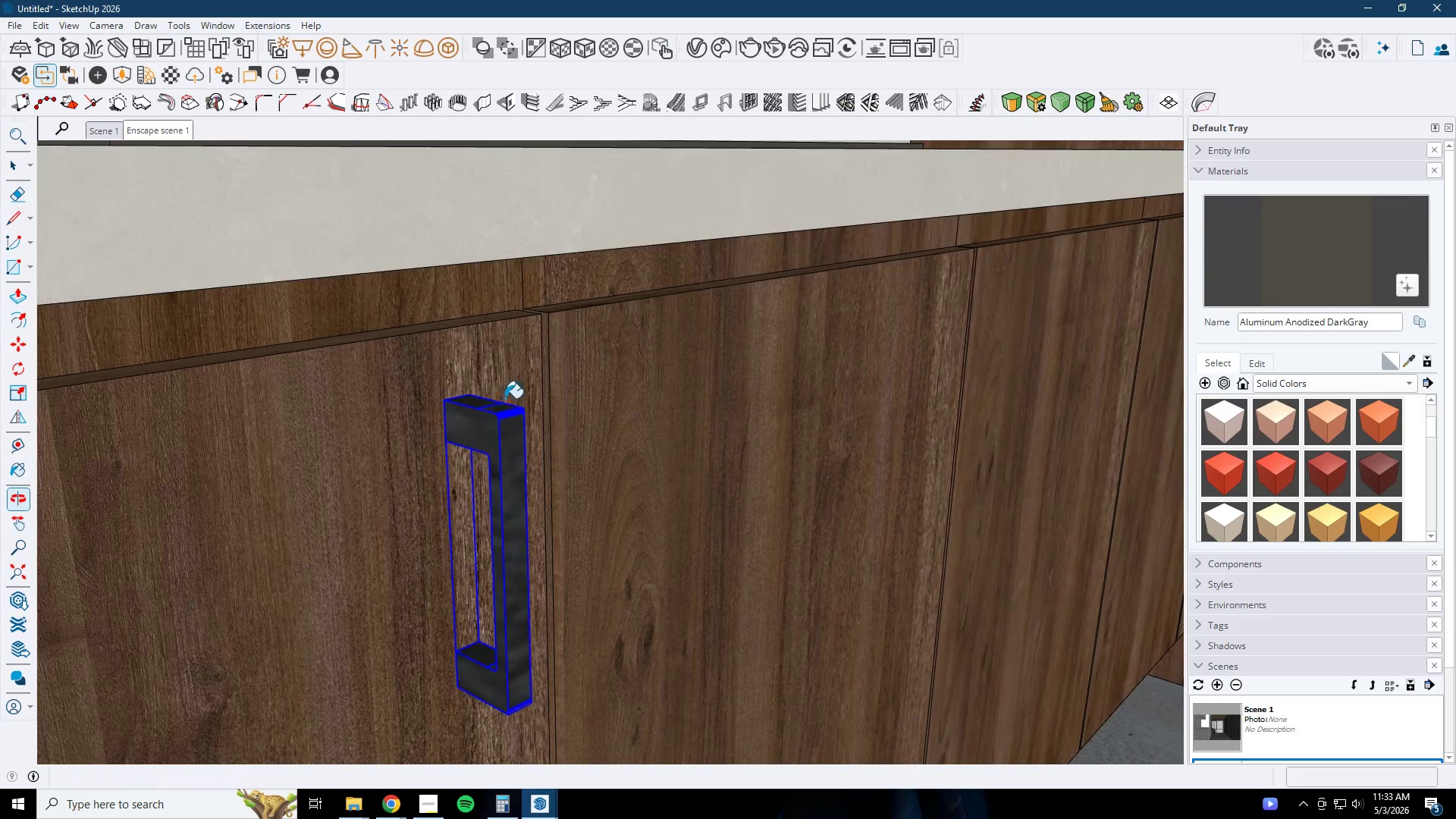 
left_click([494, 426])
 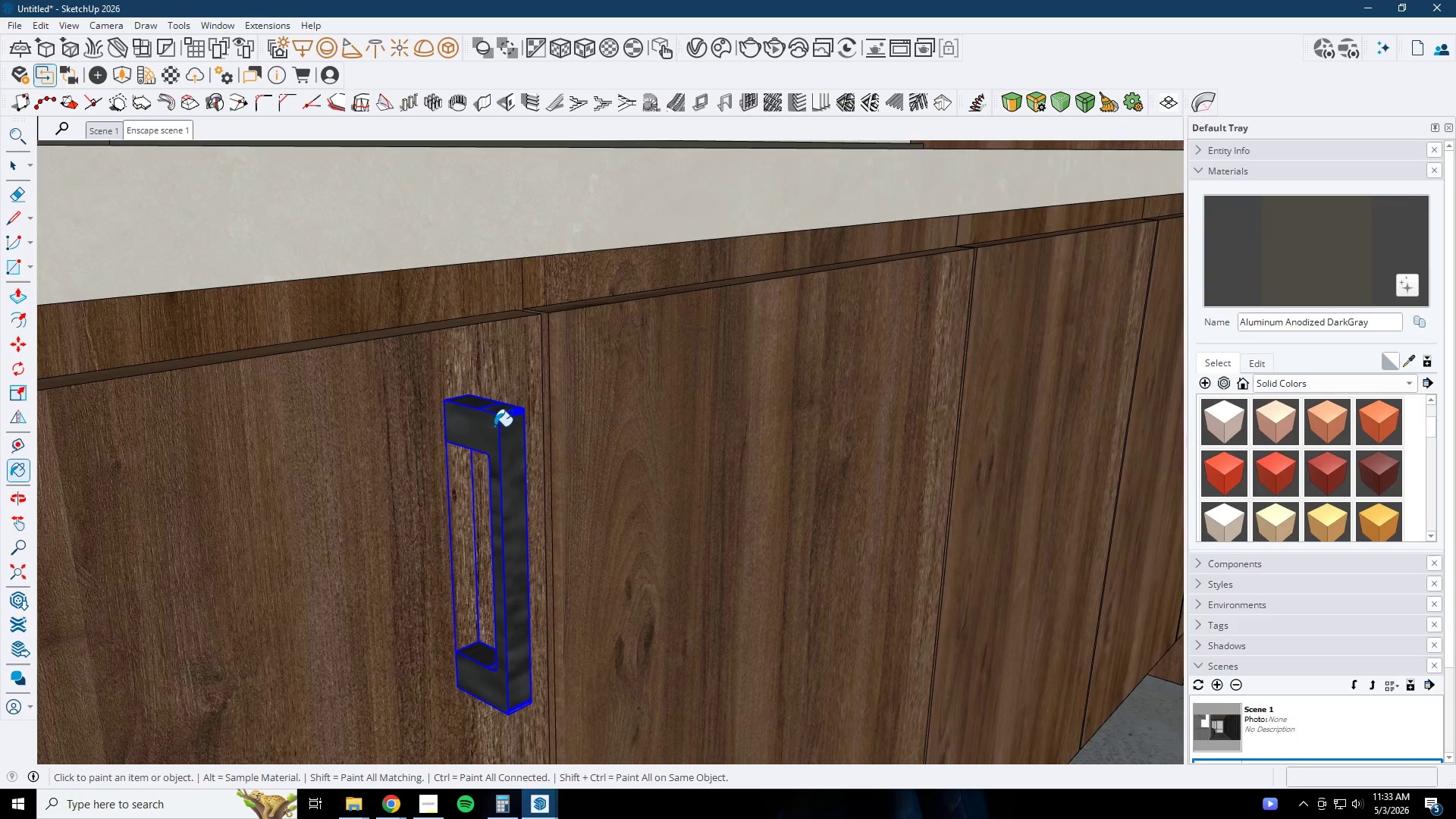 
key(Space)
 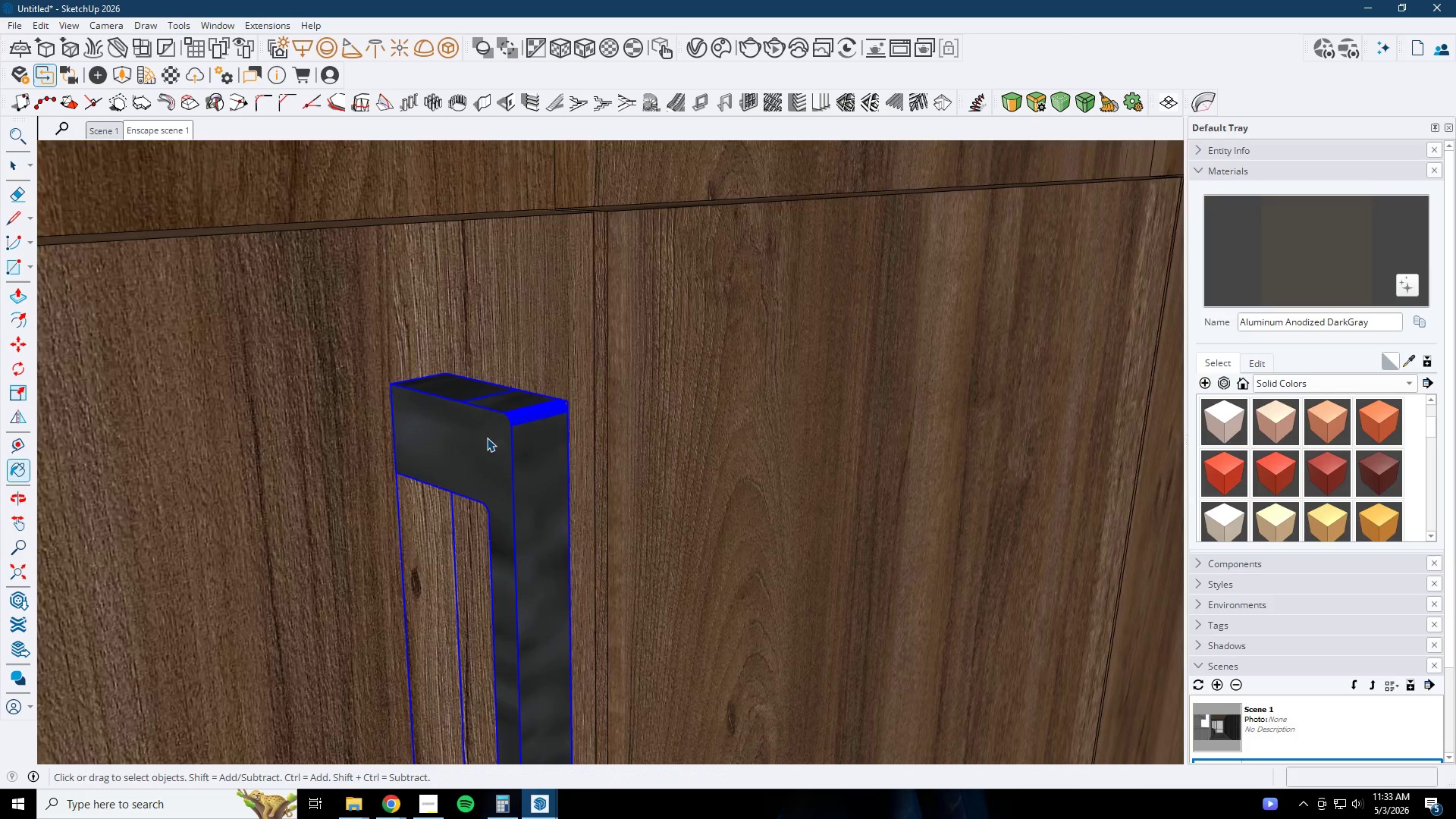 
double_click([487, 438])
 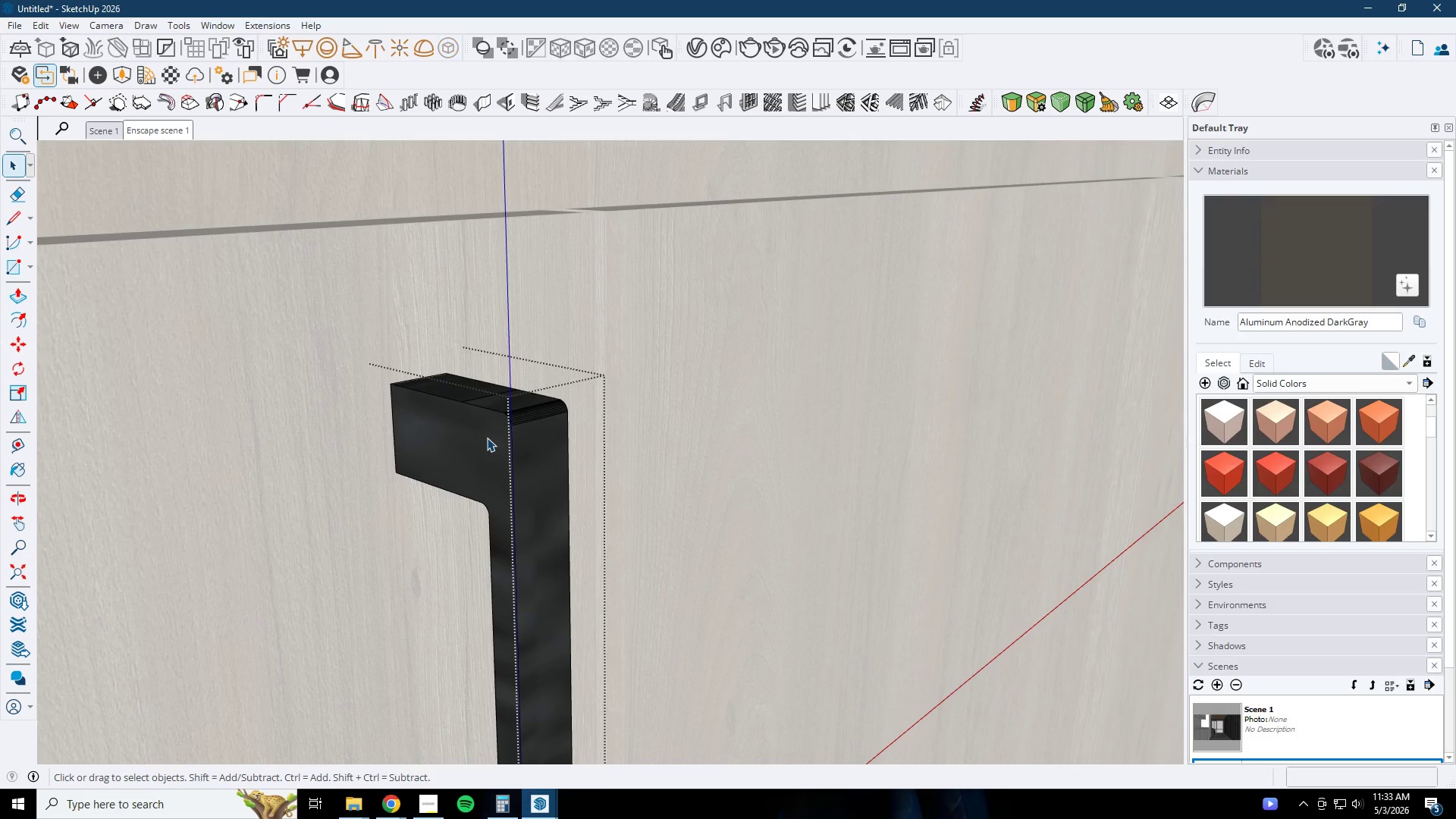 
scroll: coordinate [491, 414], scroll_direction: up, amount: 8.0
 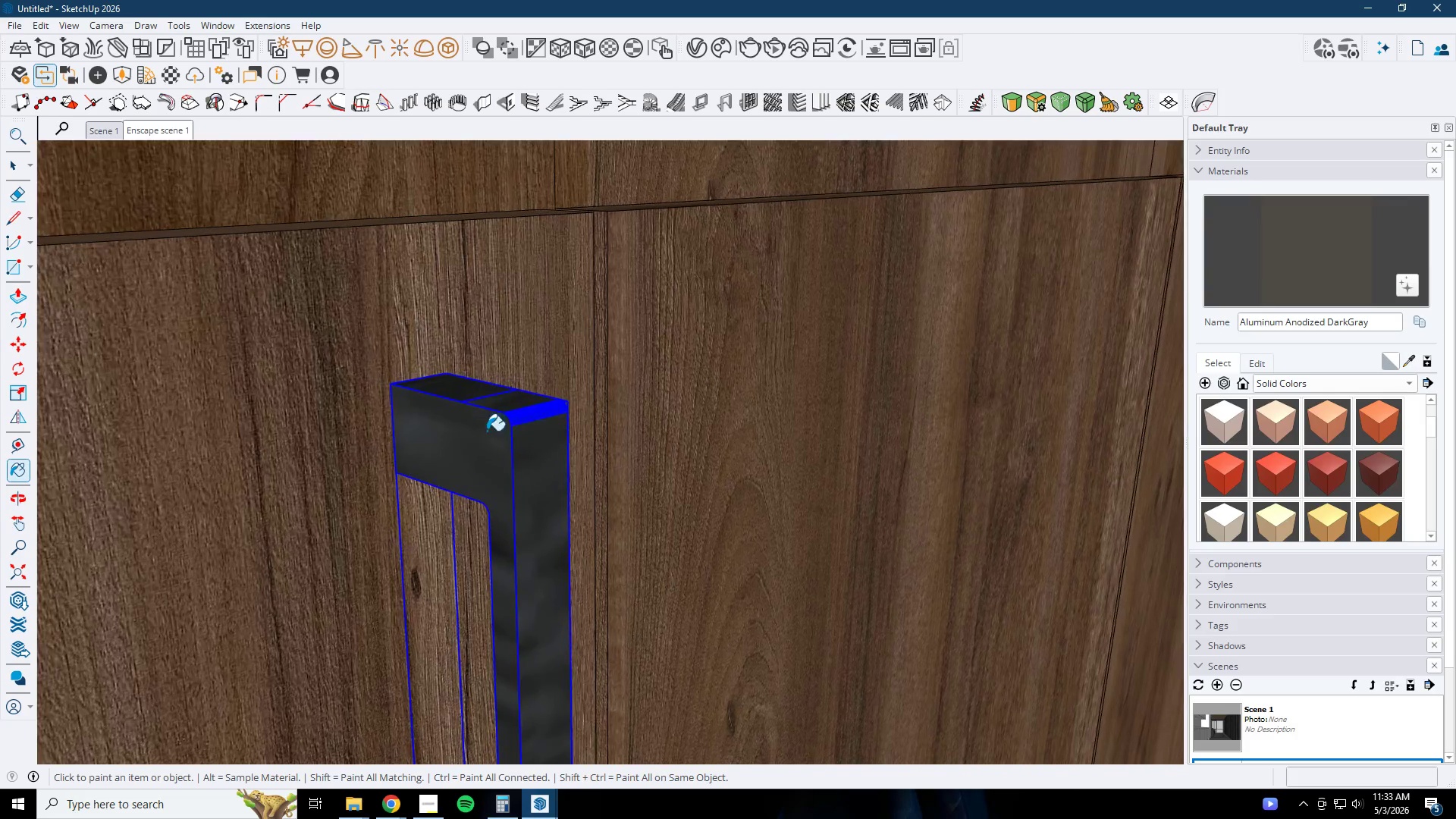 
triple_click([487, 438])
 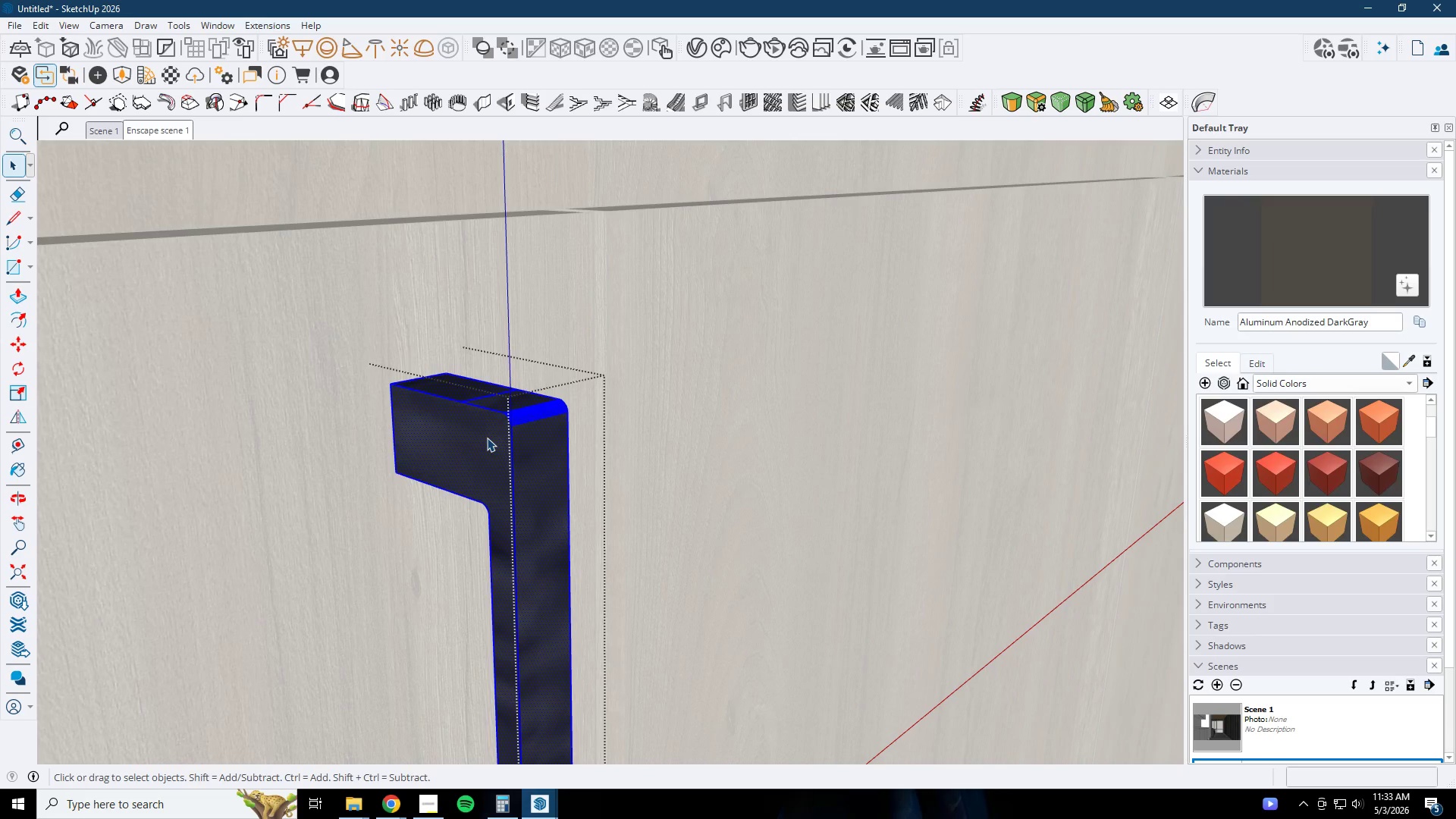 
triple_click([487, 438])
 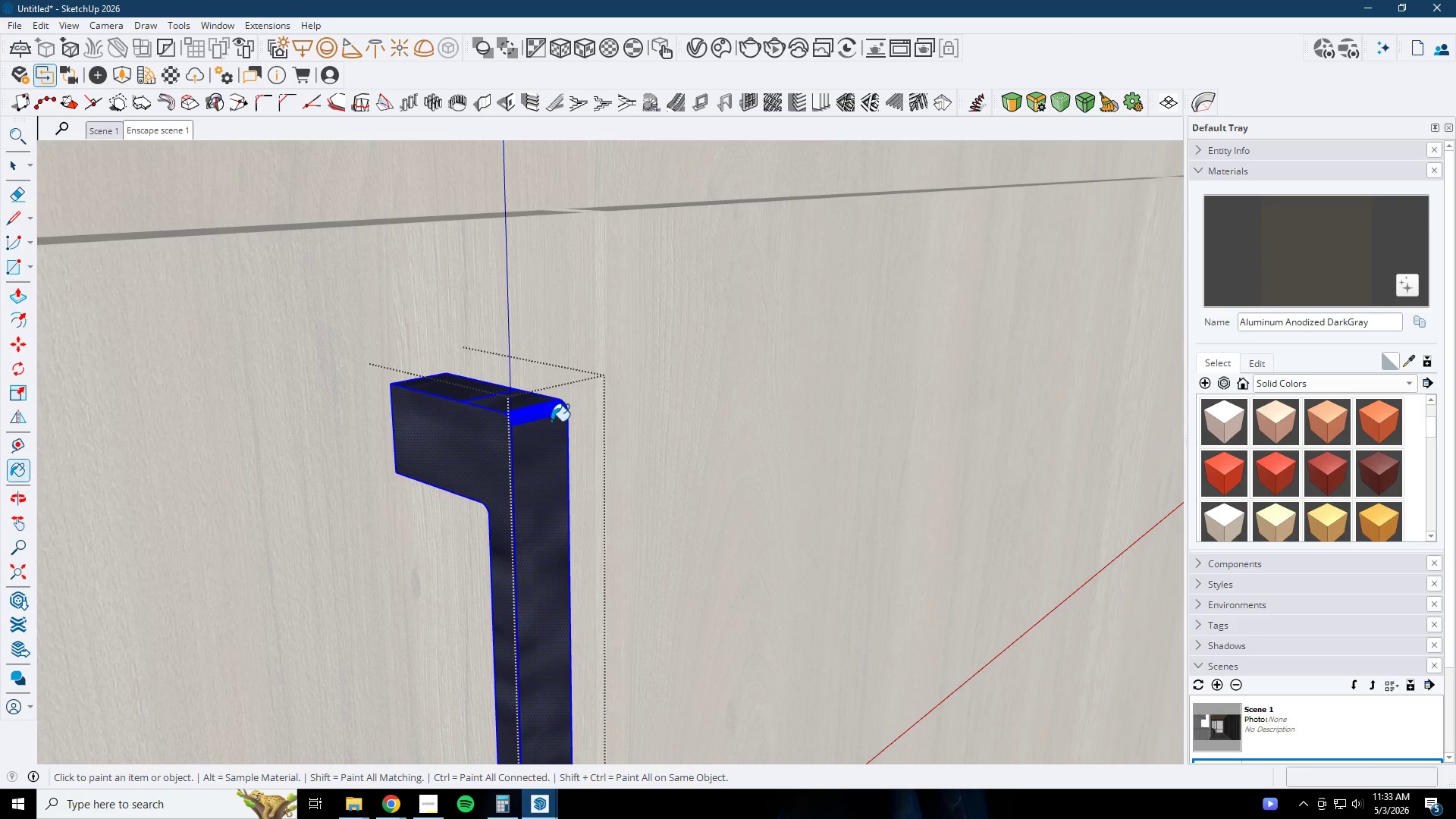 
key(Space)
 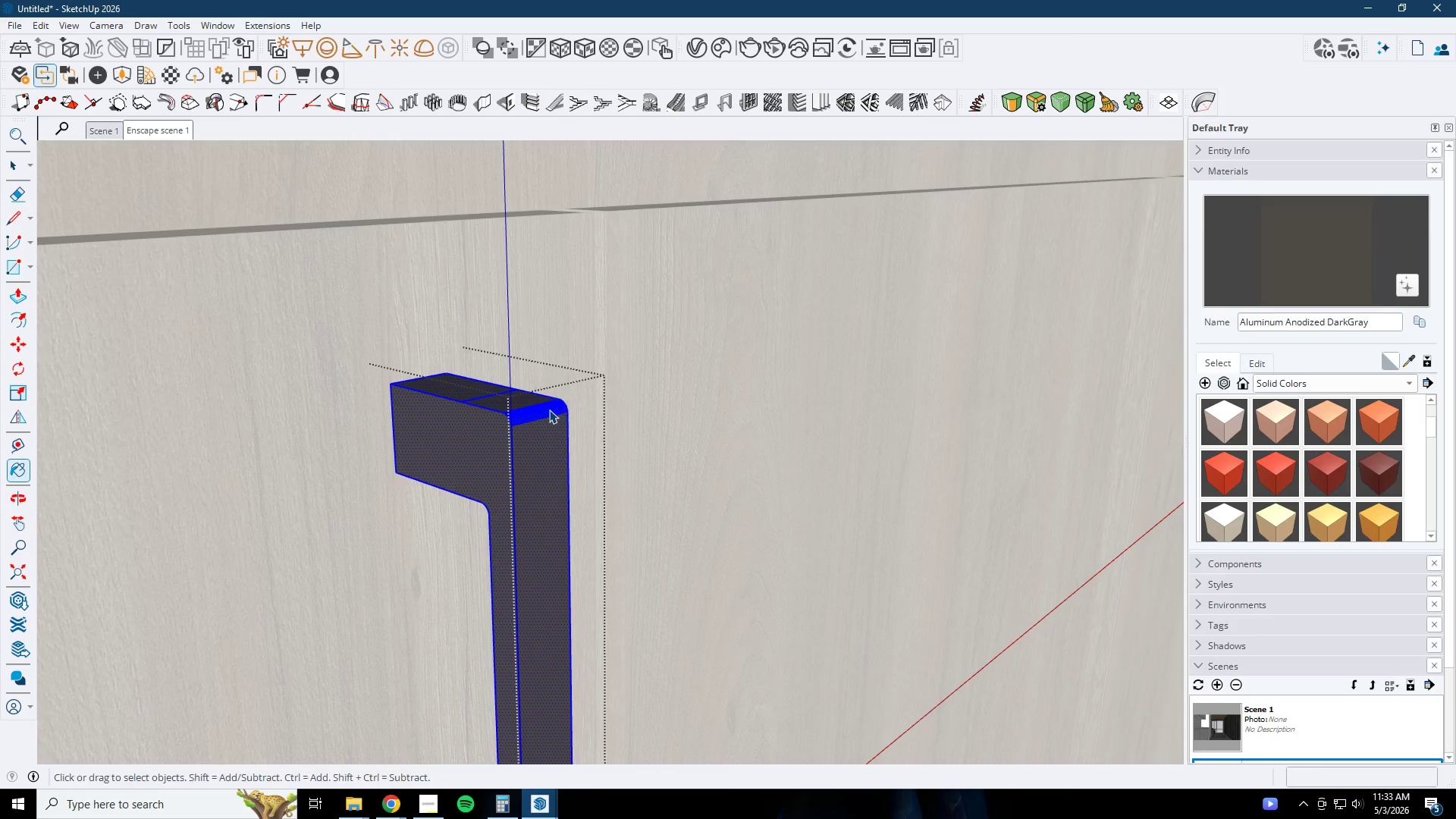 
key(Escape)
 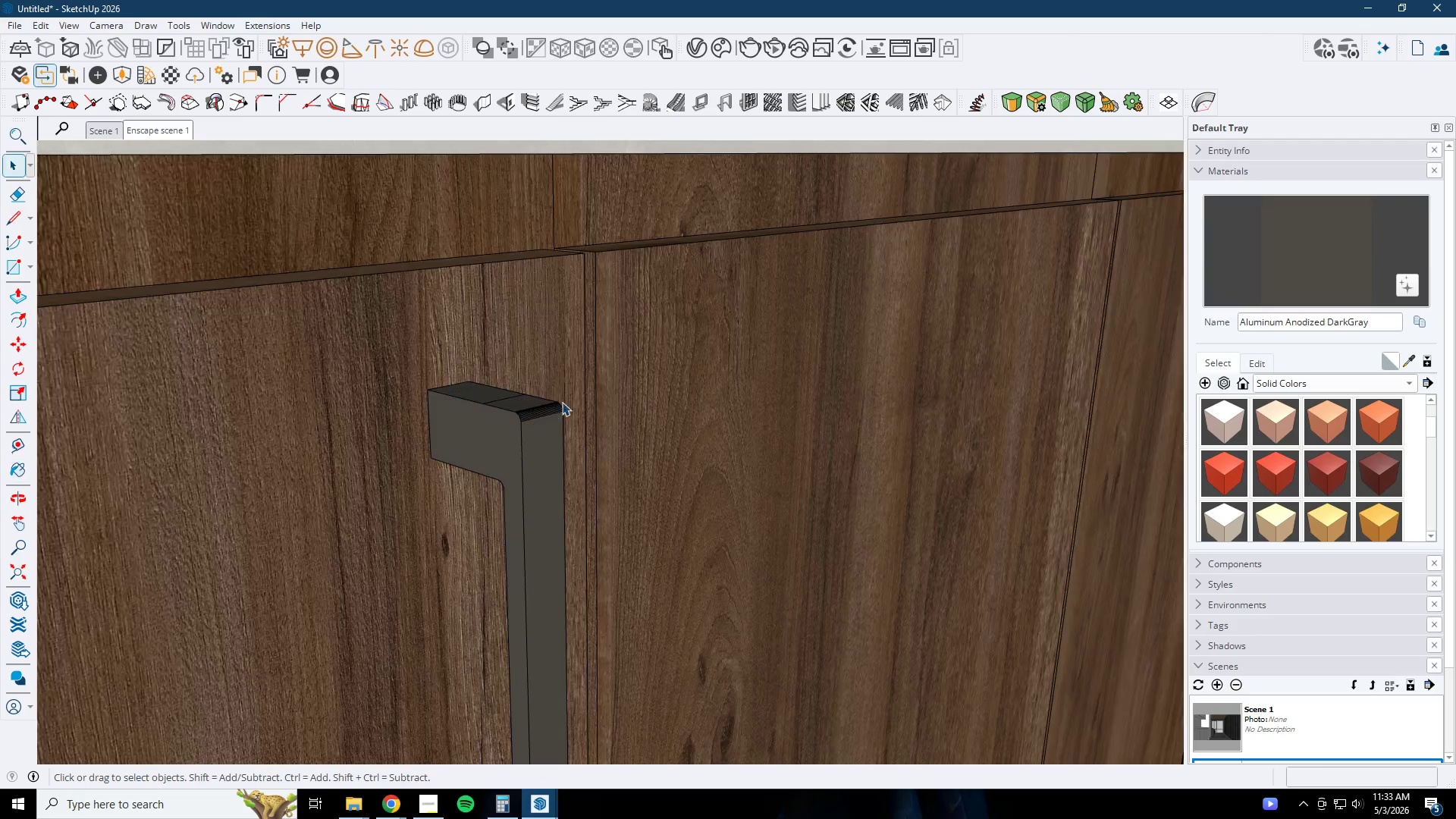 
key(Escape)
 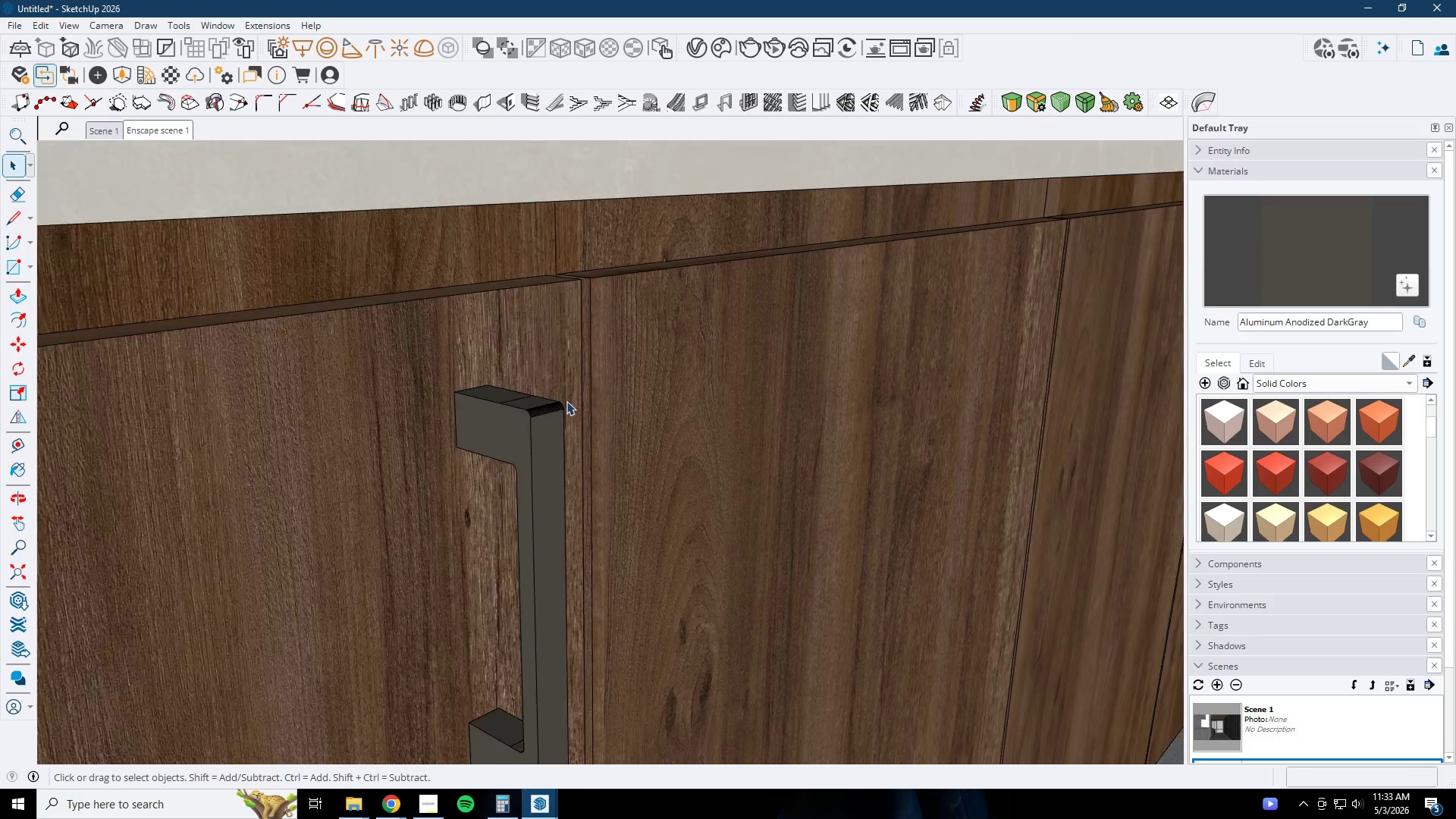 
key(Escape)
 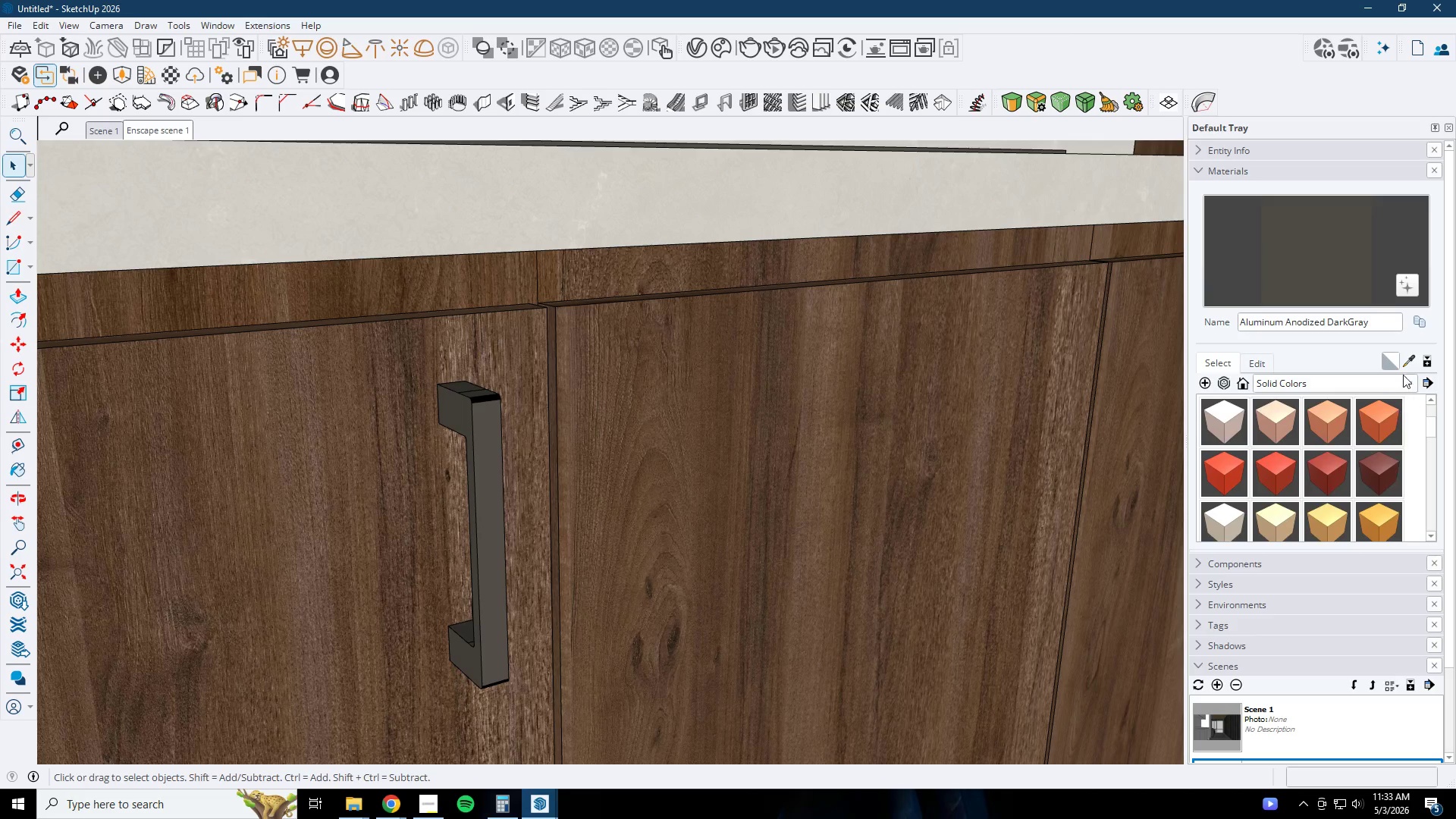 
scroll: coordinate [579, 415], scroll_direction: down, amount: 8.0
 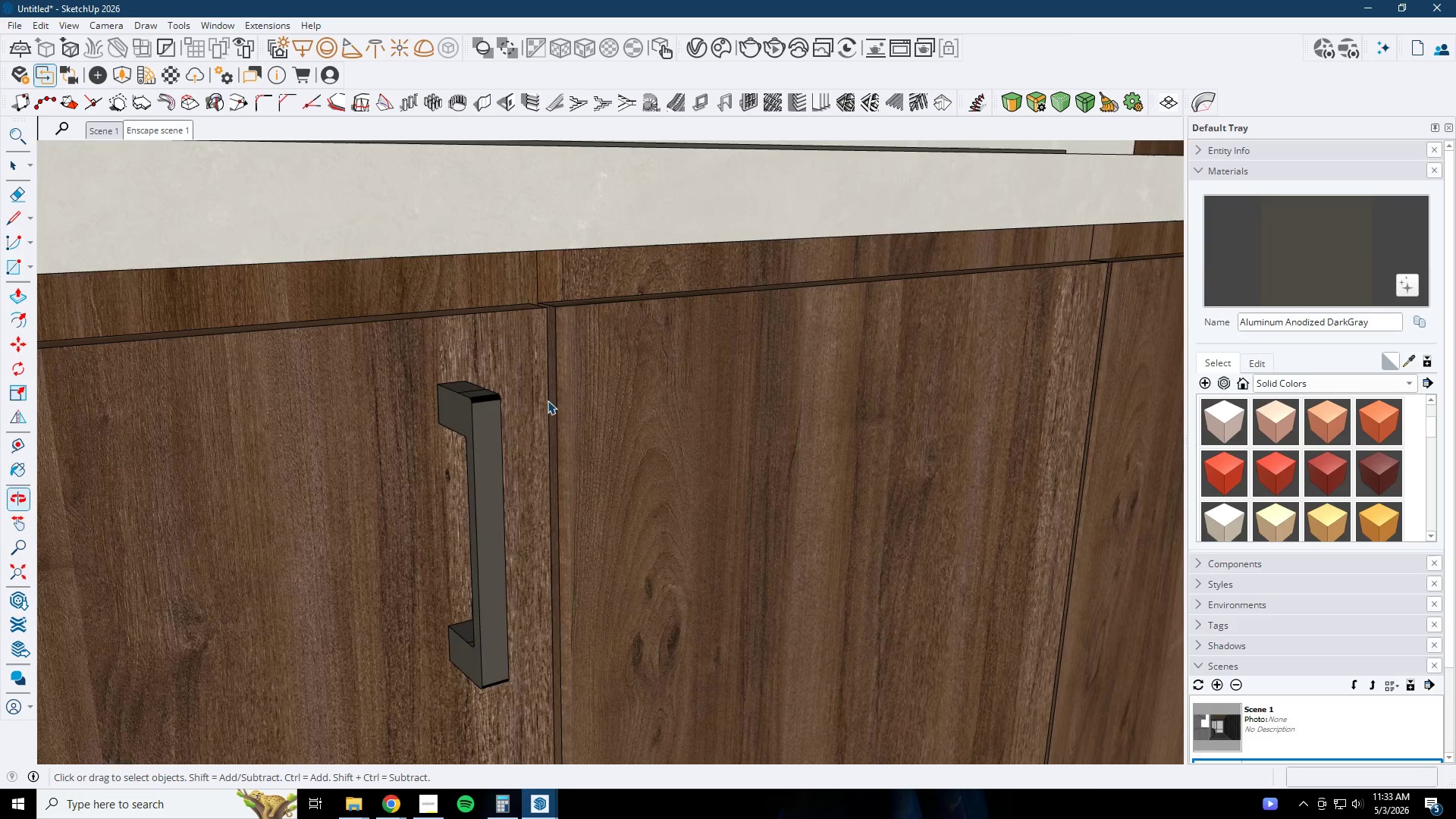 
left_click([1407, 361])
 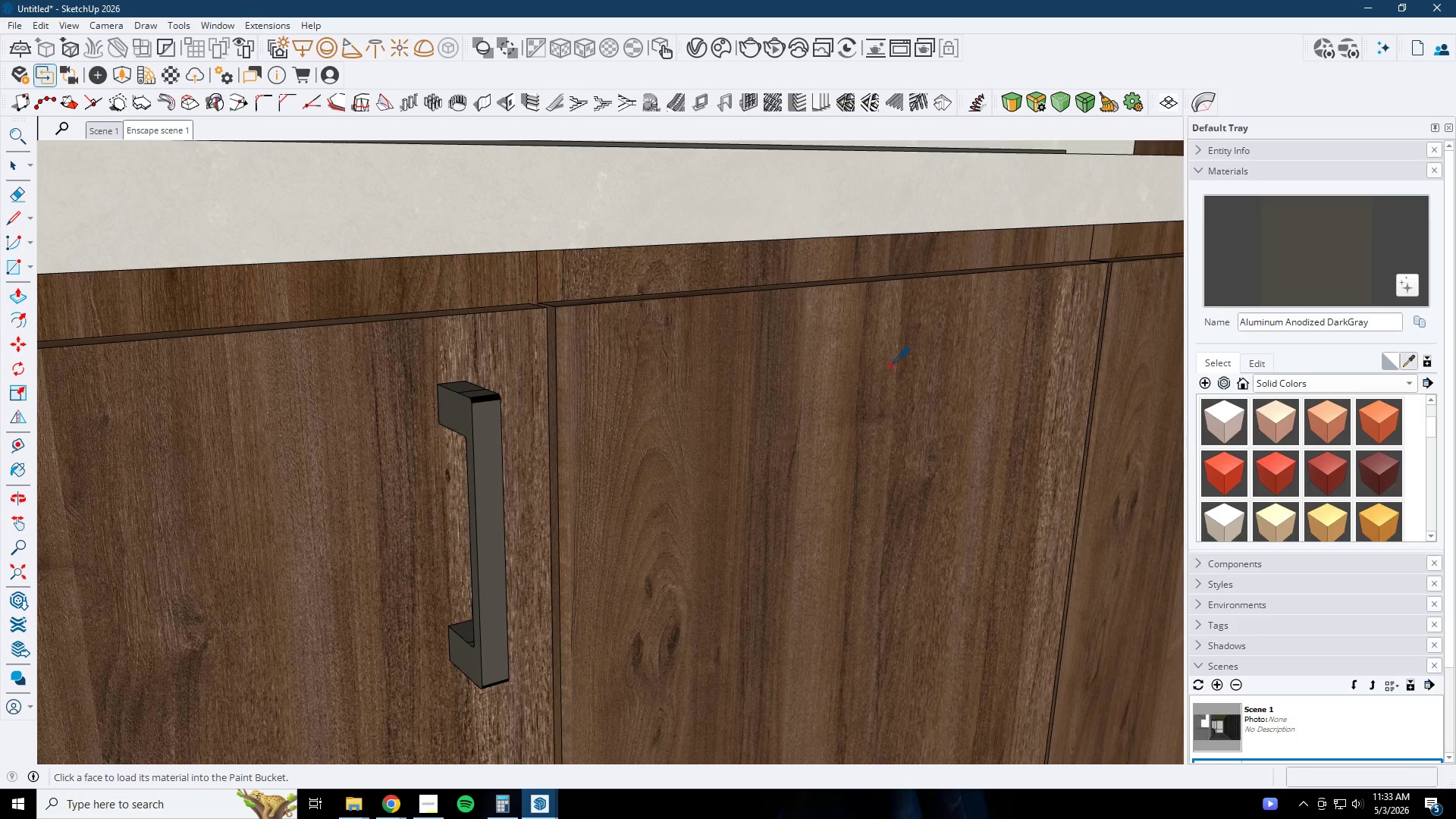 
left_click([890, 365])
 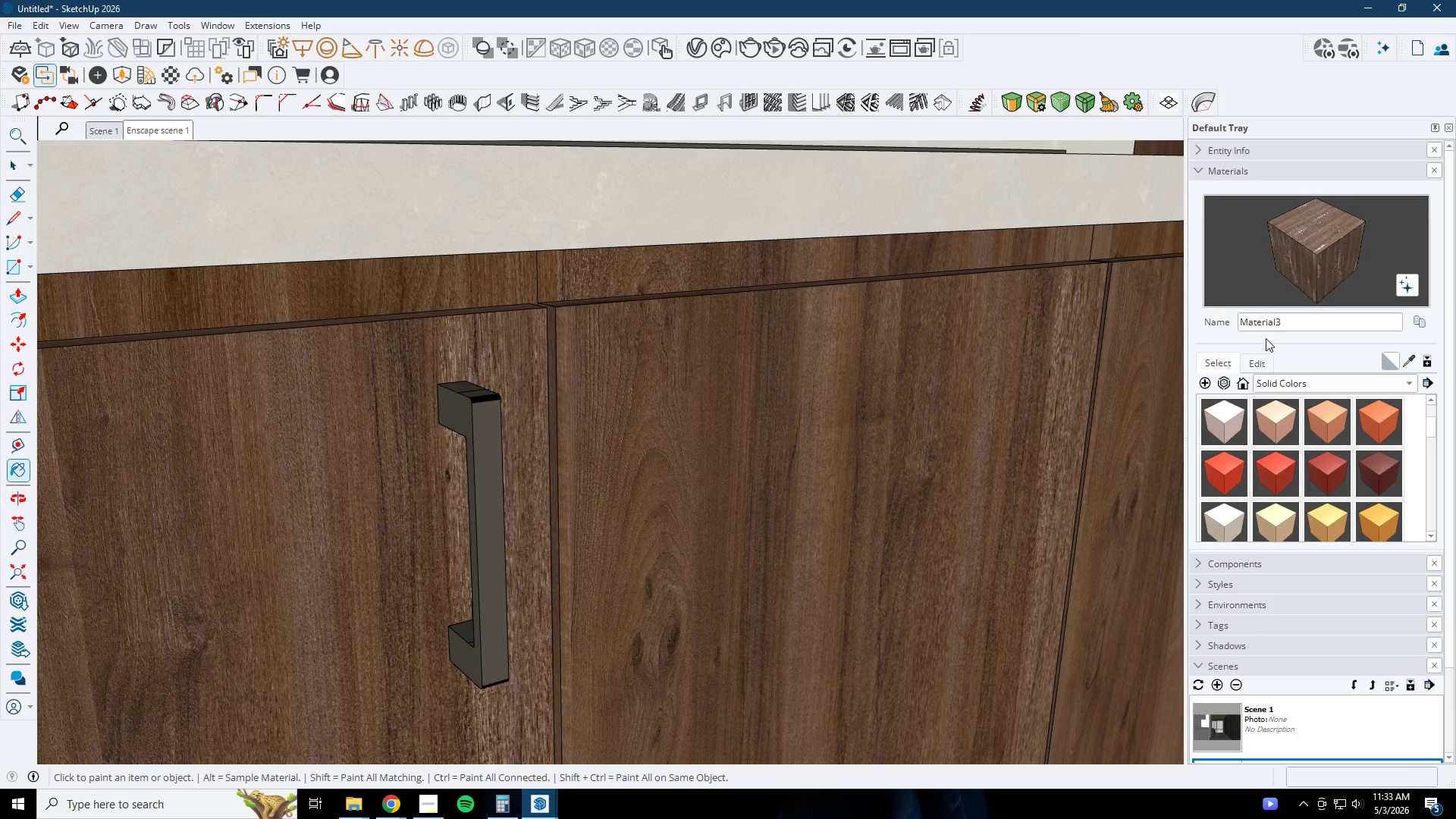 
left_click([1266, 366])
 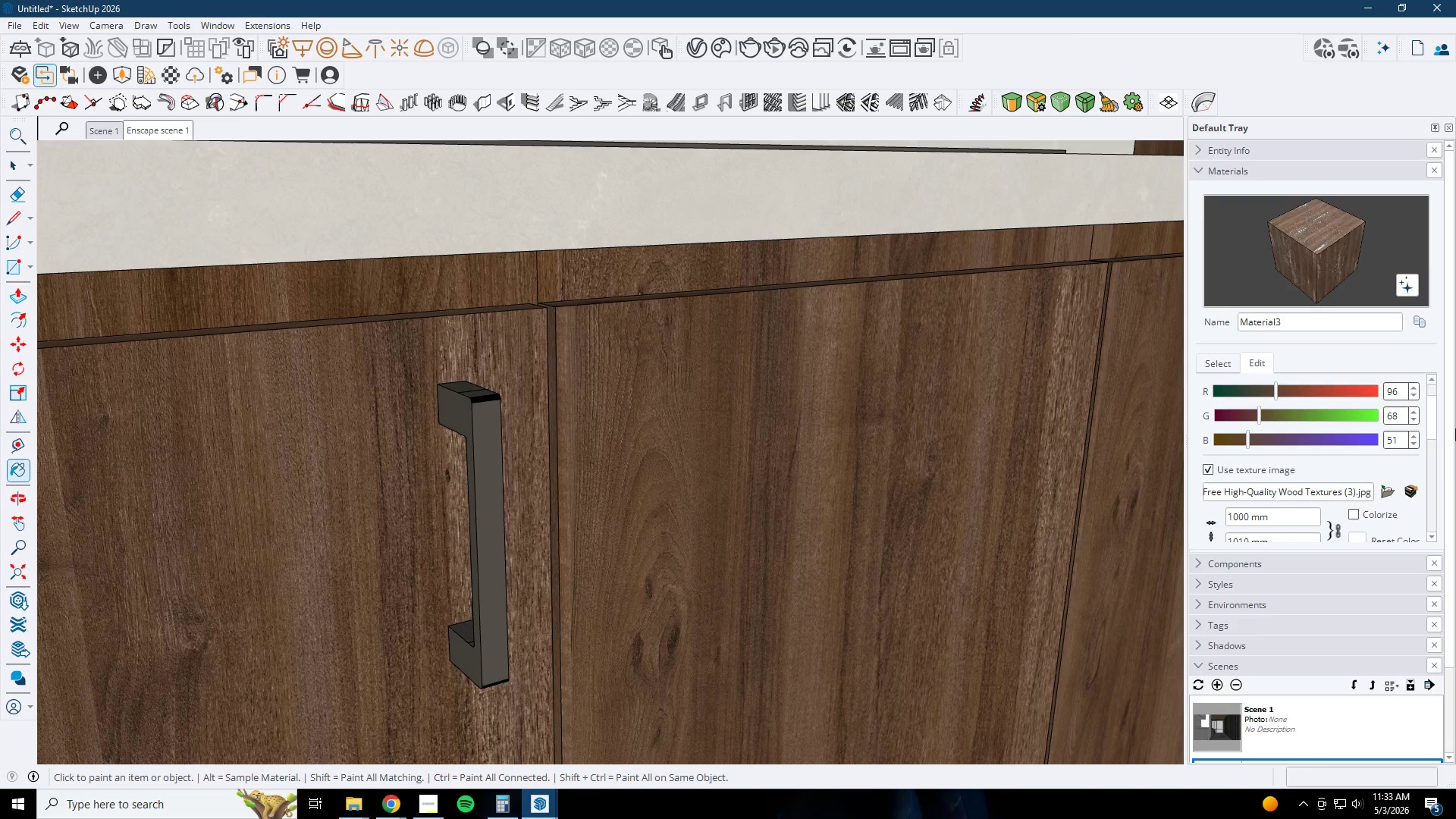 
wait(18.59)
 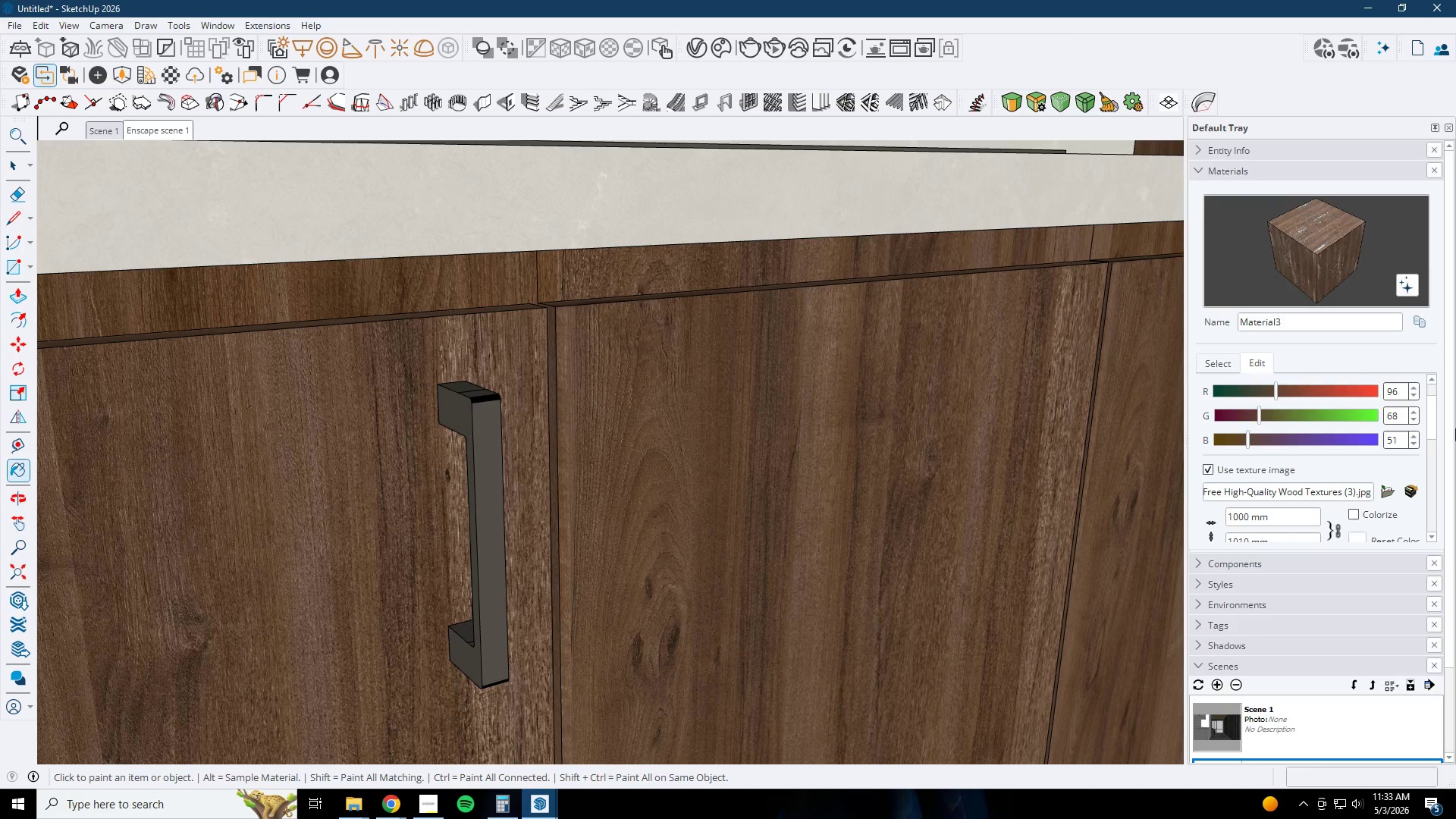 
left_click_drag(start_coordinate=[1403, 391], to_coordinate=[1318, 391])
 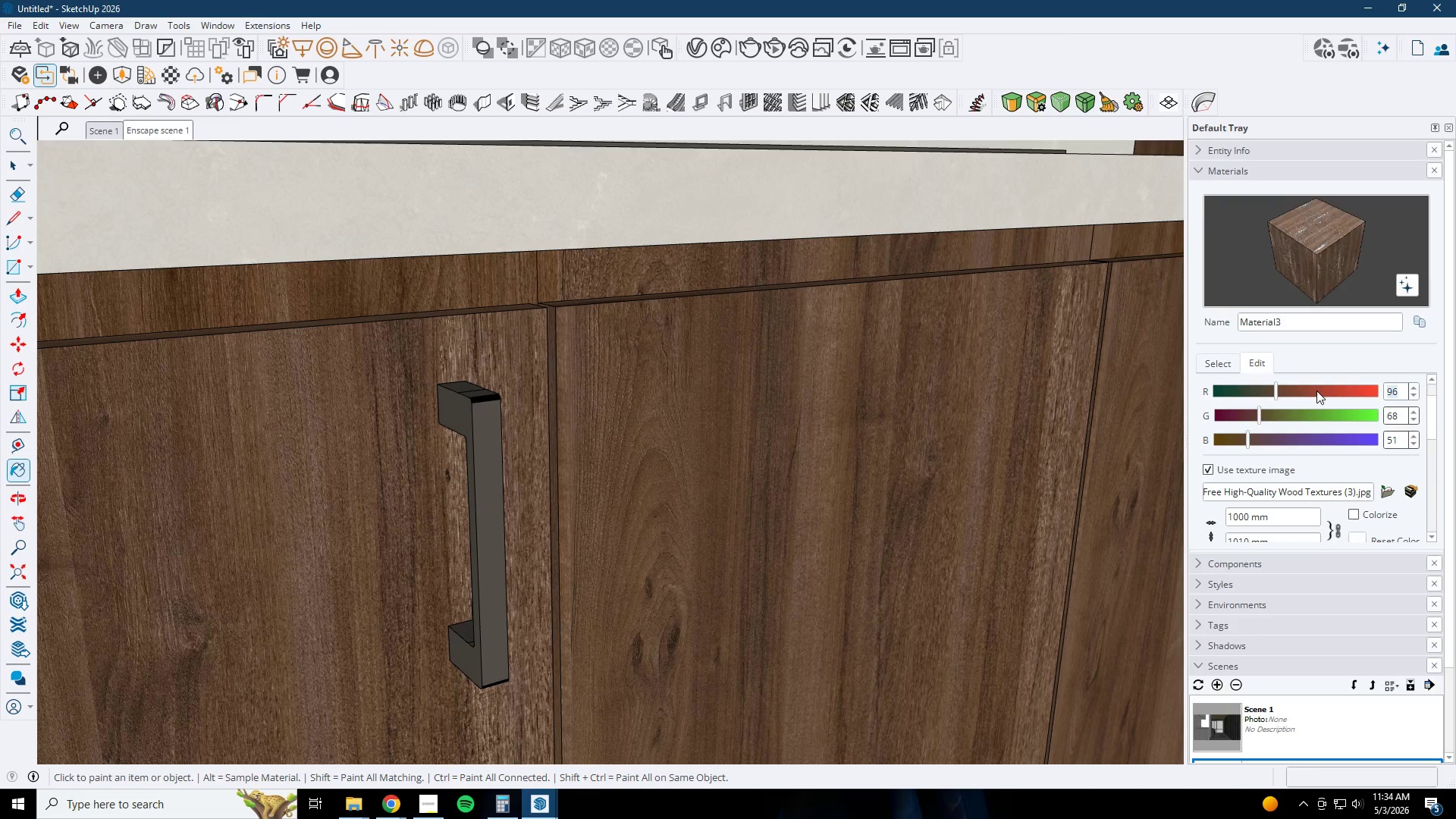 
key(Numpad1)
 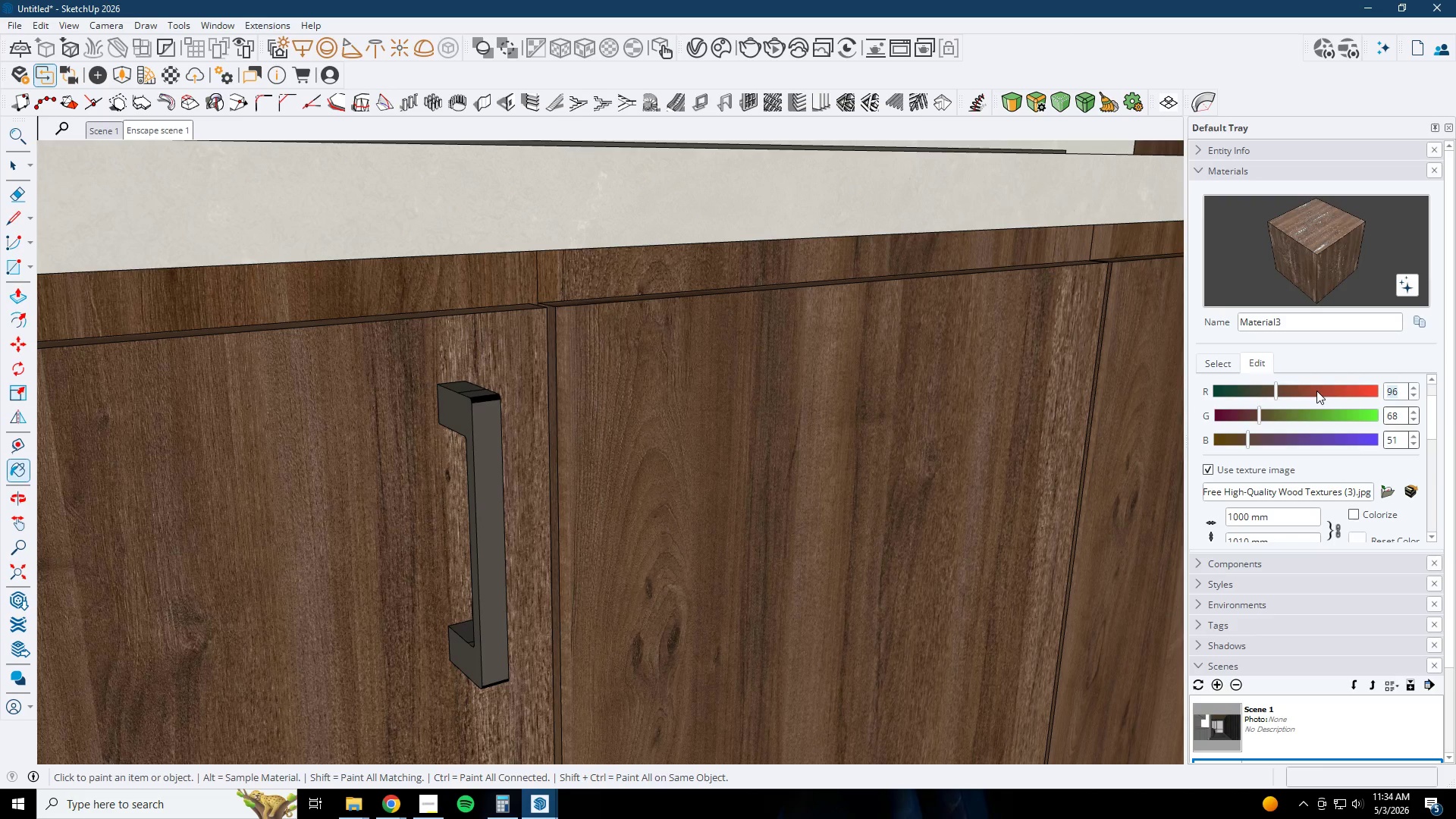 
key(Numpad0)
 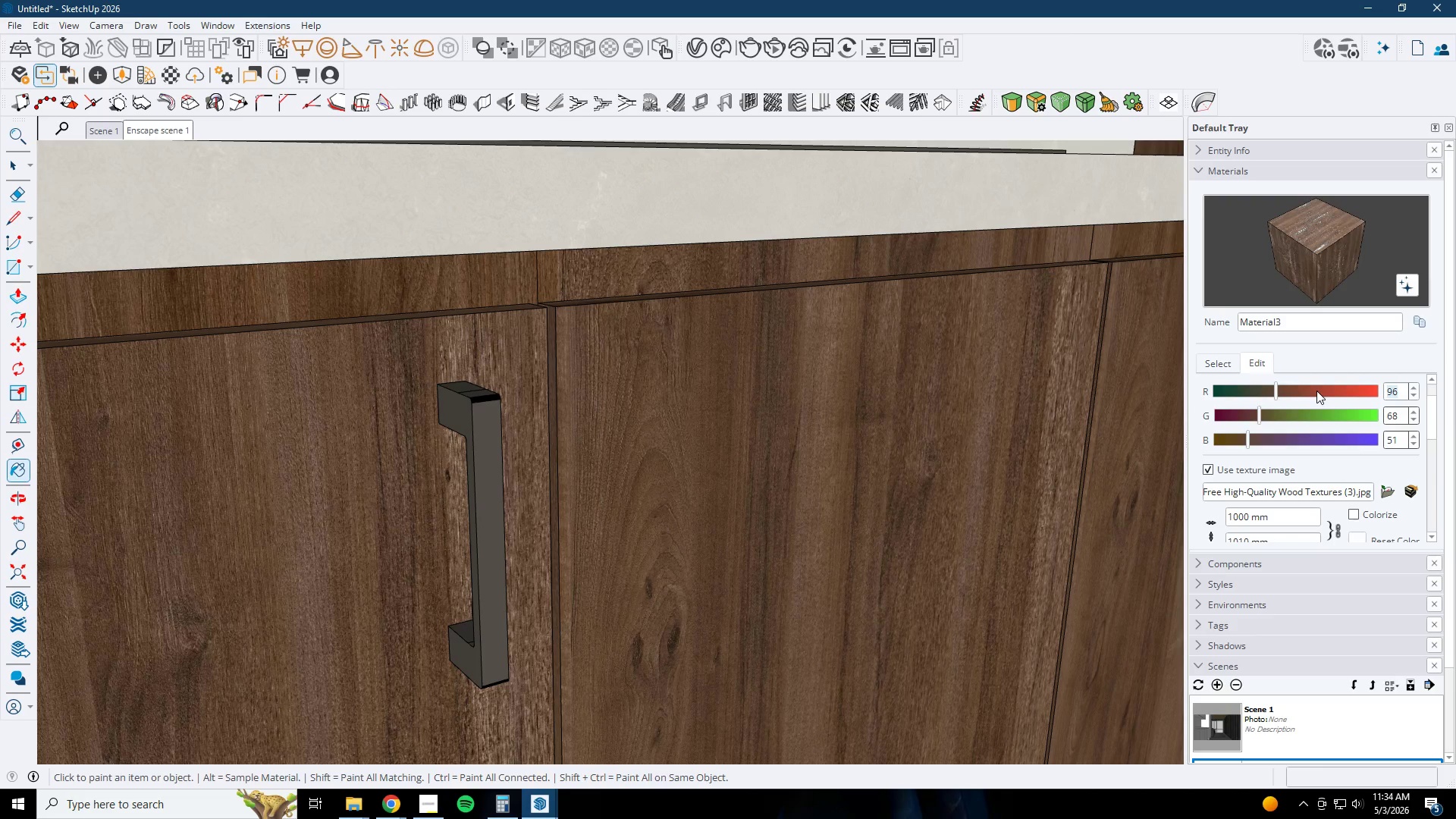 
key(Numpad7)
 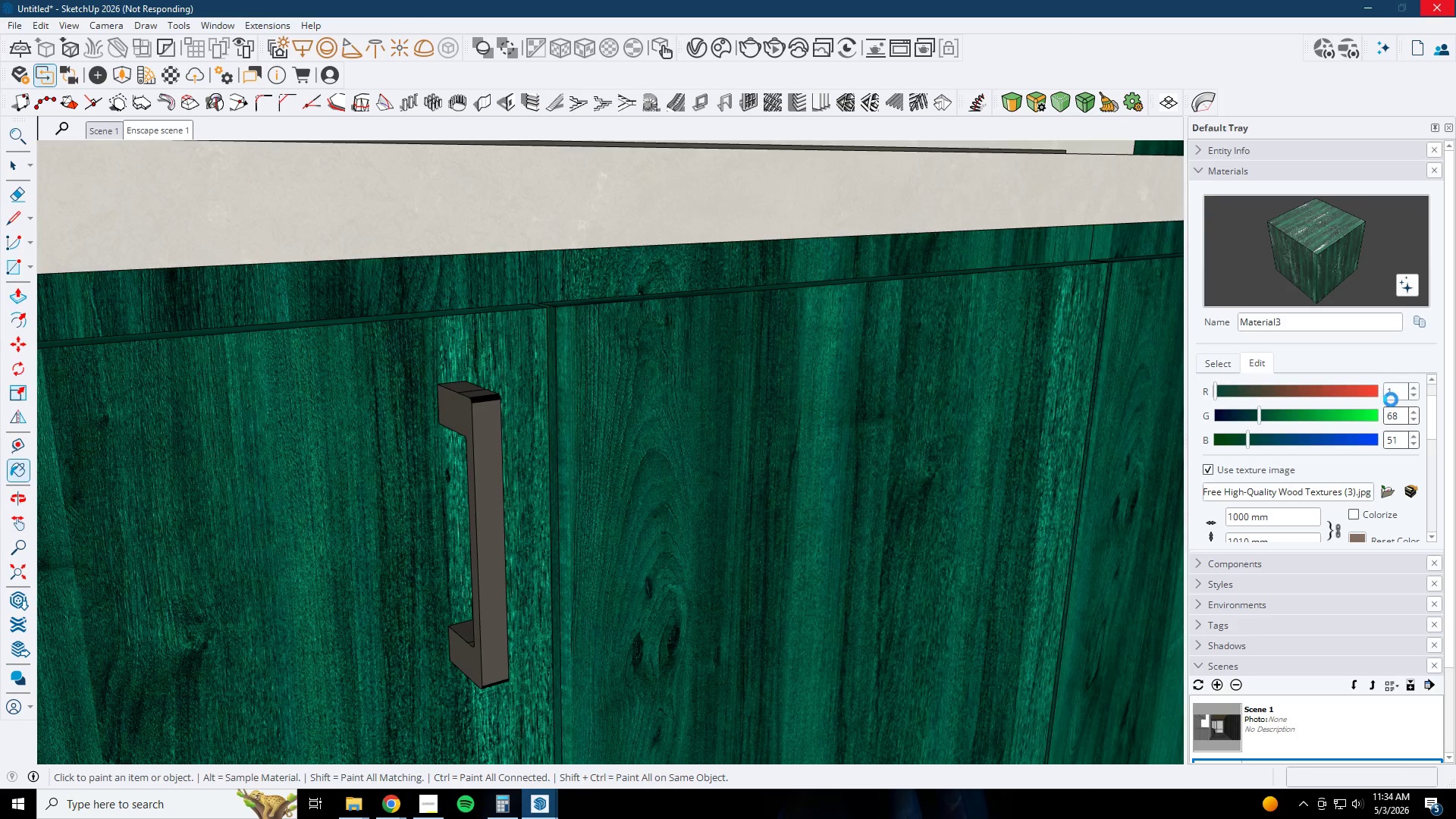 
wait(17.8)
 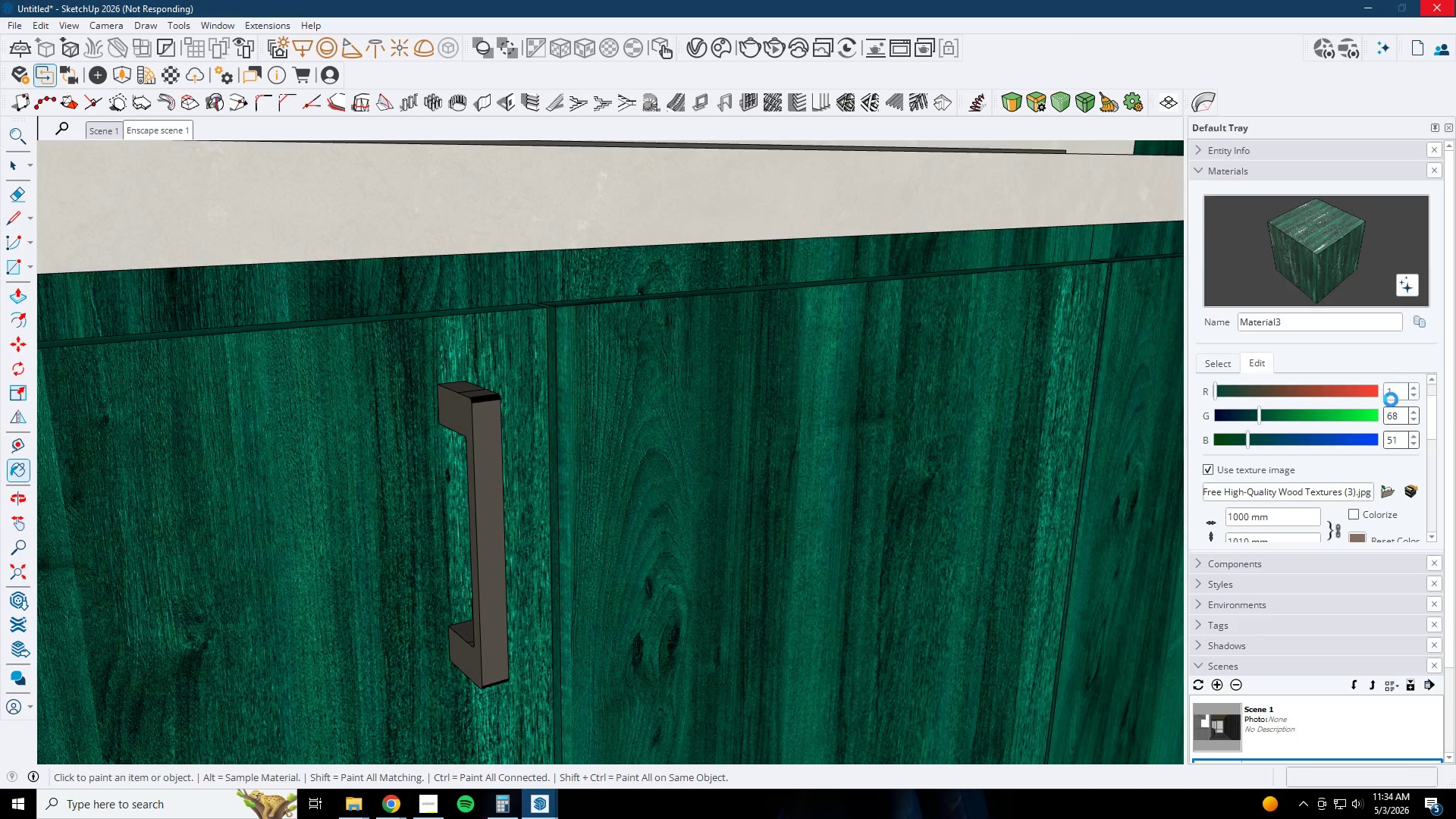 
left_click_drag(start_coordinate=[1398, 441], to_coordinate=[1371, 441])
 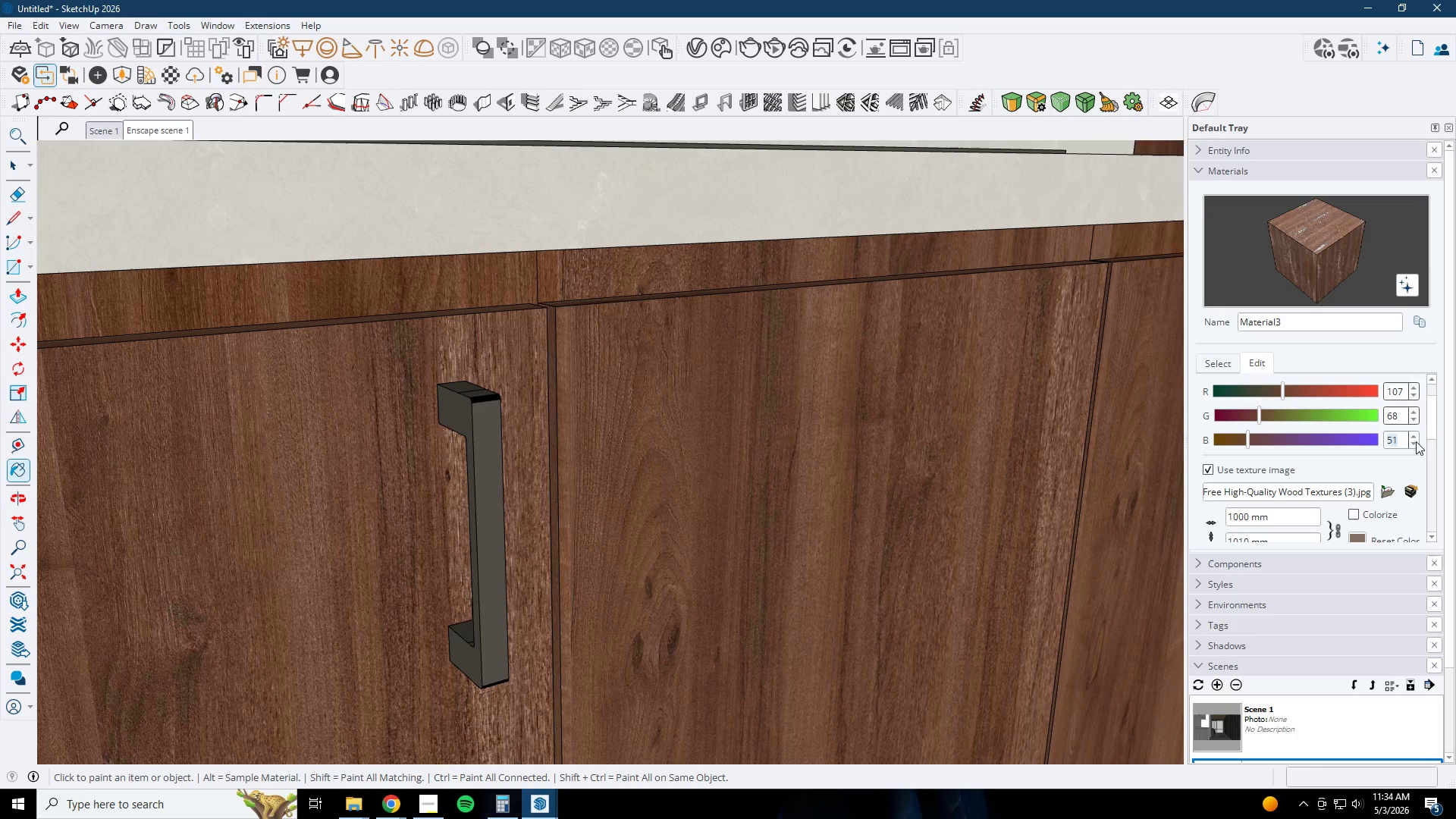 
key(Numpad4)
 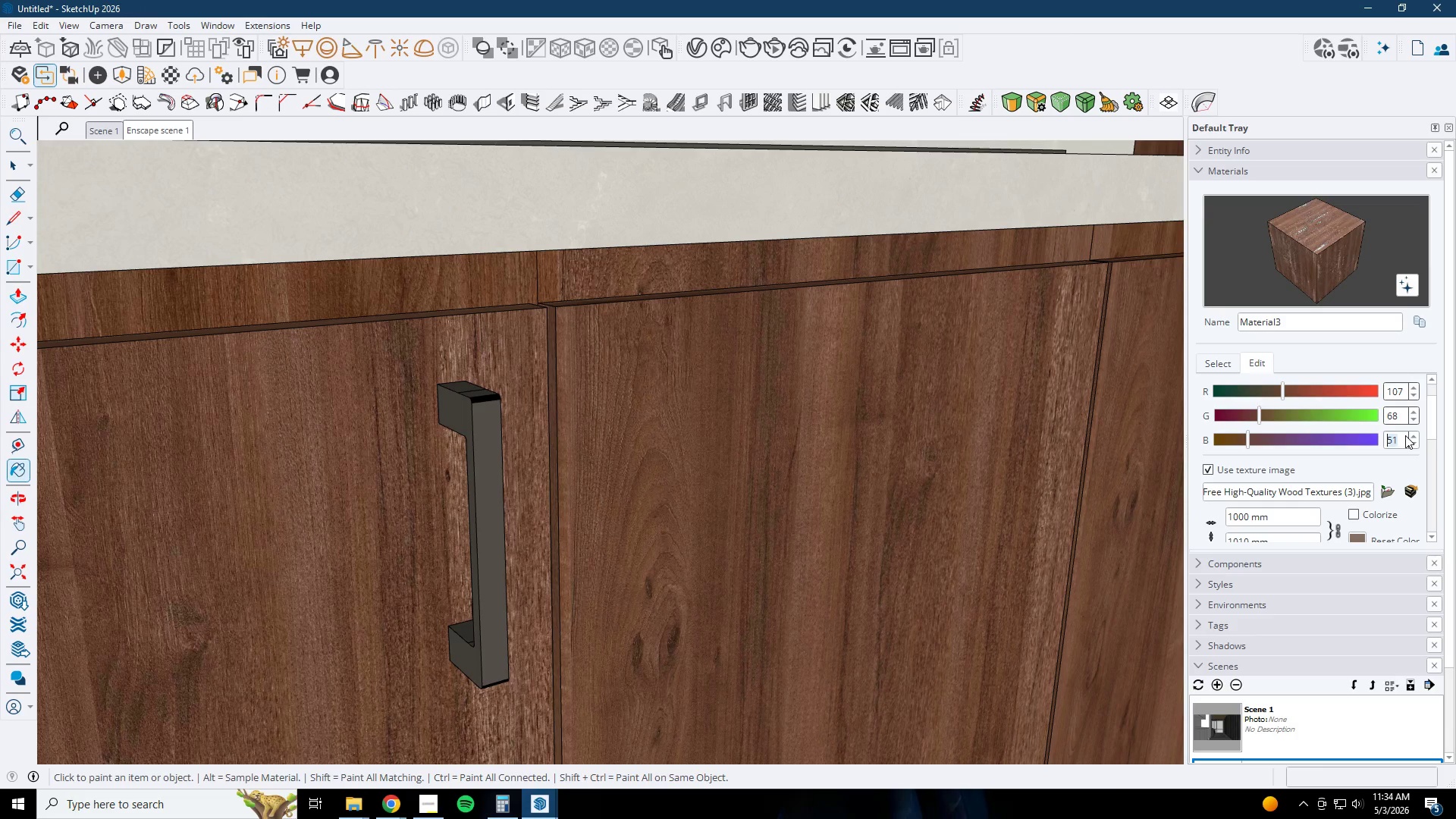 
key(Numpad6)
 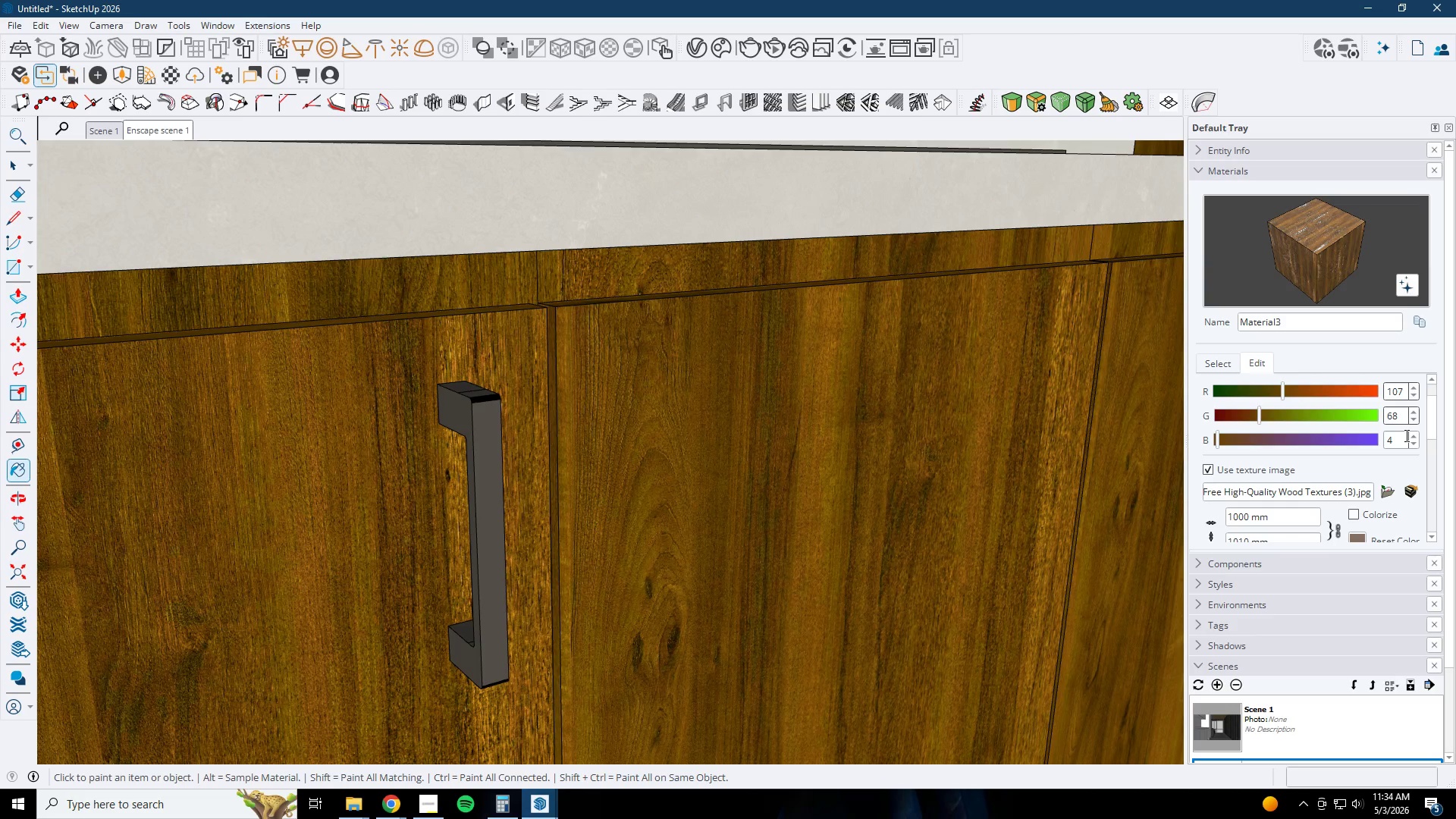 
wait(10.88)
 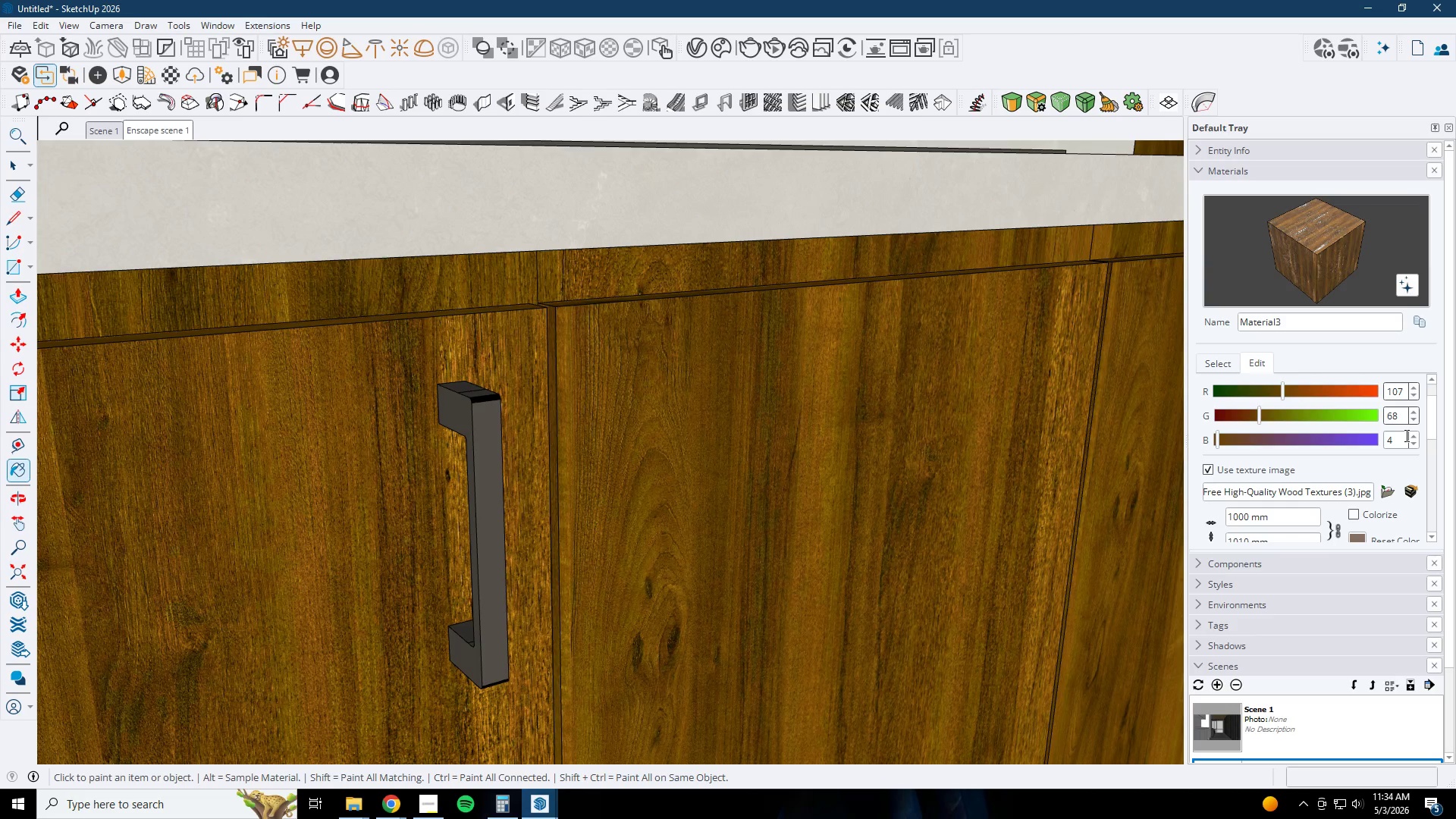 
scroll: coordinate [613, 400], scroll_direction: down, amount: 2.0
 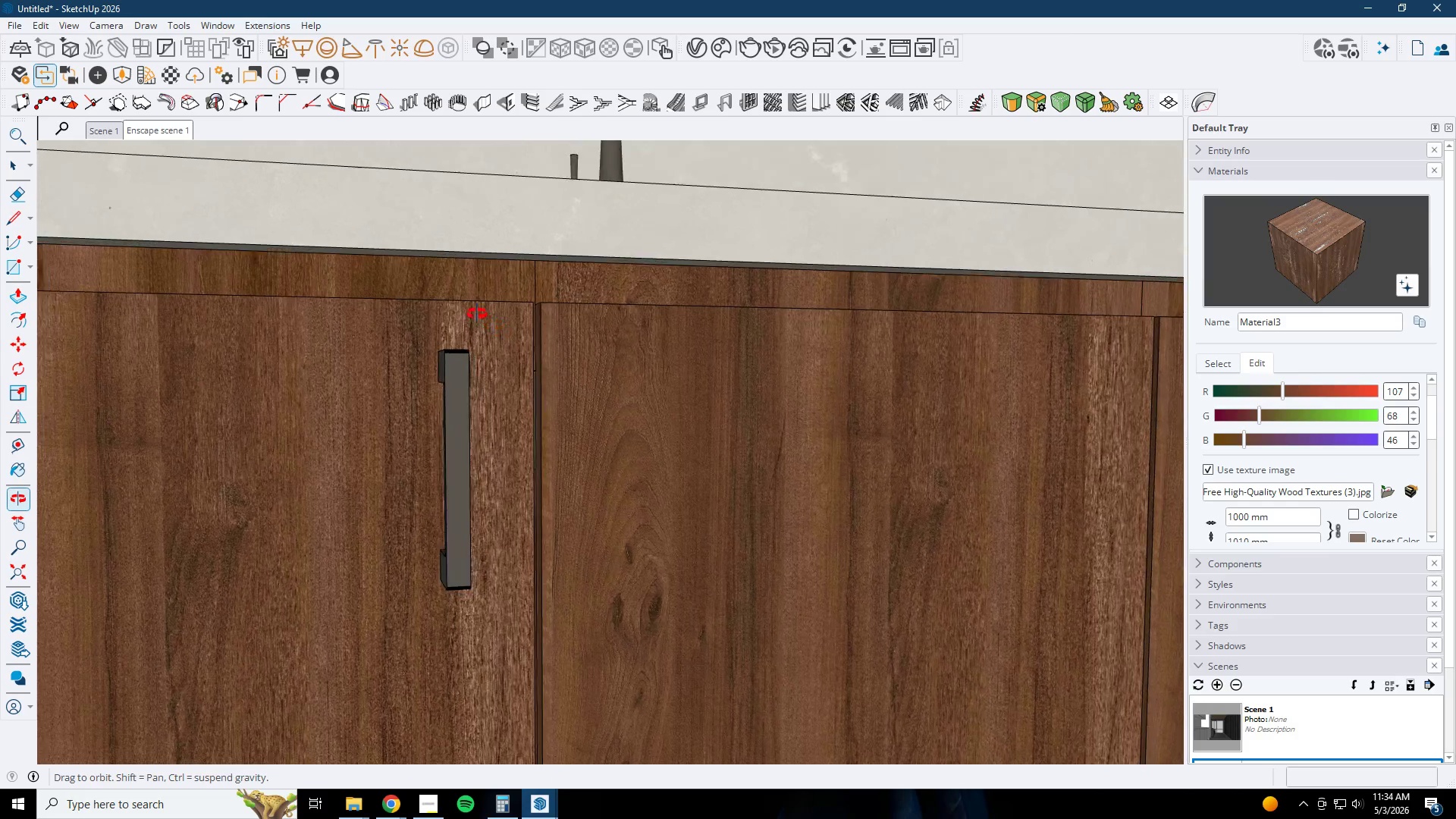 
key(Space)
 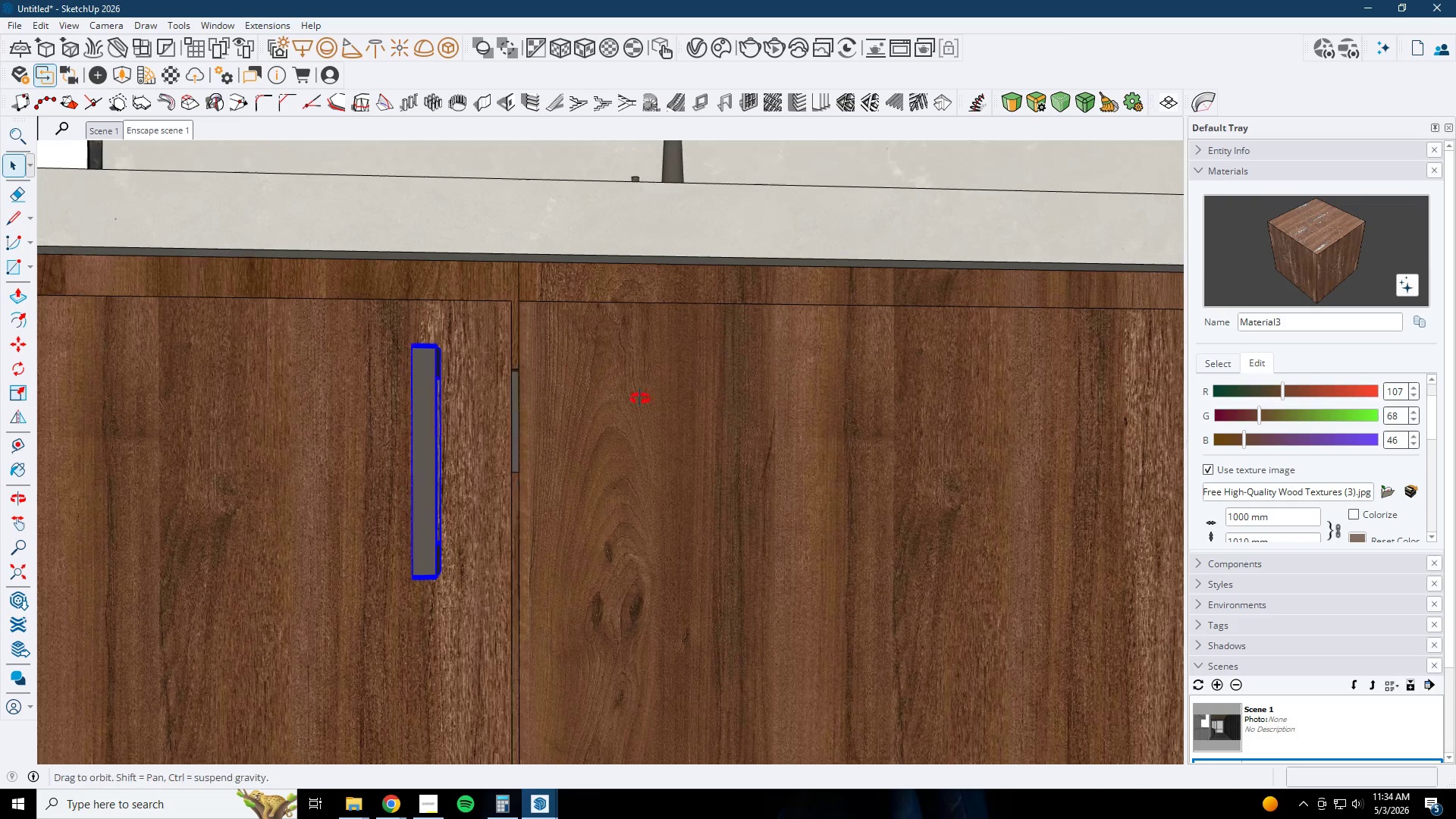 
key(M)
 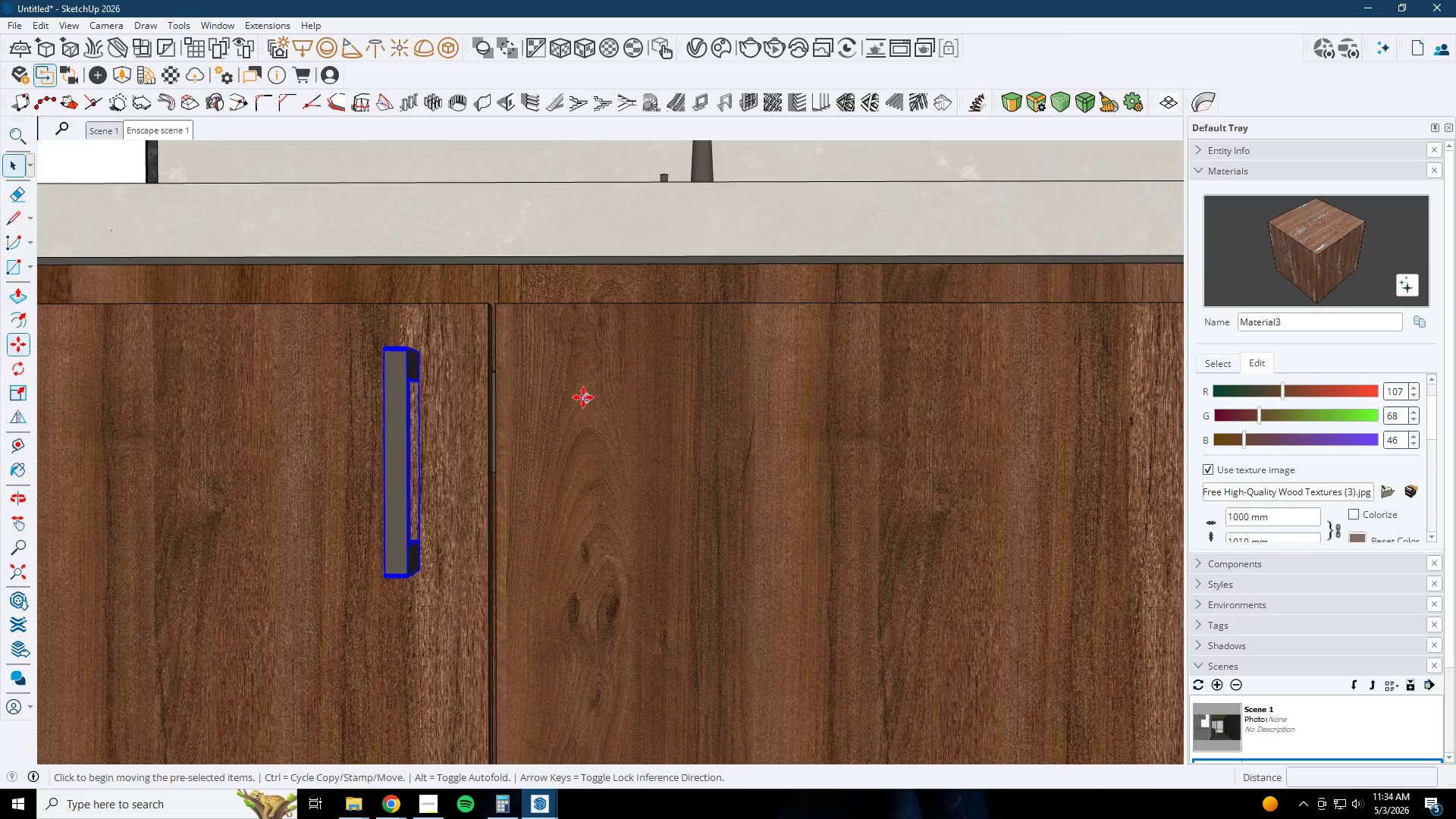 
left_click([583, 397])
 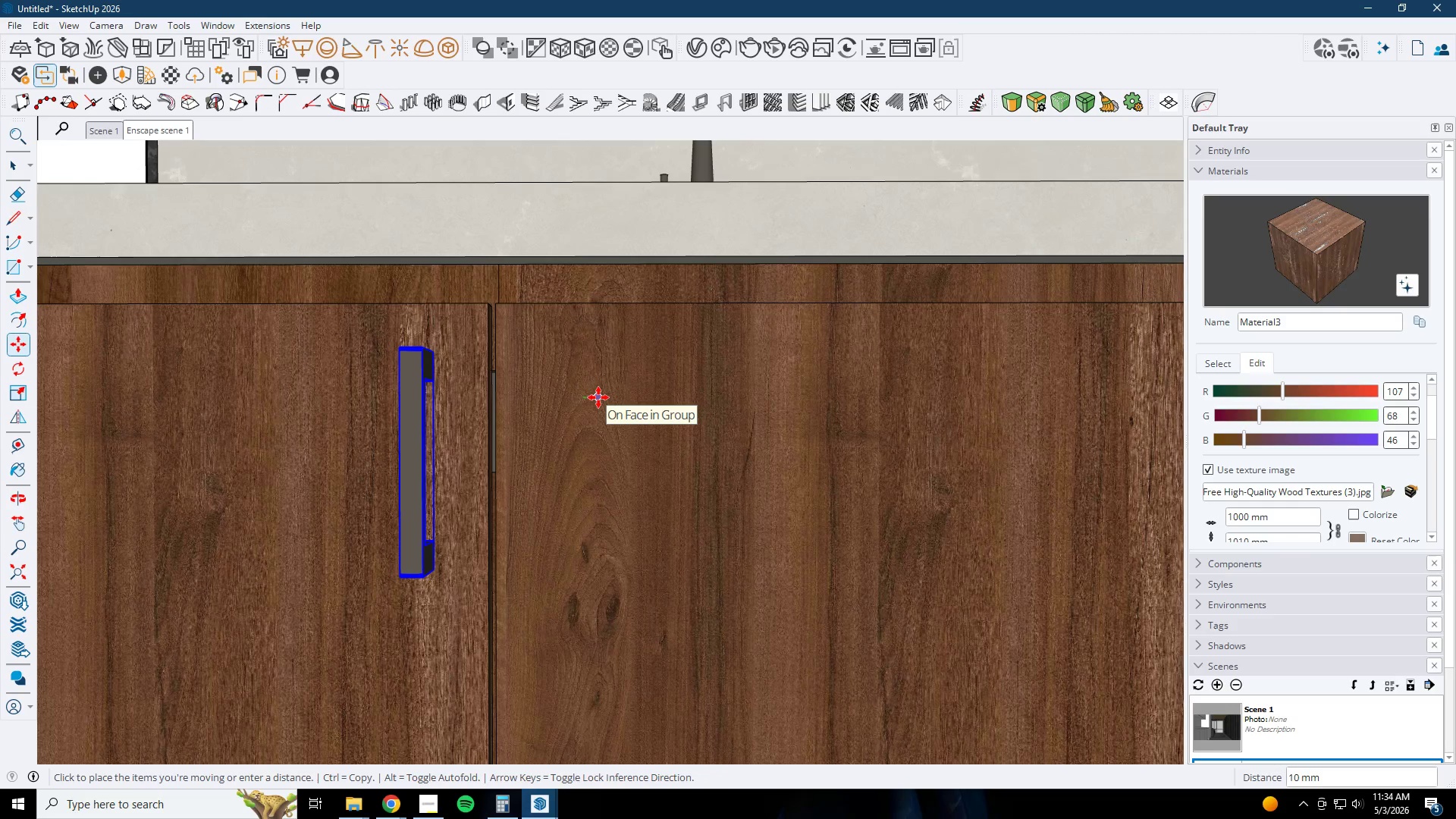 
left_click([598, 397])
 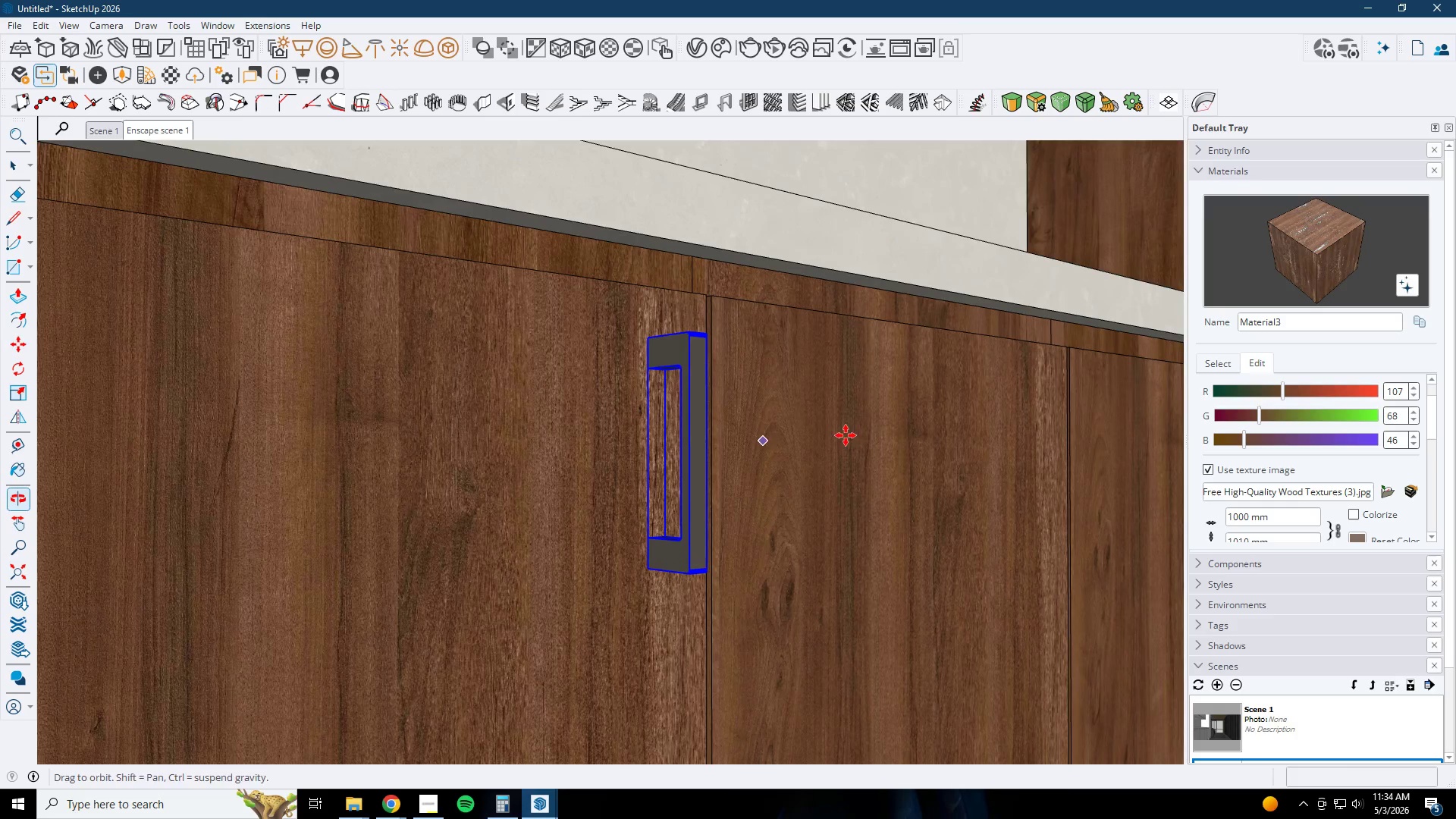 
type(rt)
 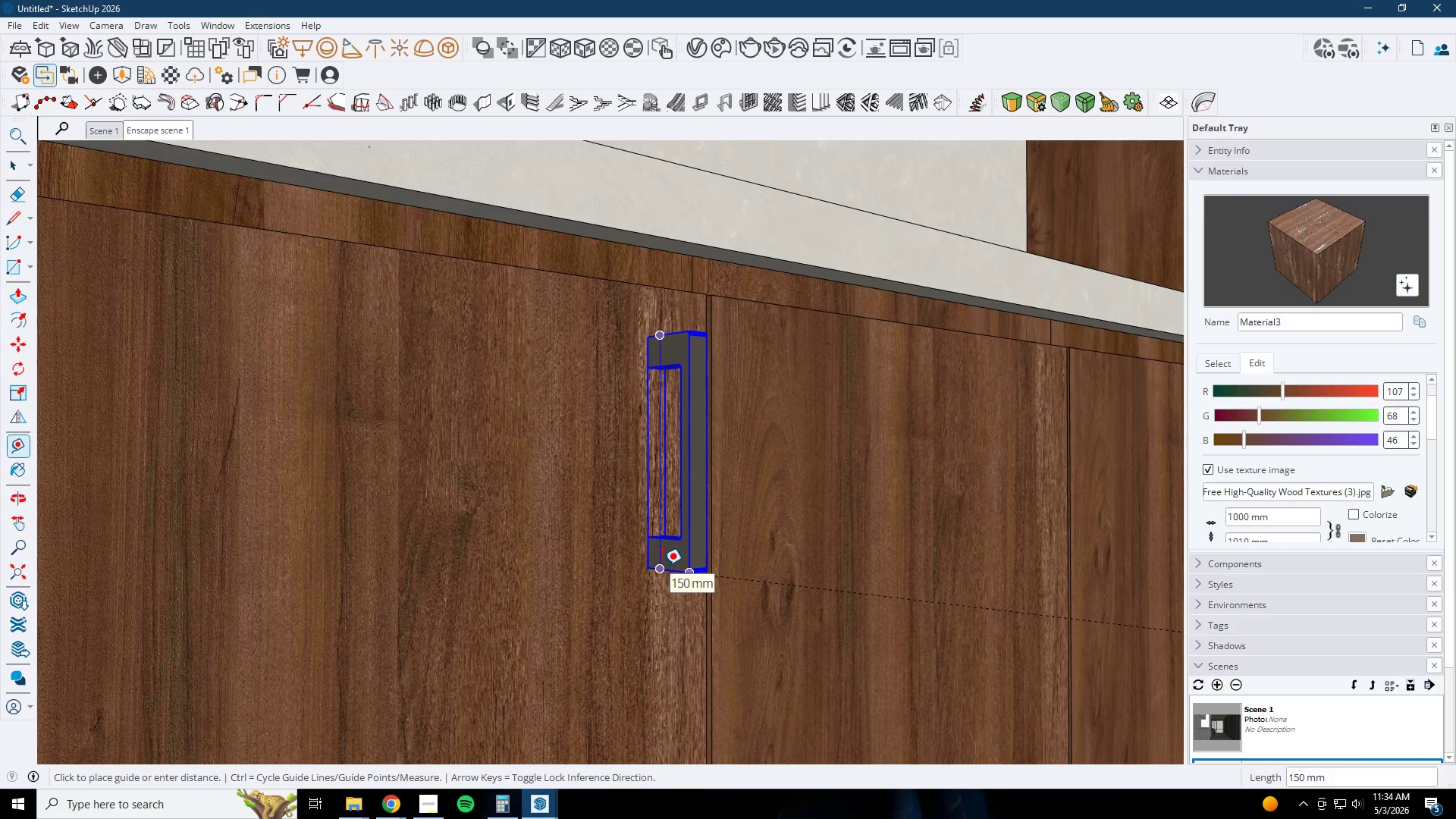 
key(Numpad2)
 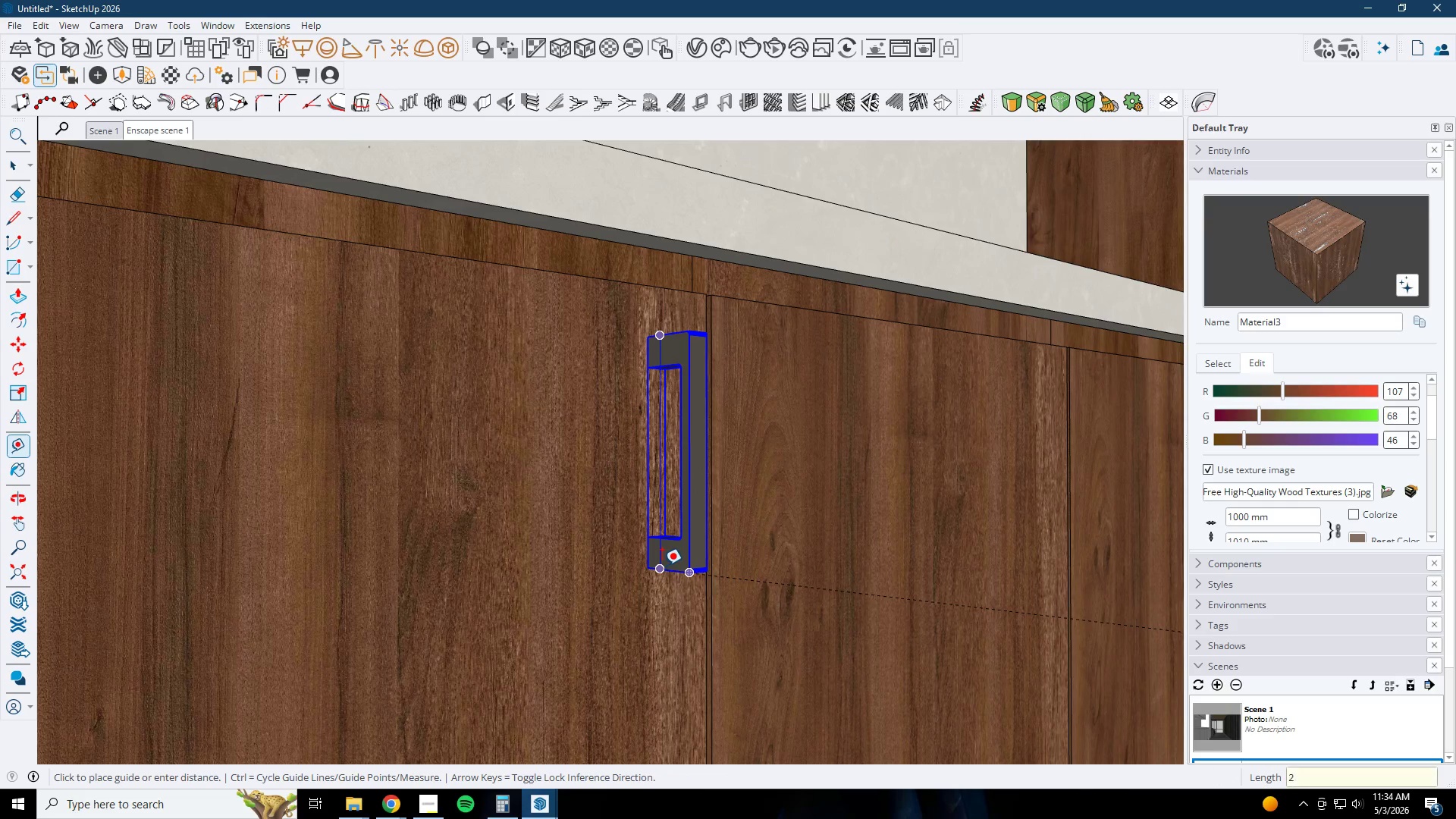 
key(Numpad0)
 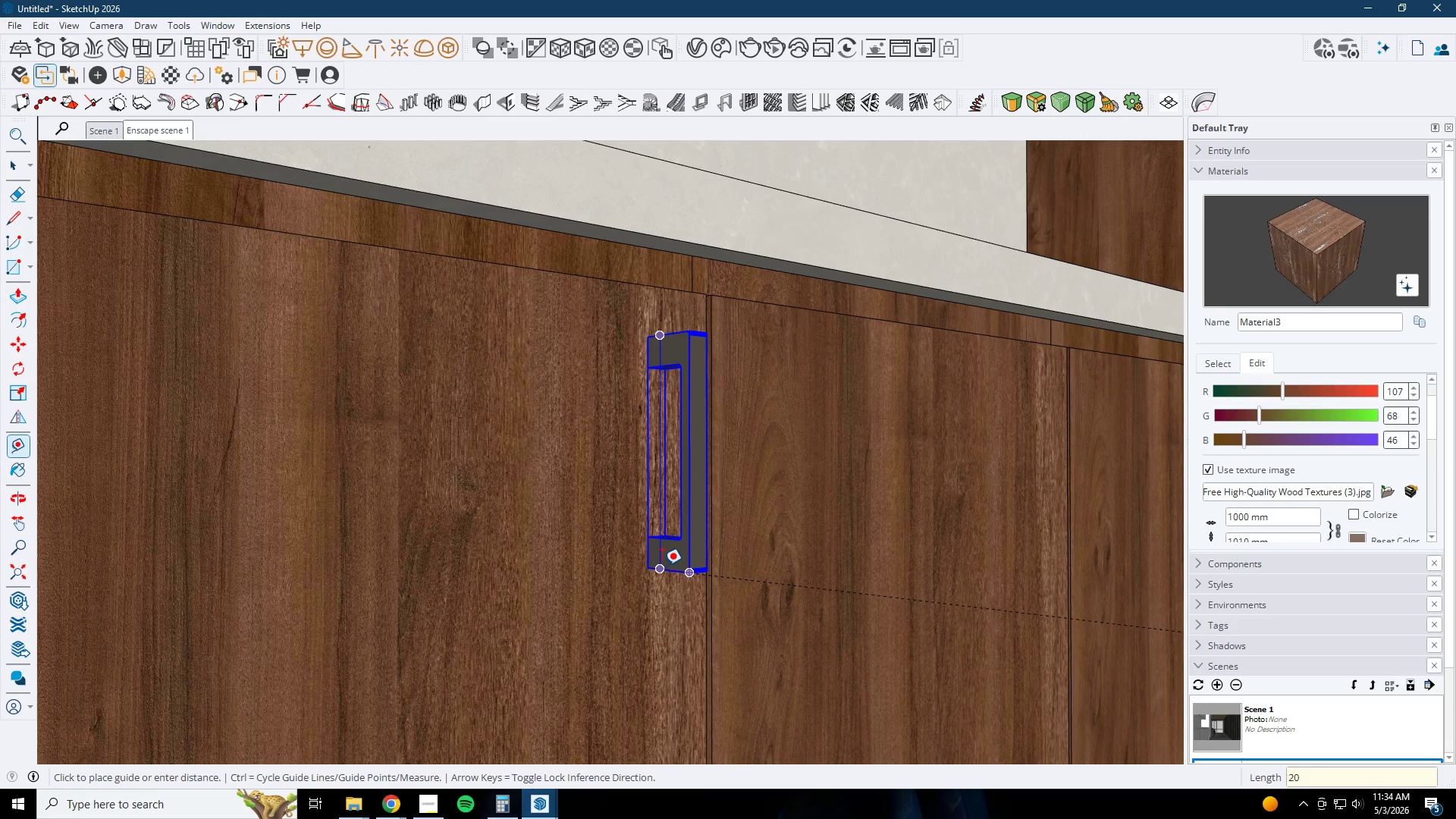 
key(Numpad0)
 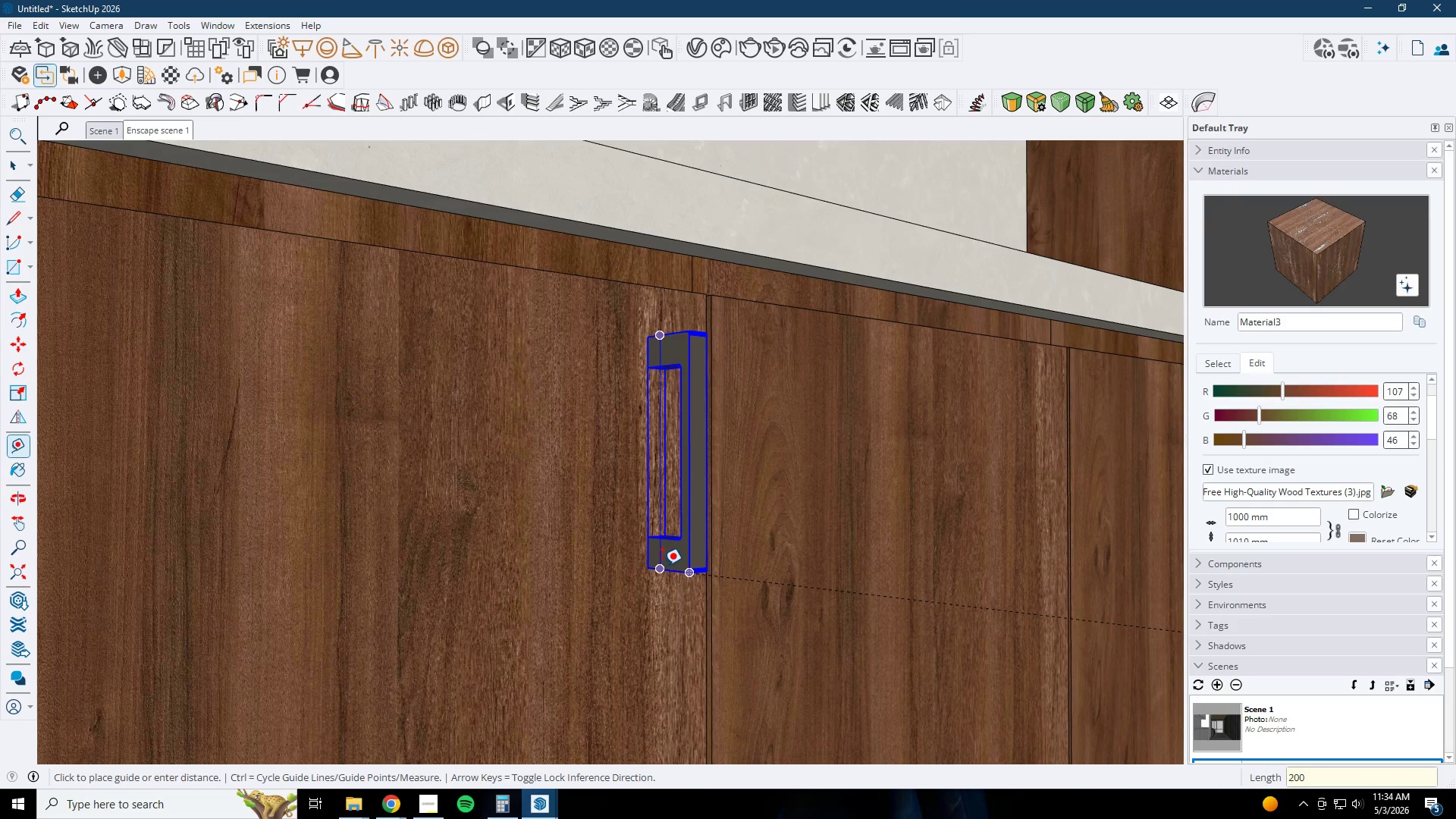 
key(NumpadEnter)
 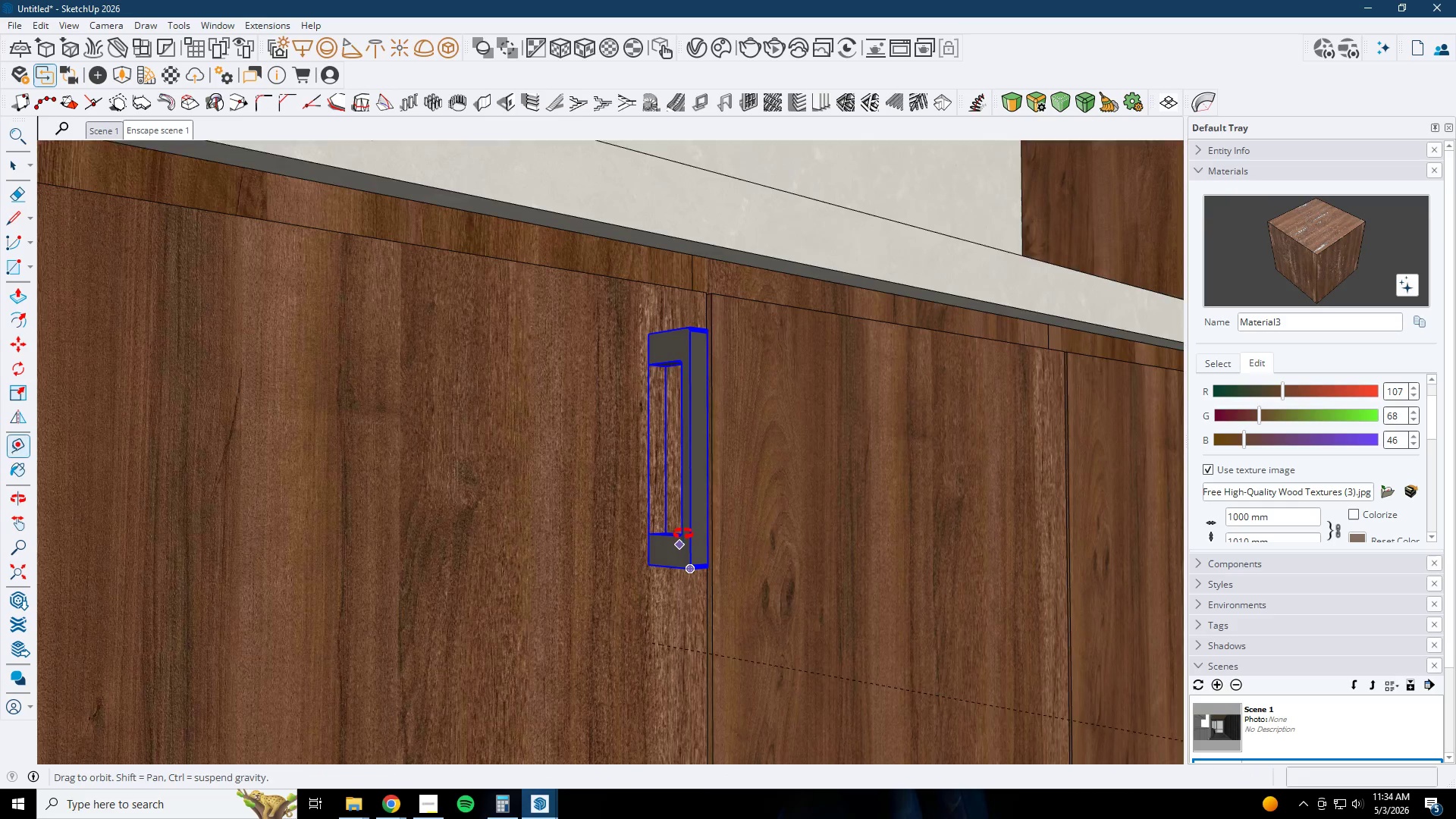 
key(Space)
 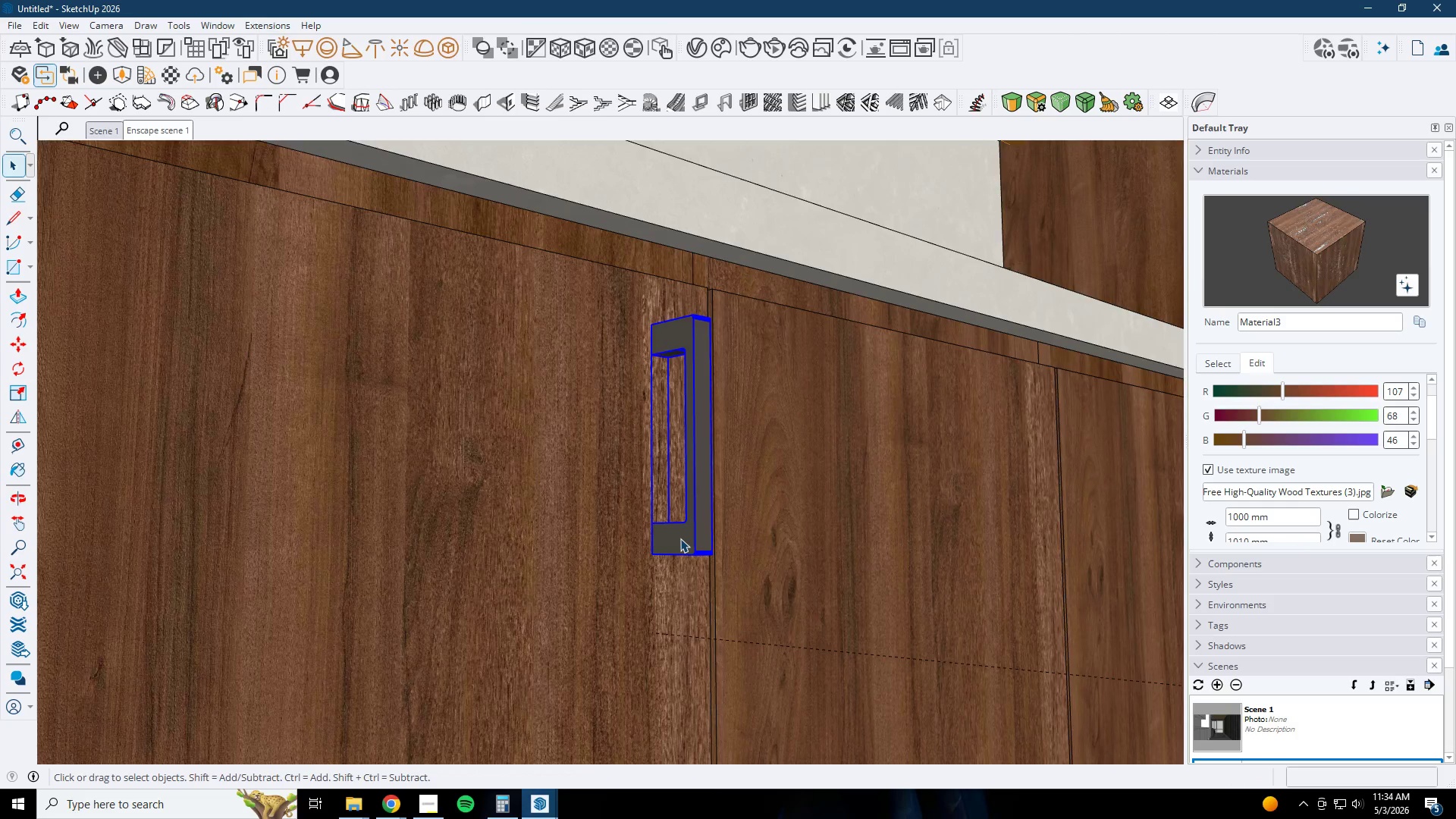 
double_click([680, 538])
 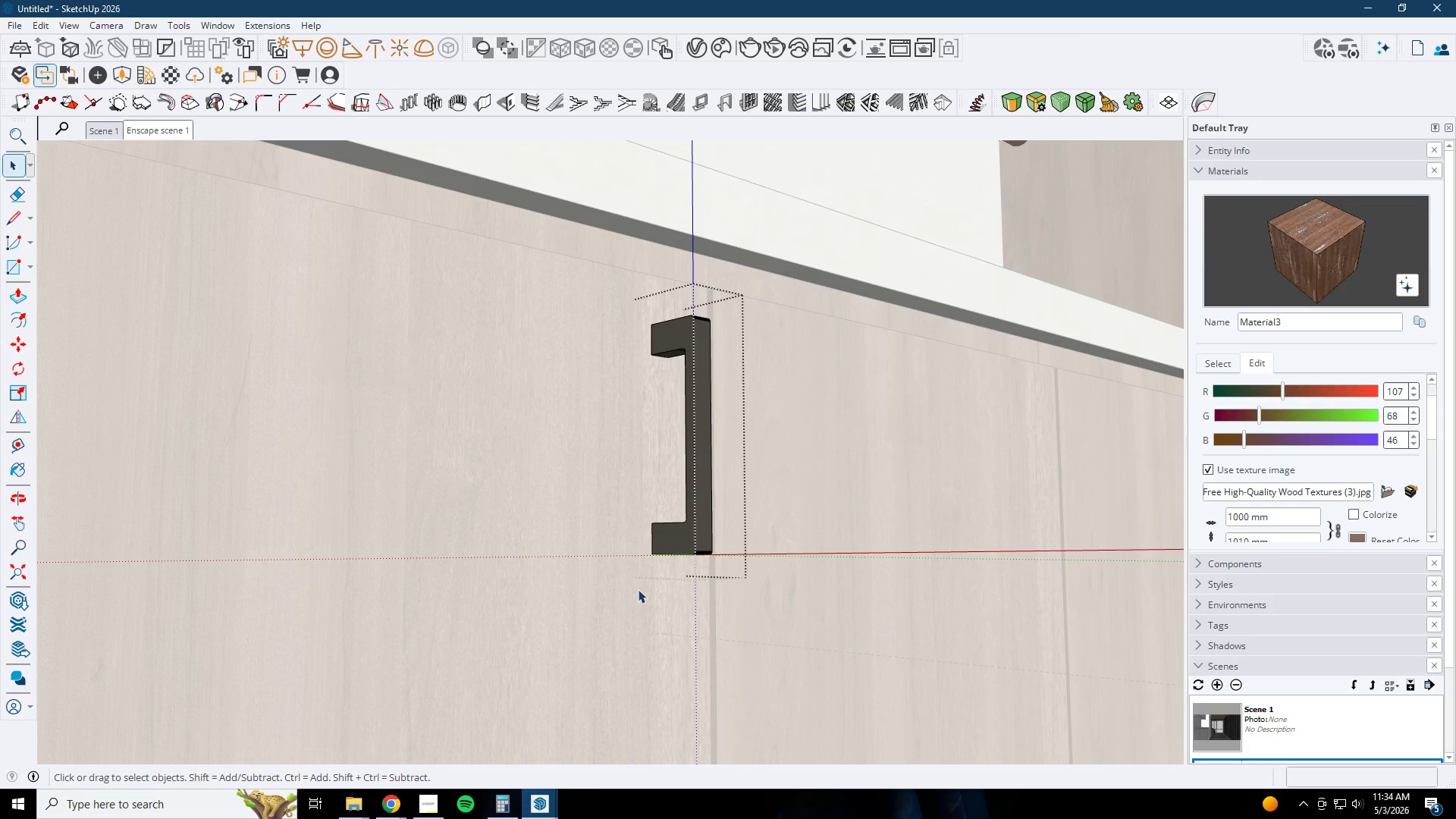 
left_click_drag(start_coordinate=[635, 591], to_coordinate=[796, 474])
 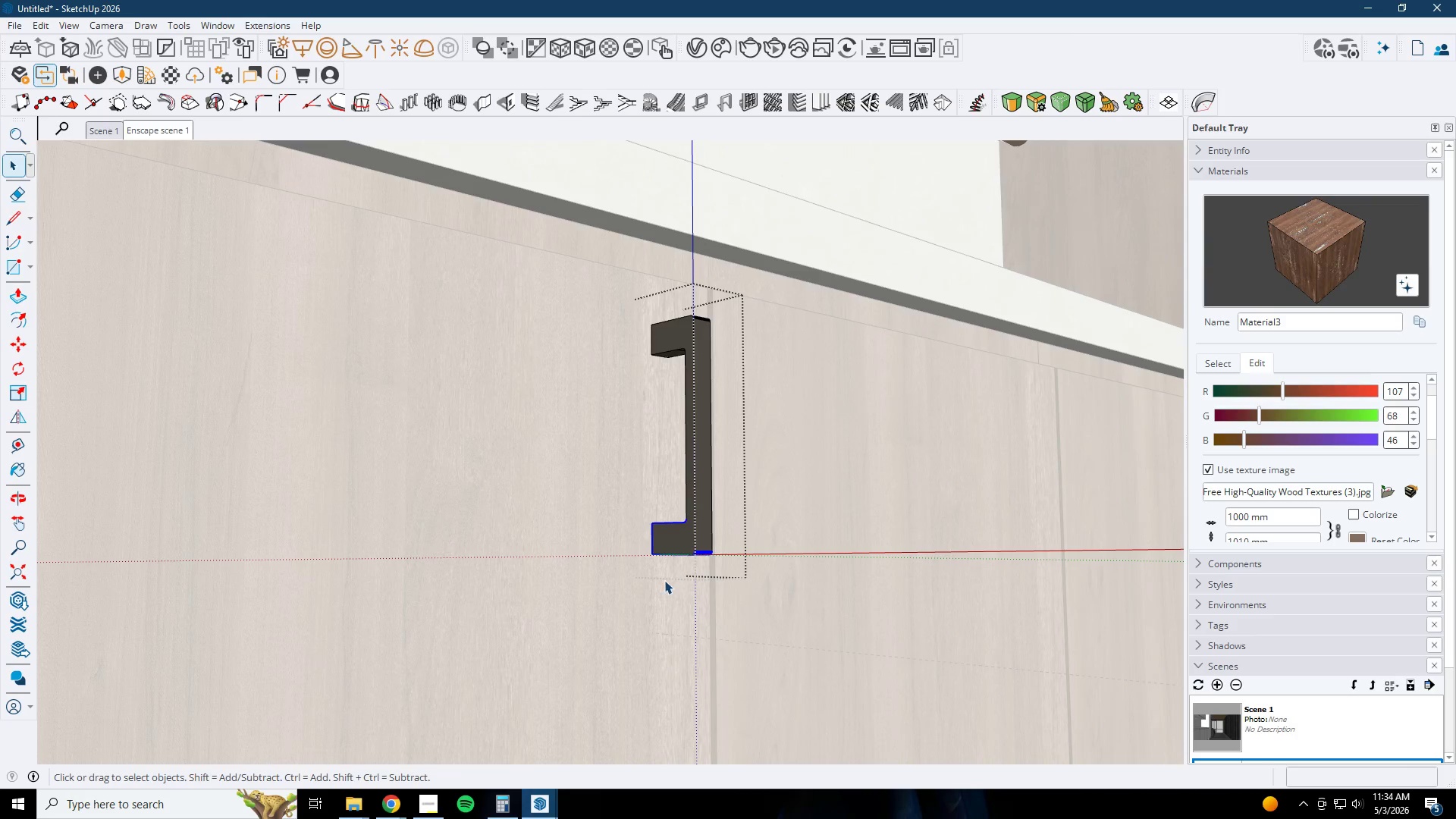 
key(M)
 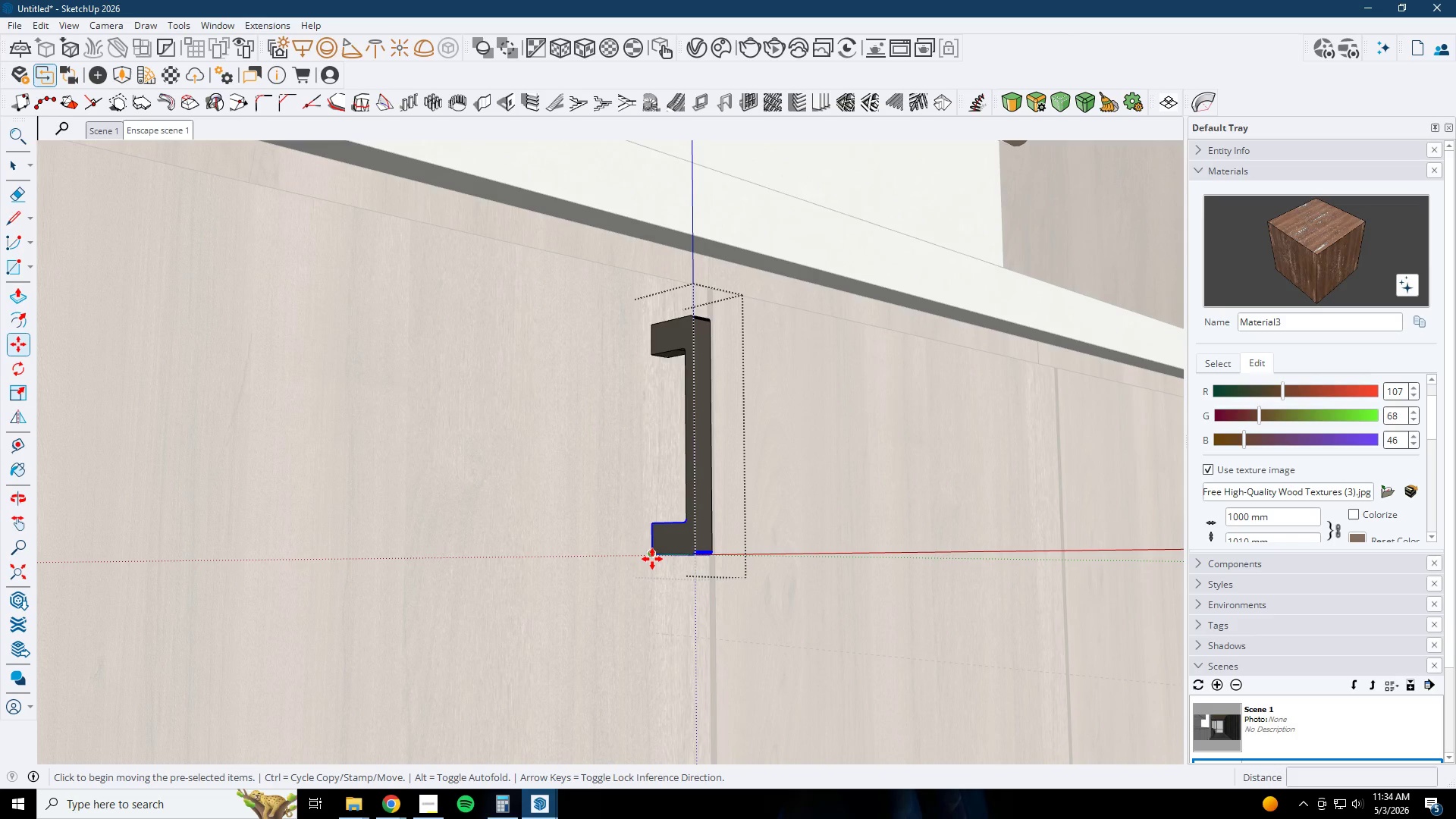 
left_click([652, 559])
 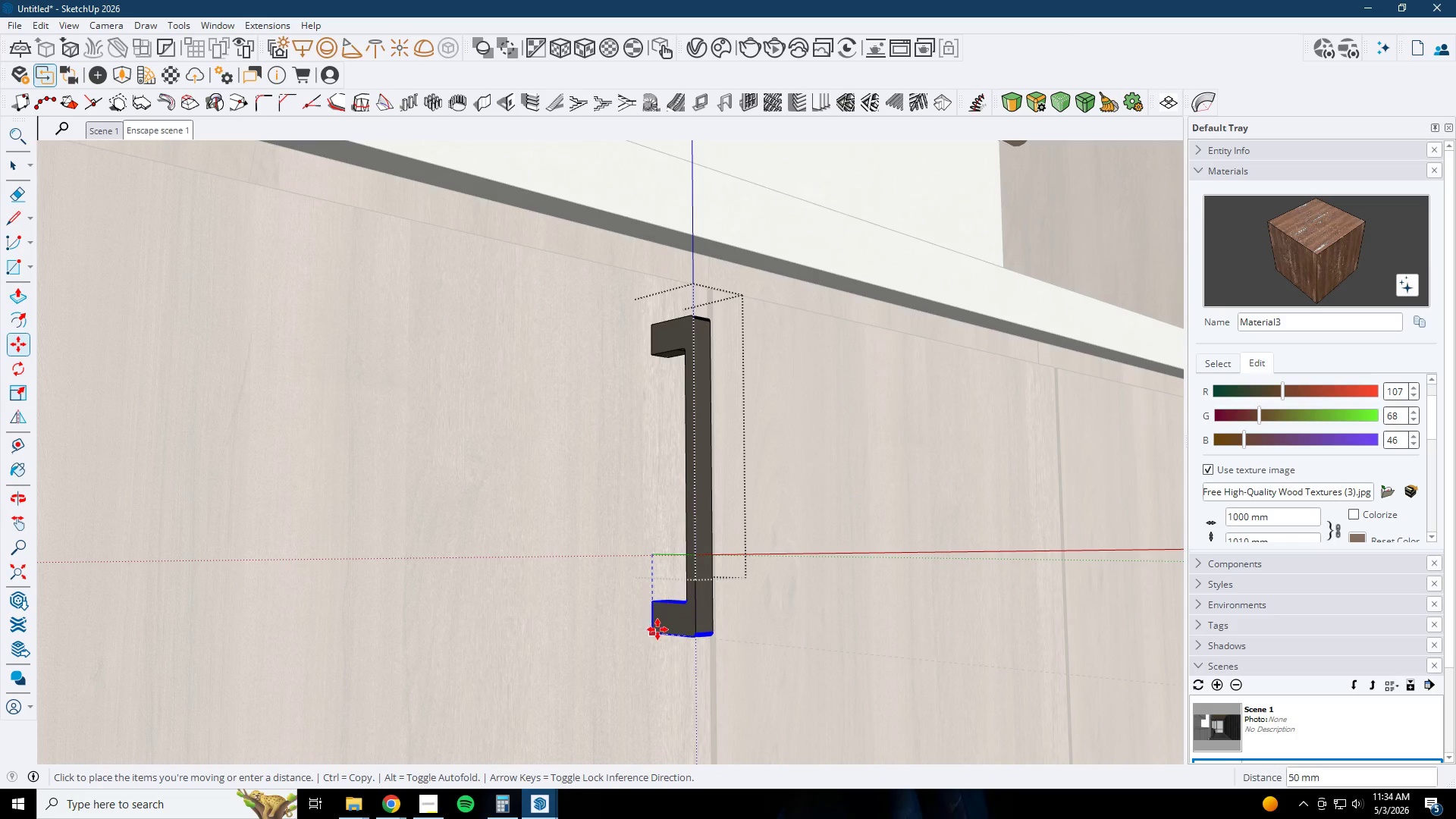 
left_click([657, 629])
 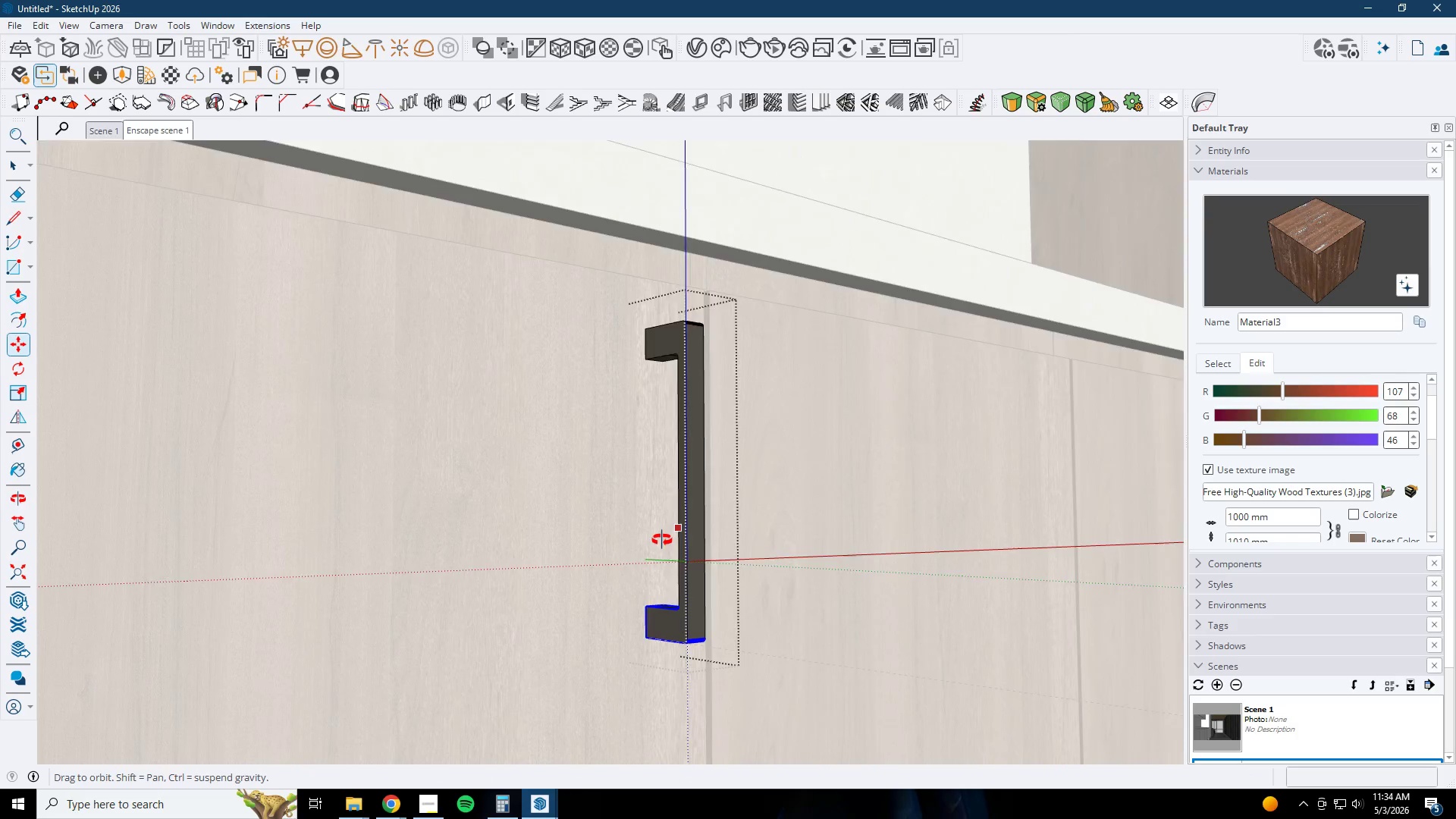 
key(Space)
 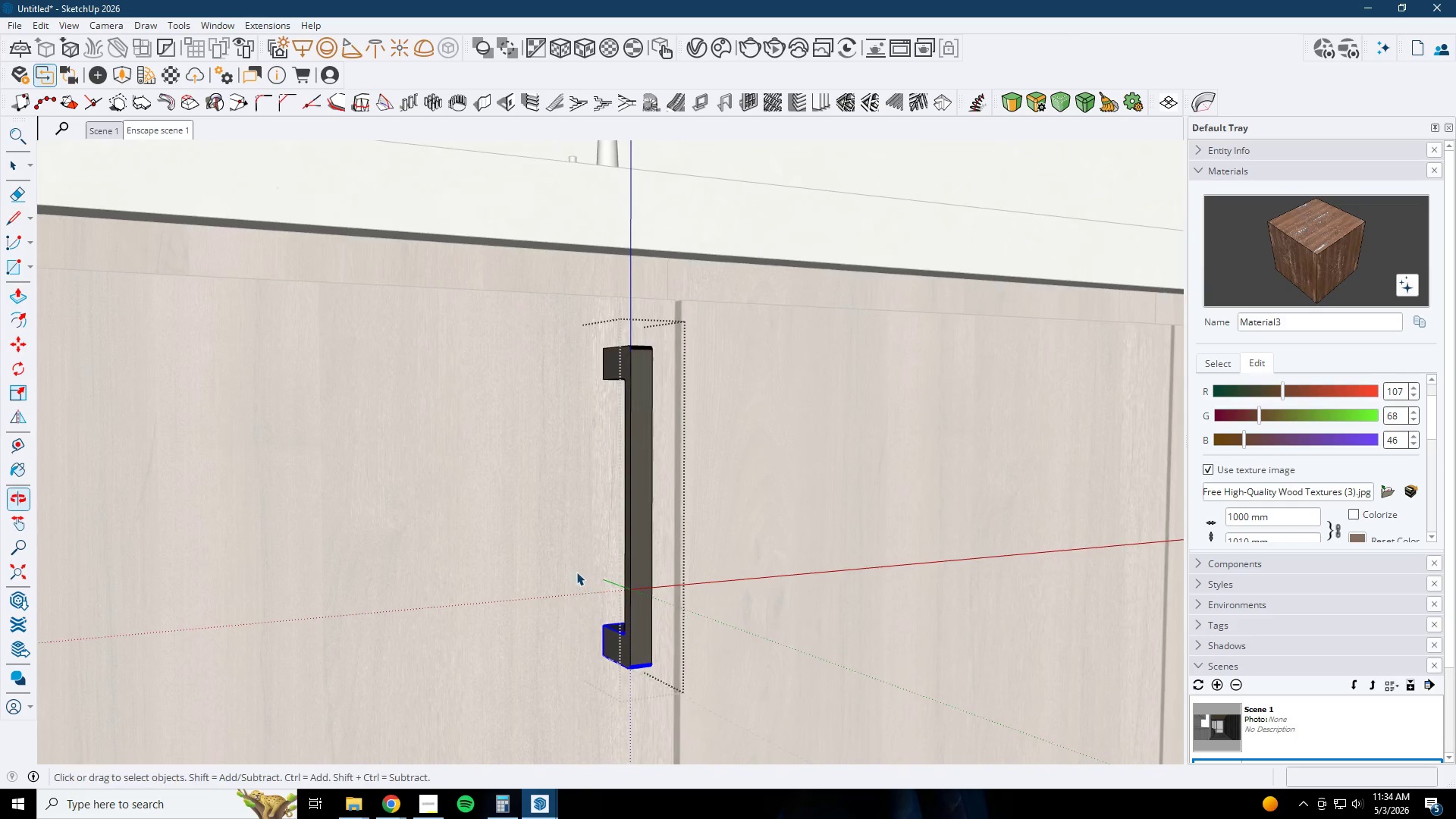 
key(Escape)
 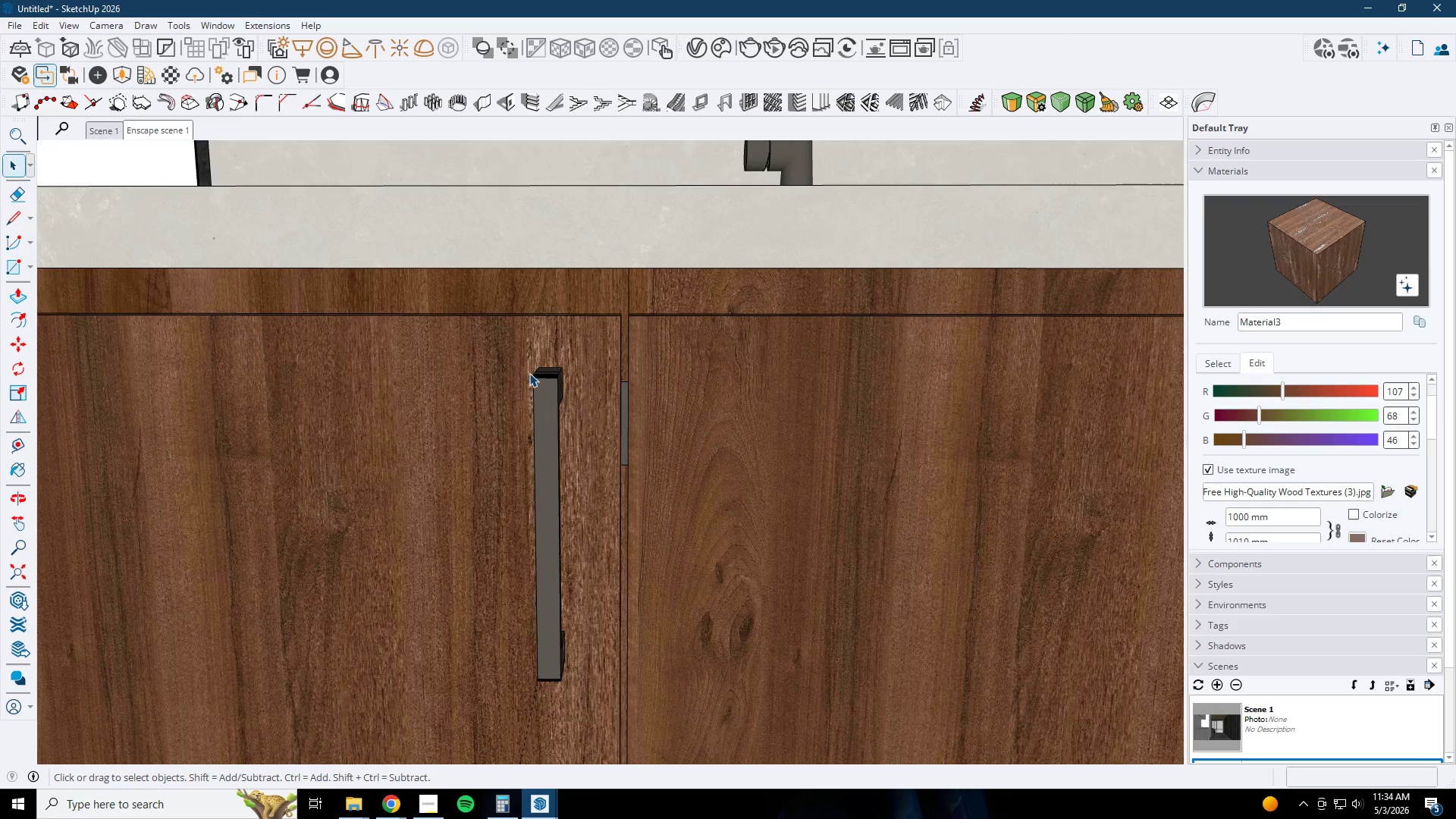 
key(Space)
 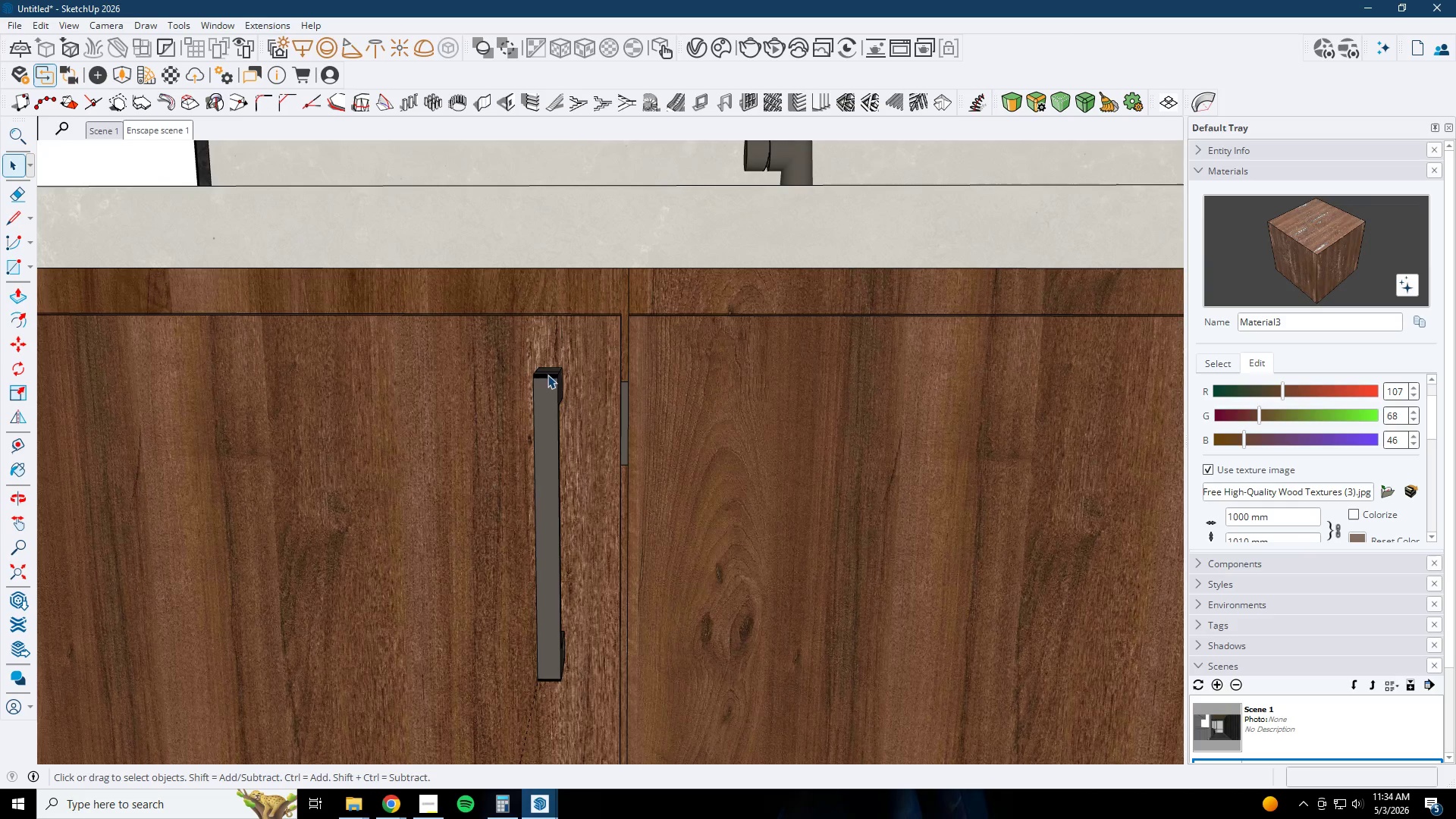 
left_click([546, 383])
 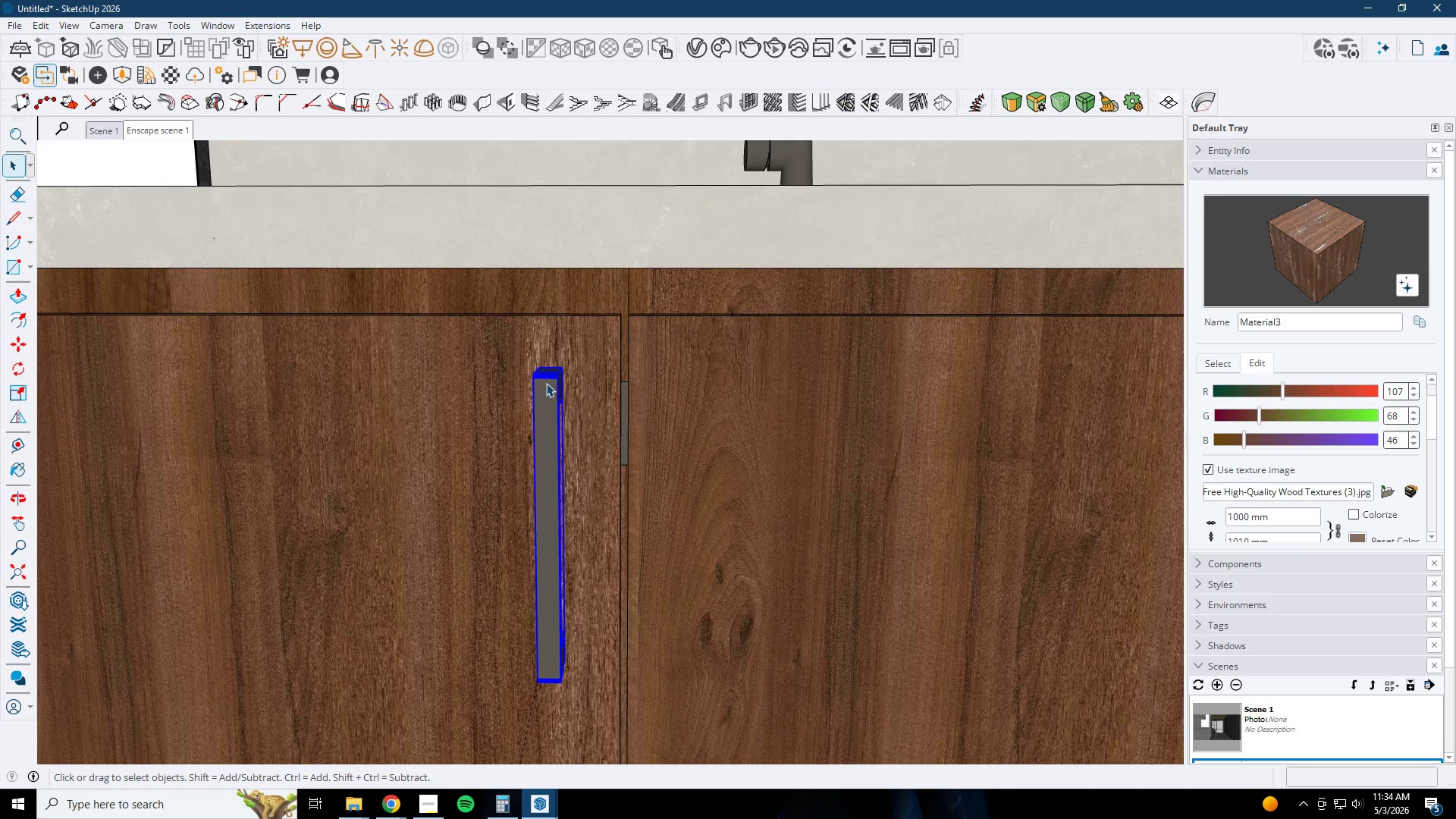 
key(M)
 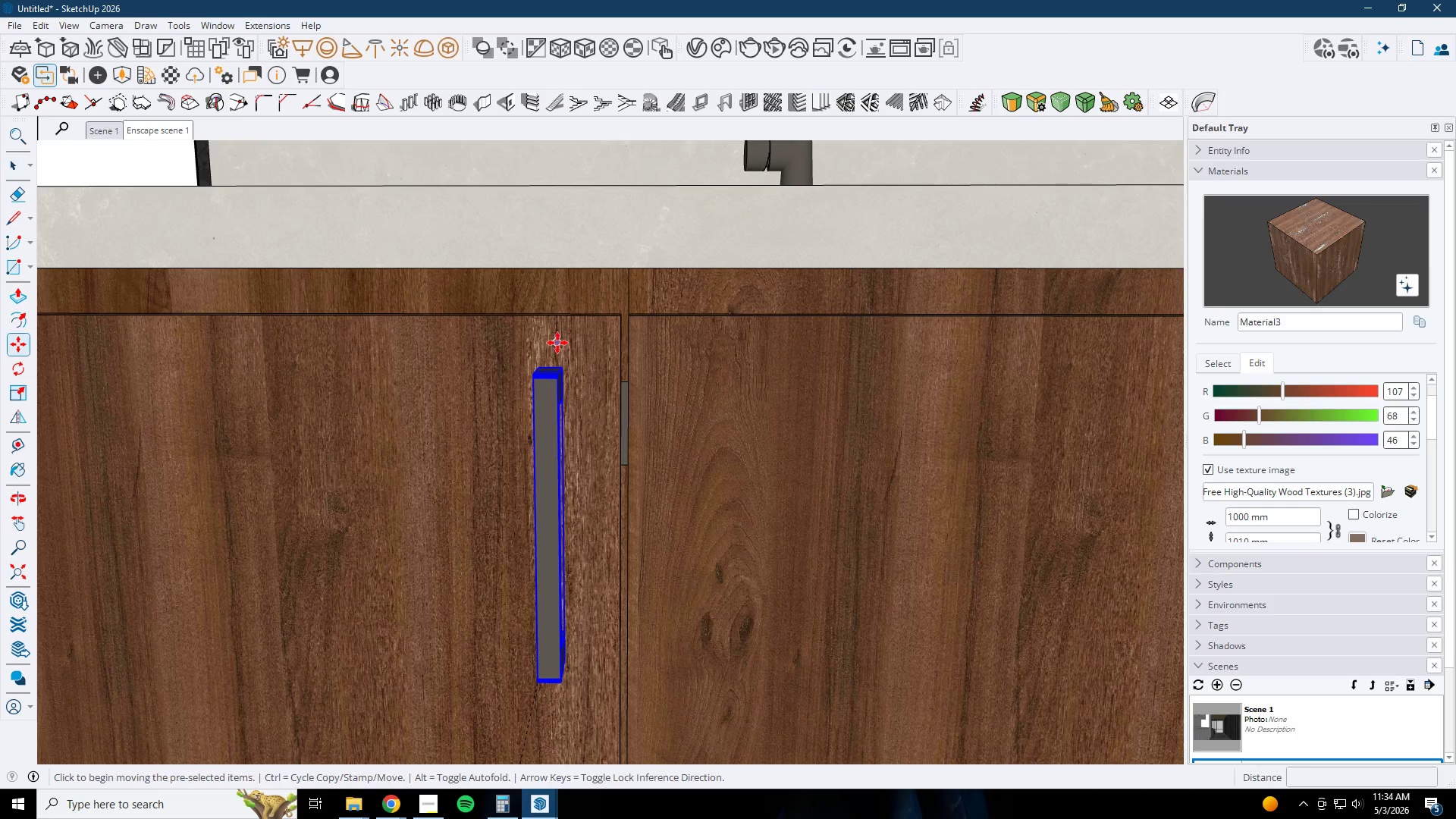 
left_click_drag(start_coordinate=[557, 343], to_coordinate=[562, 342])
 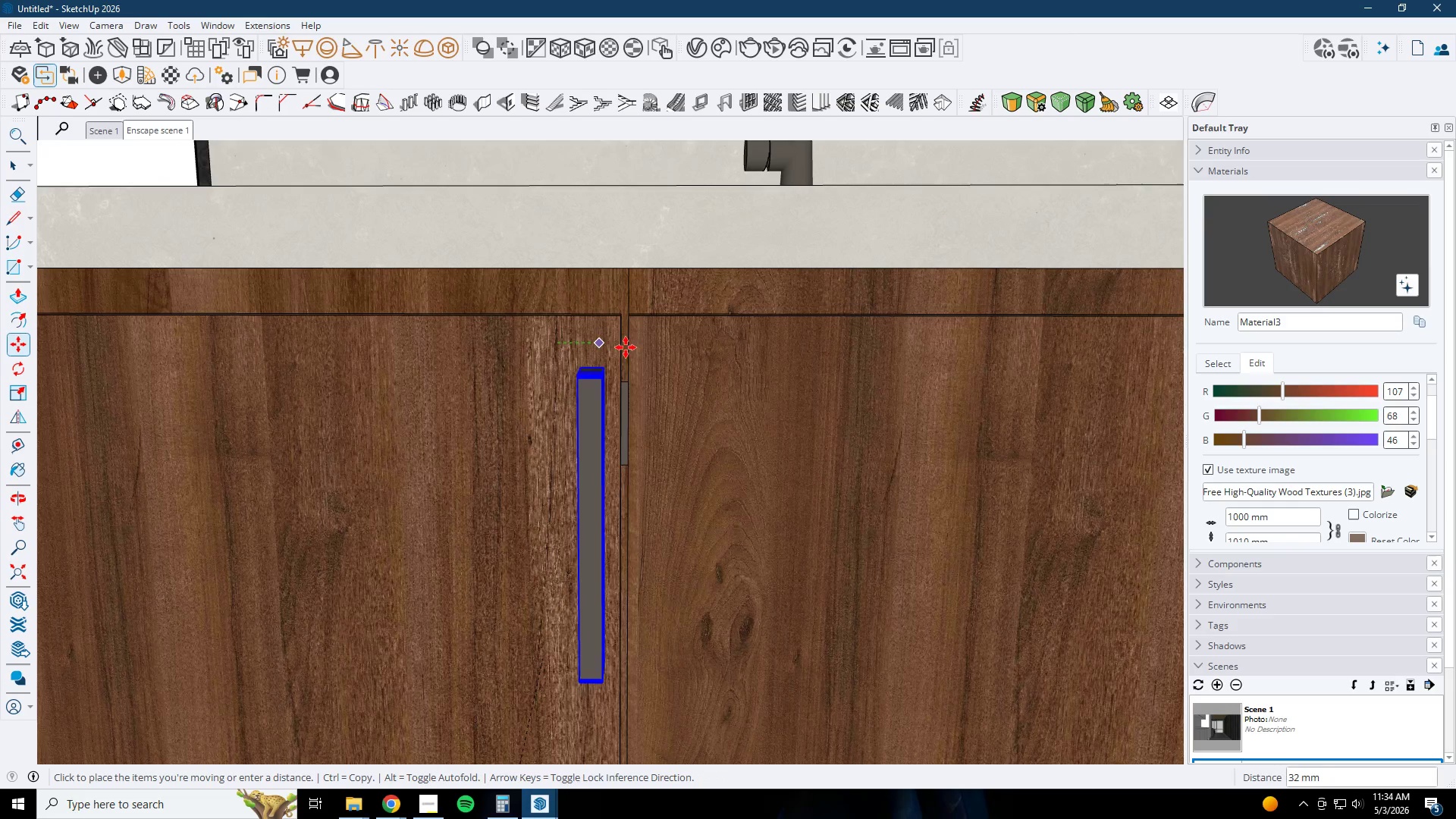 
key(Control+ControlLeft)
 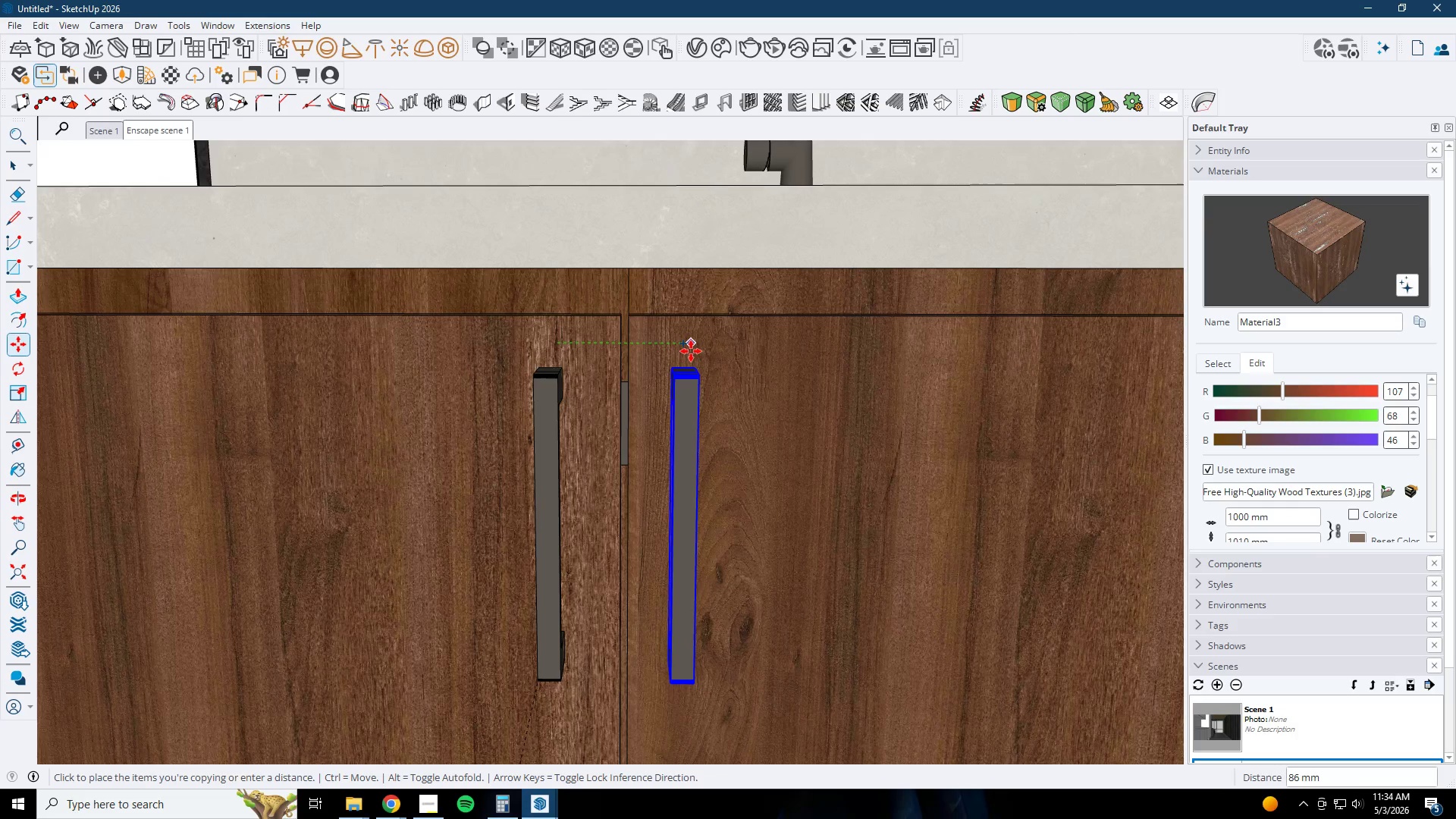 
left_click([691, 351])
 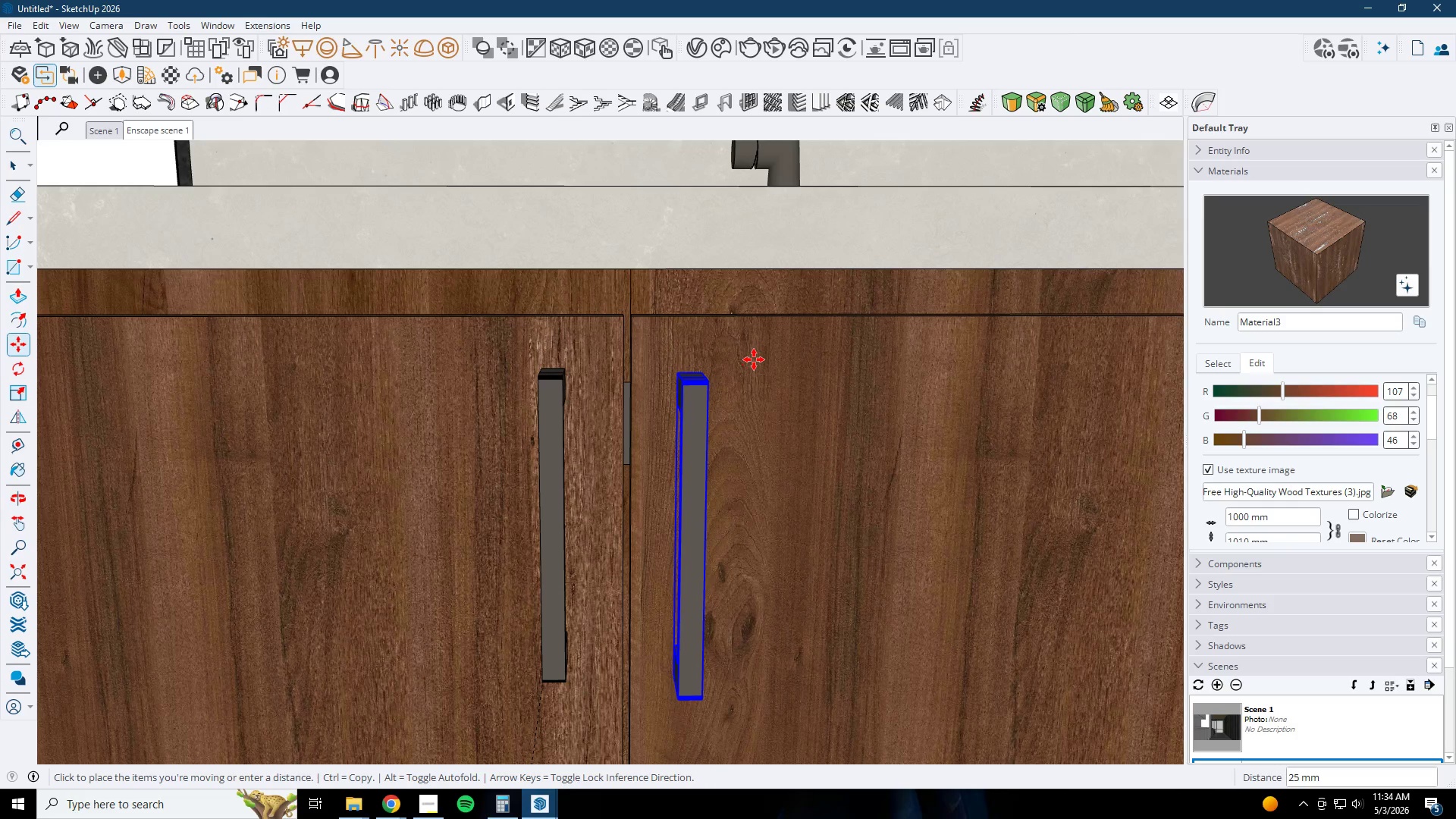 
left_click([760, 359])
 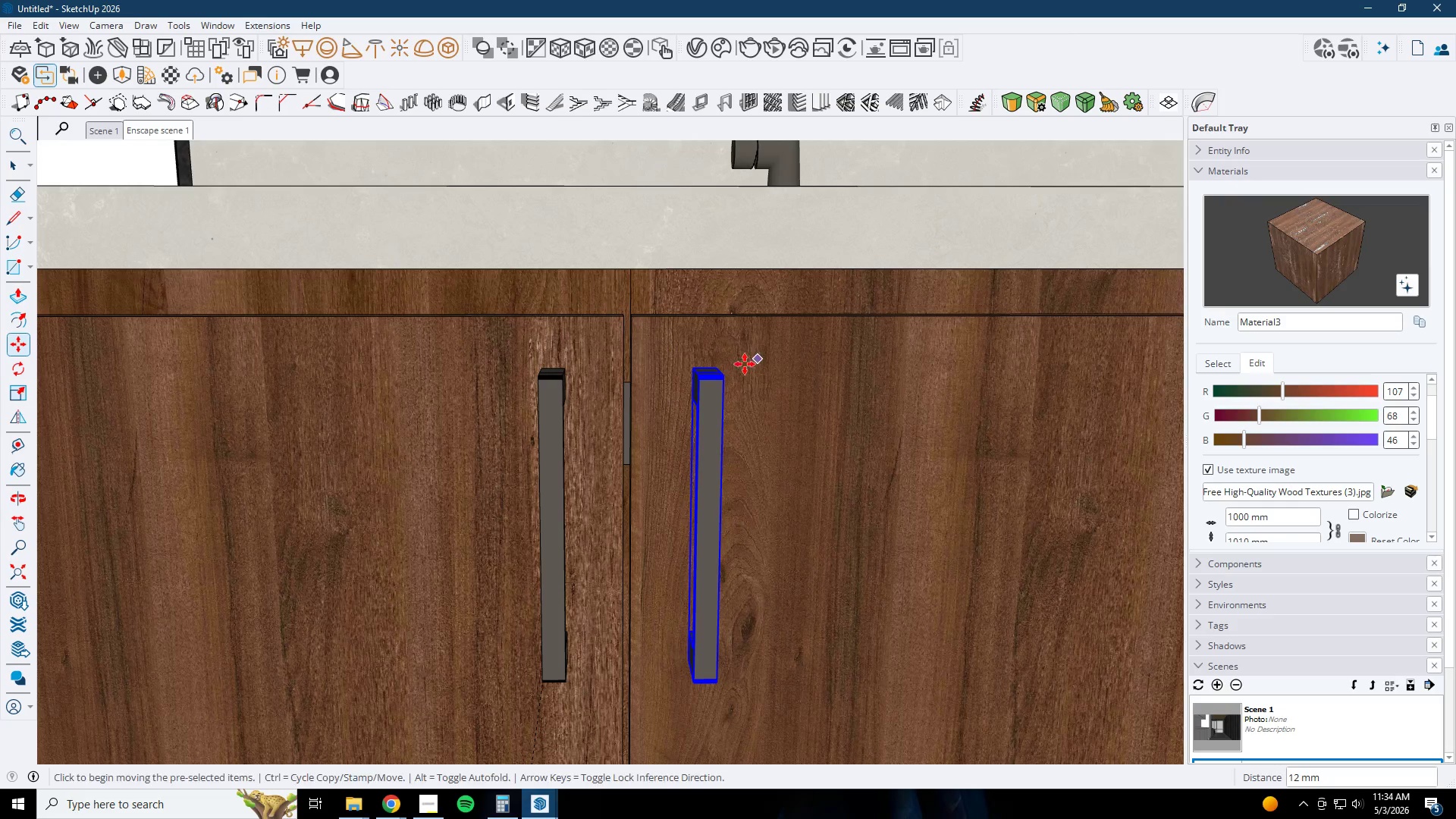 
scroll: coordinate [936, 406], scroll_direction: down, amount: 8.0
 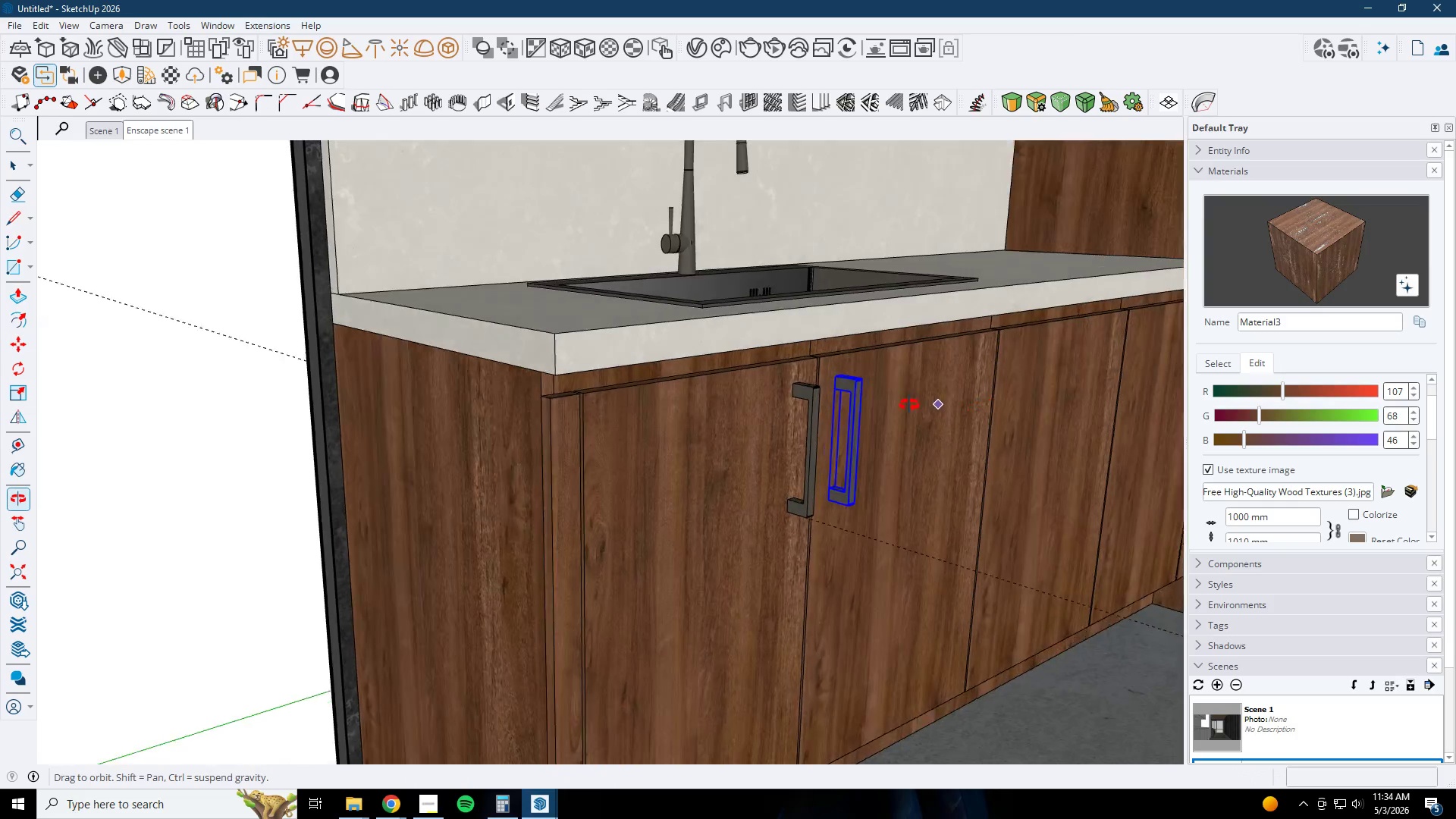 
key(Space)
 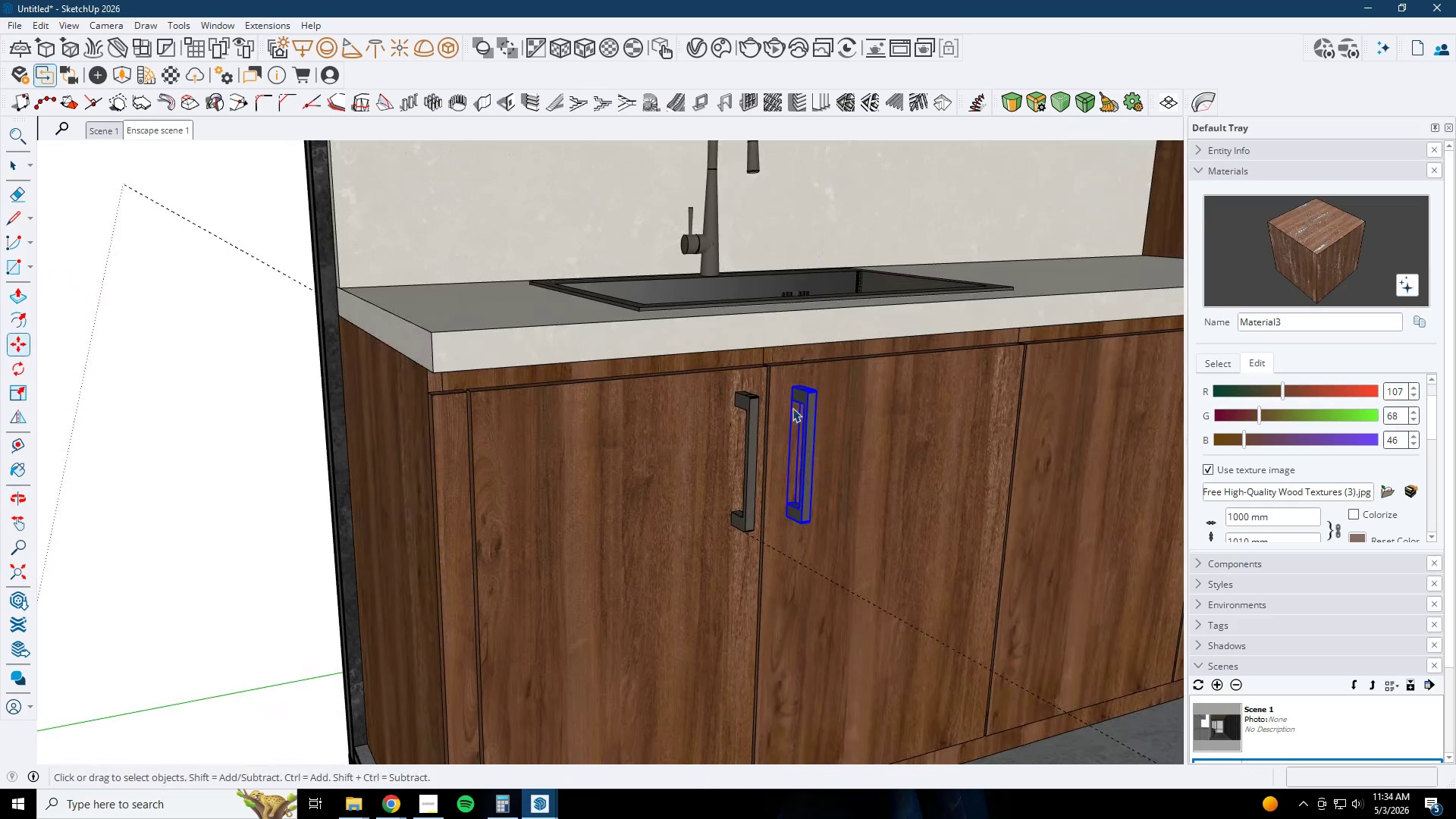 
hold_key(key=ControlLeft, duration=0.38)
left_click([752, 398])
 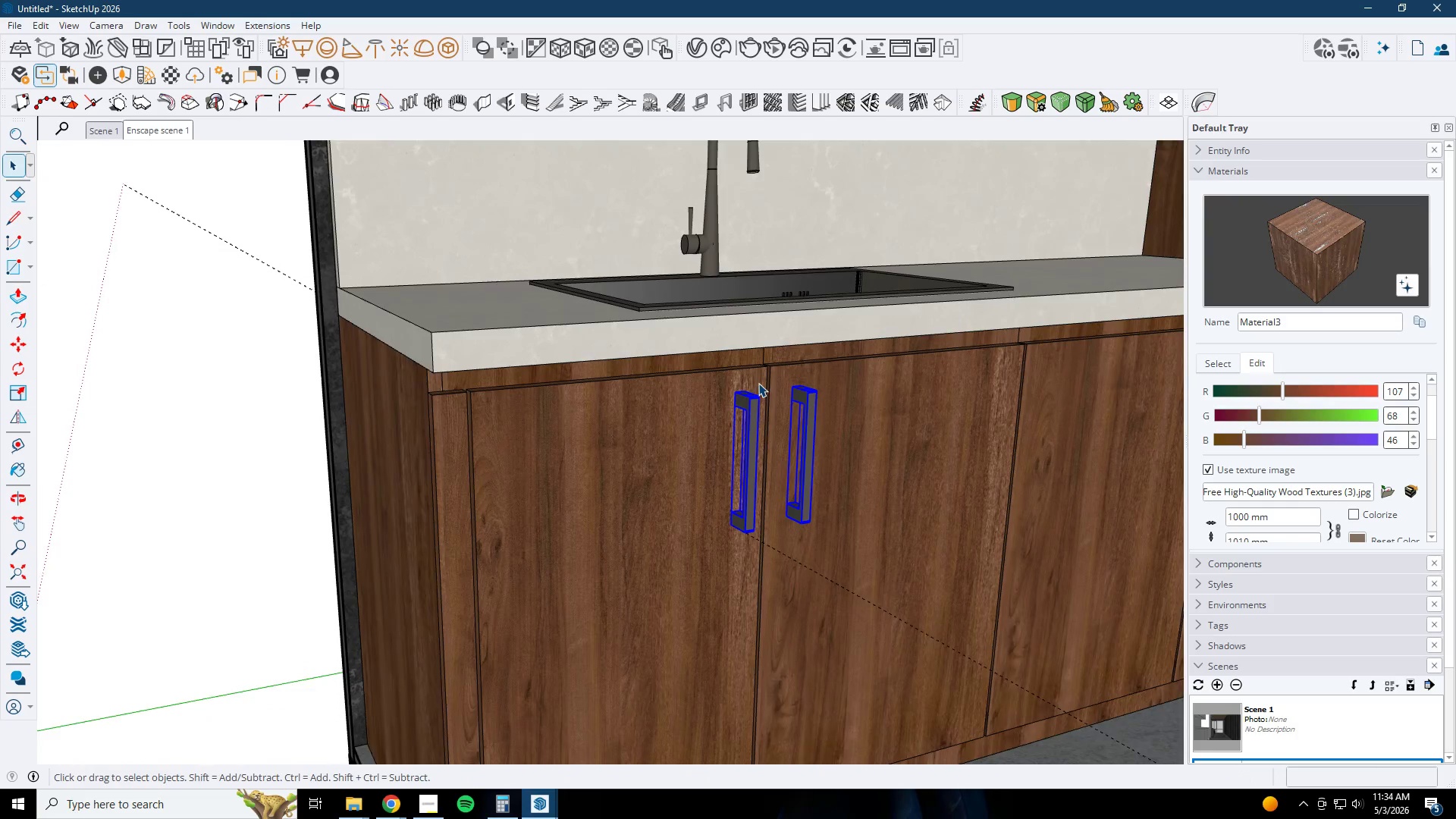 
key(Comma)
 